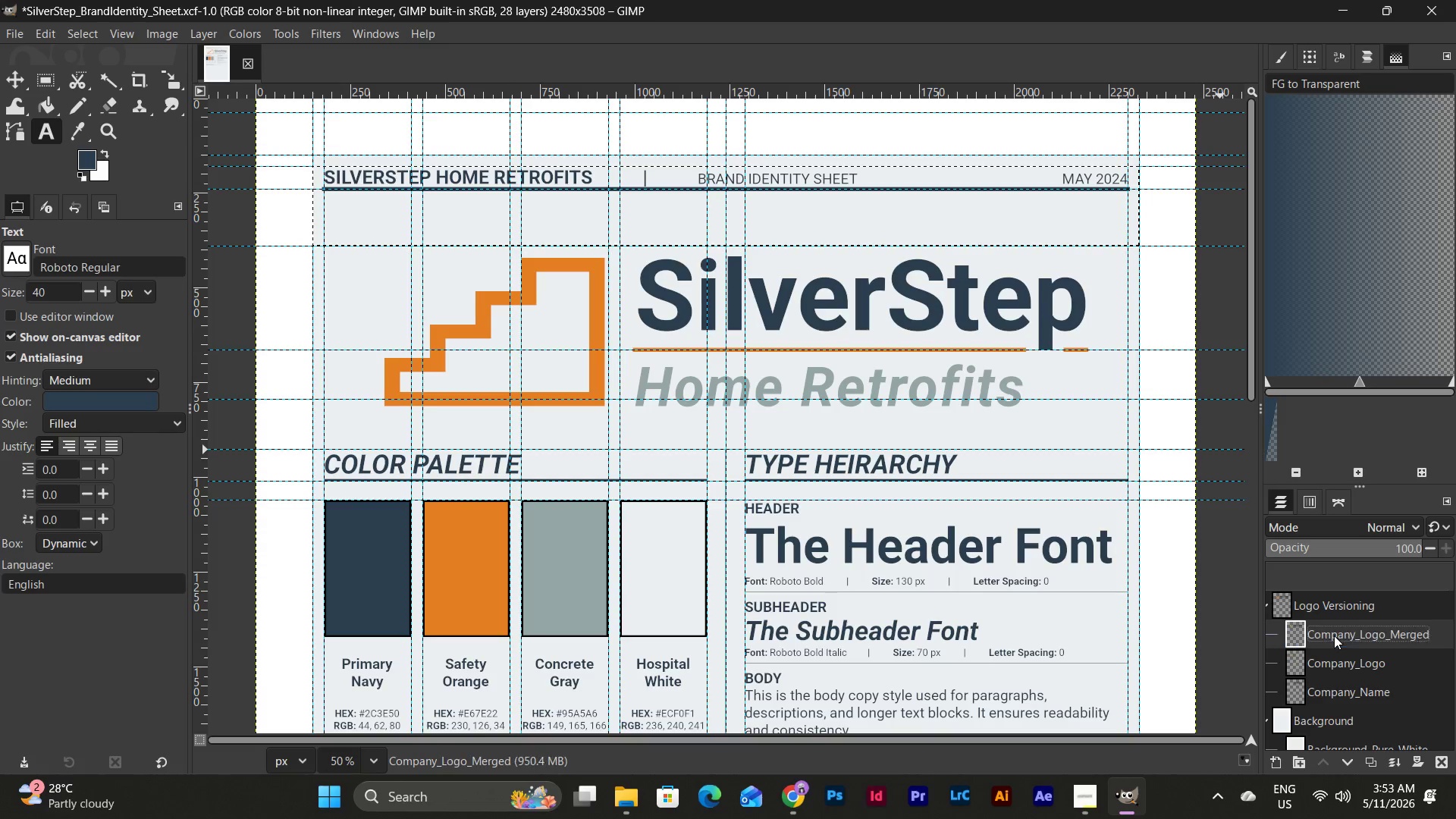 
 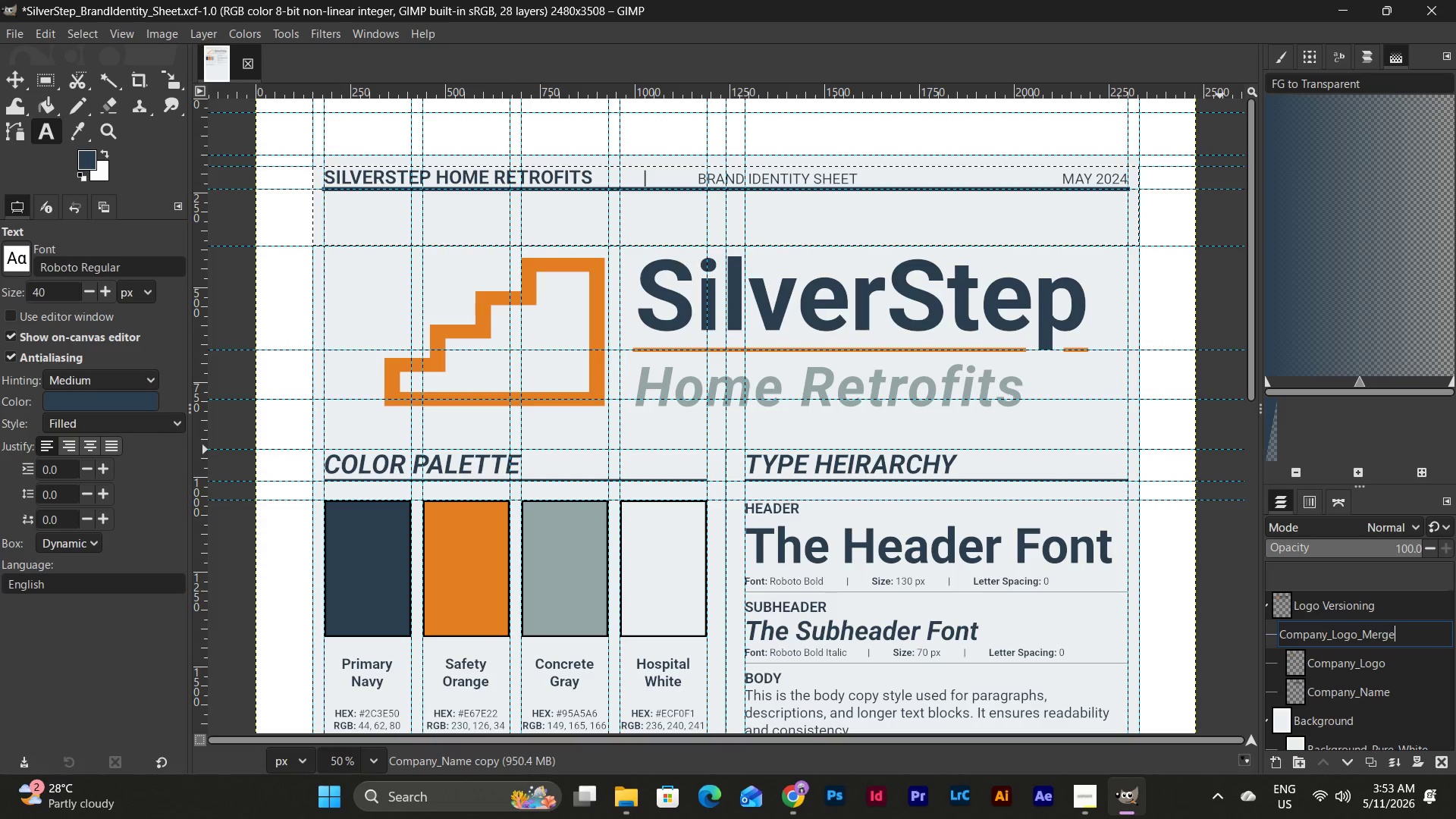 
key(Enter)
 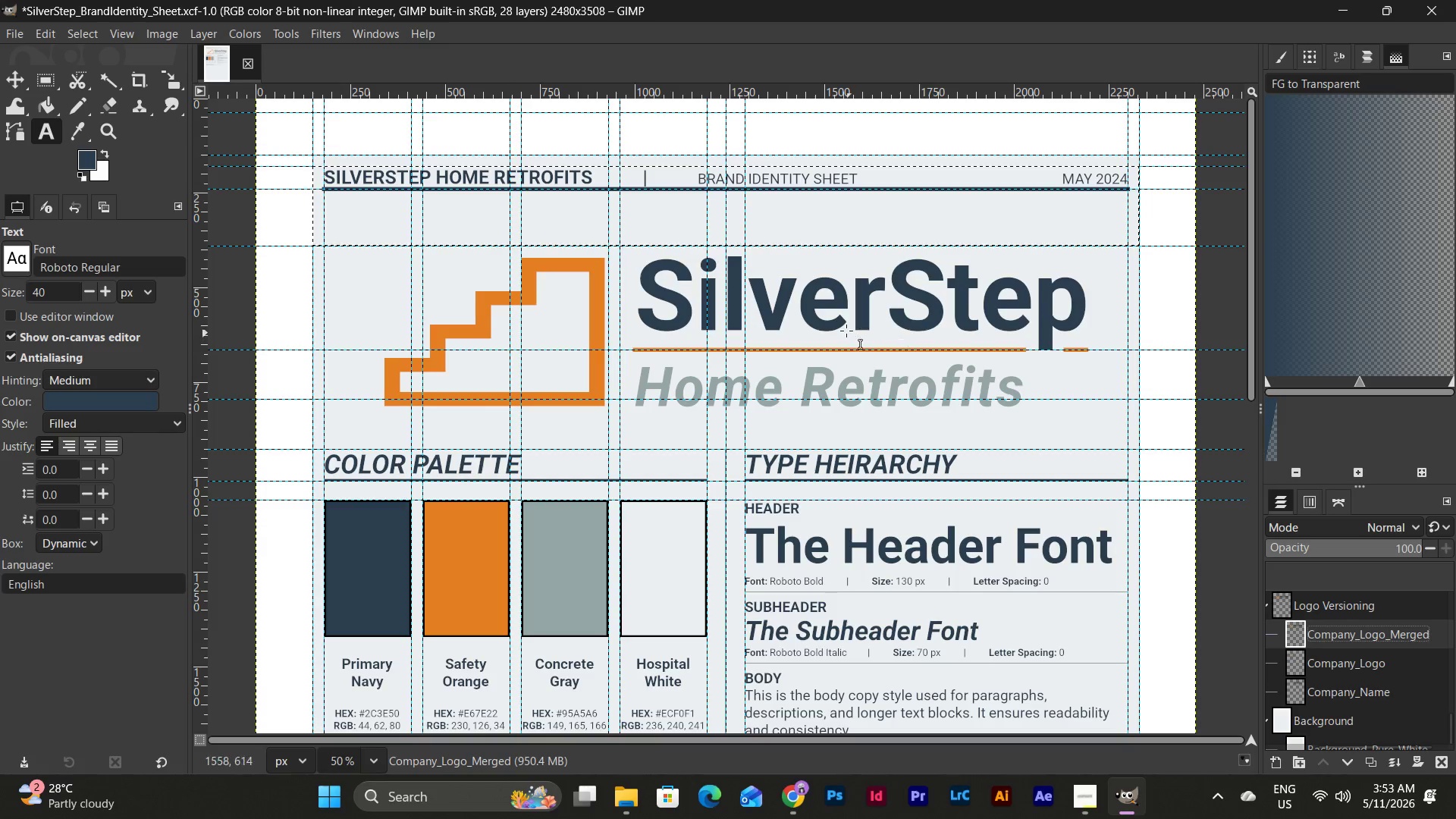 
scroll: coordinate [852, 325], scroll_direction: down, amount: 4.0
 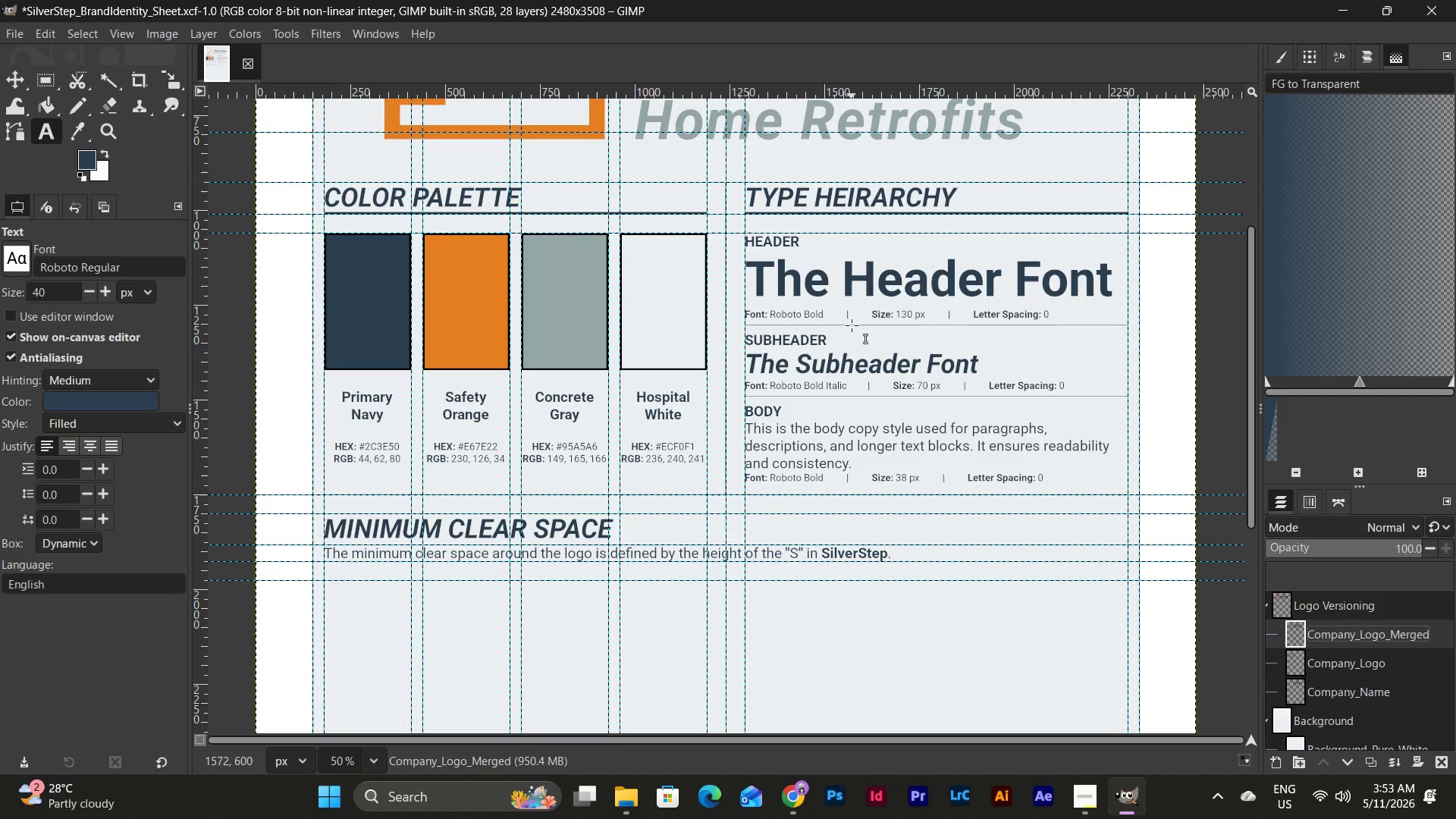 
scroll: coordinate [842, 293], scroll_direction: up, amount: 3.0
 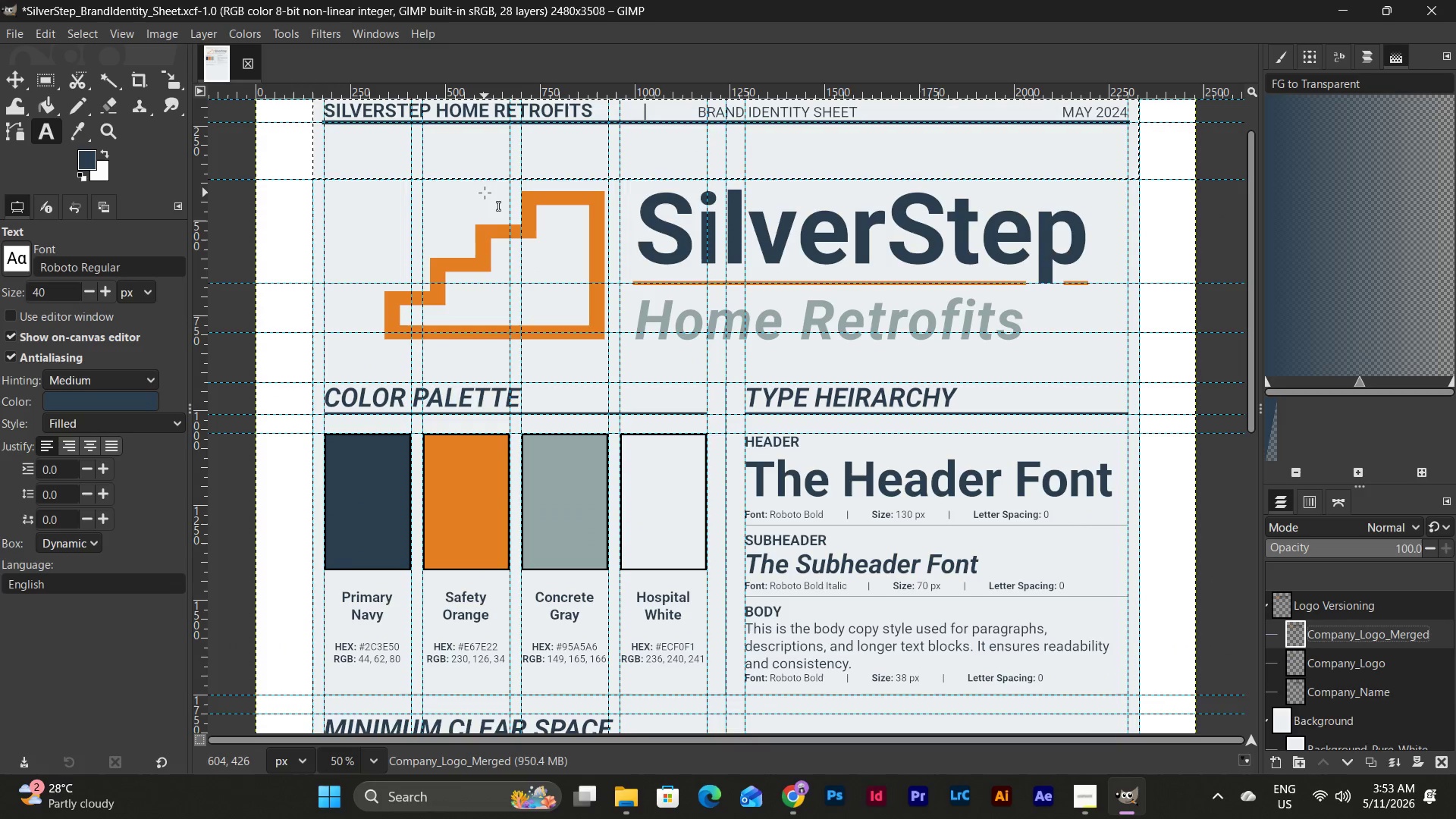 
scroll: coordinate [488, 193], scroll_direction: down, amount: 2.0
 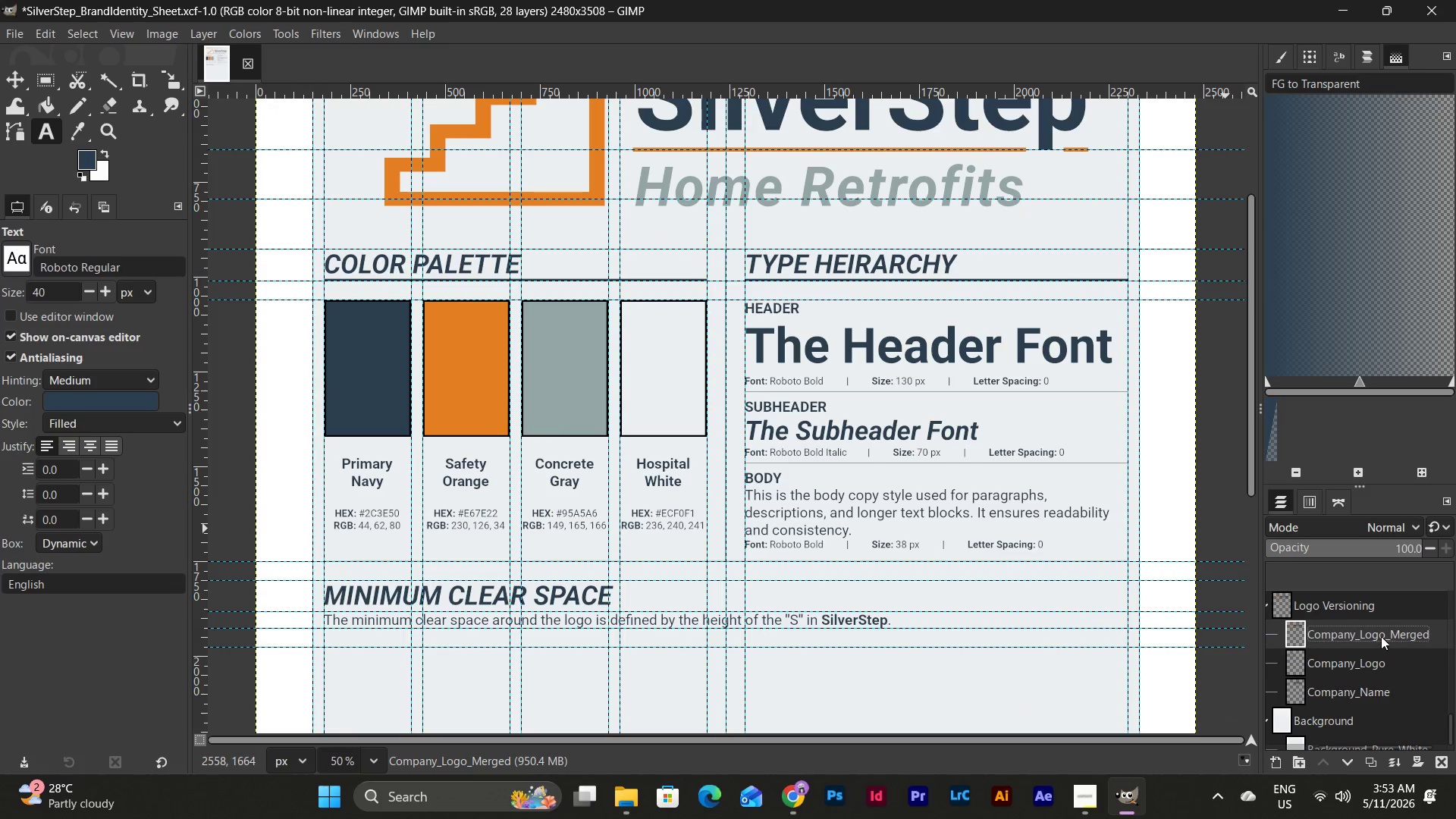 
left_click([1380, 633])
 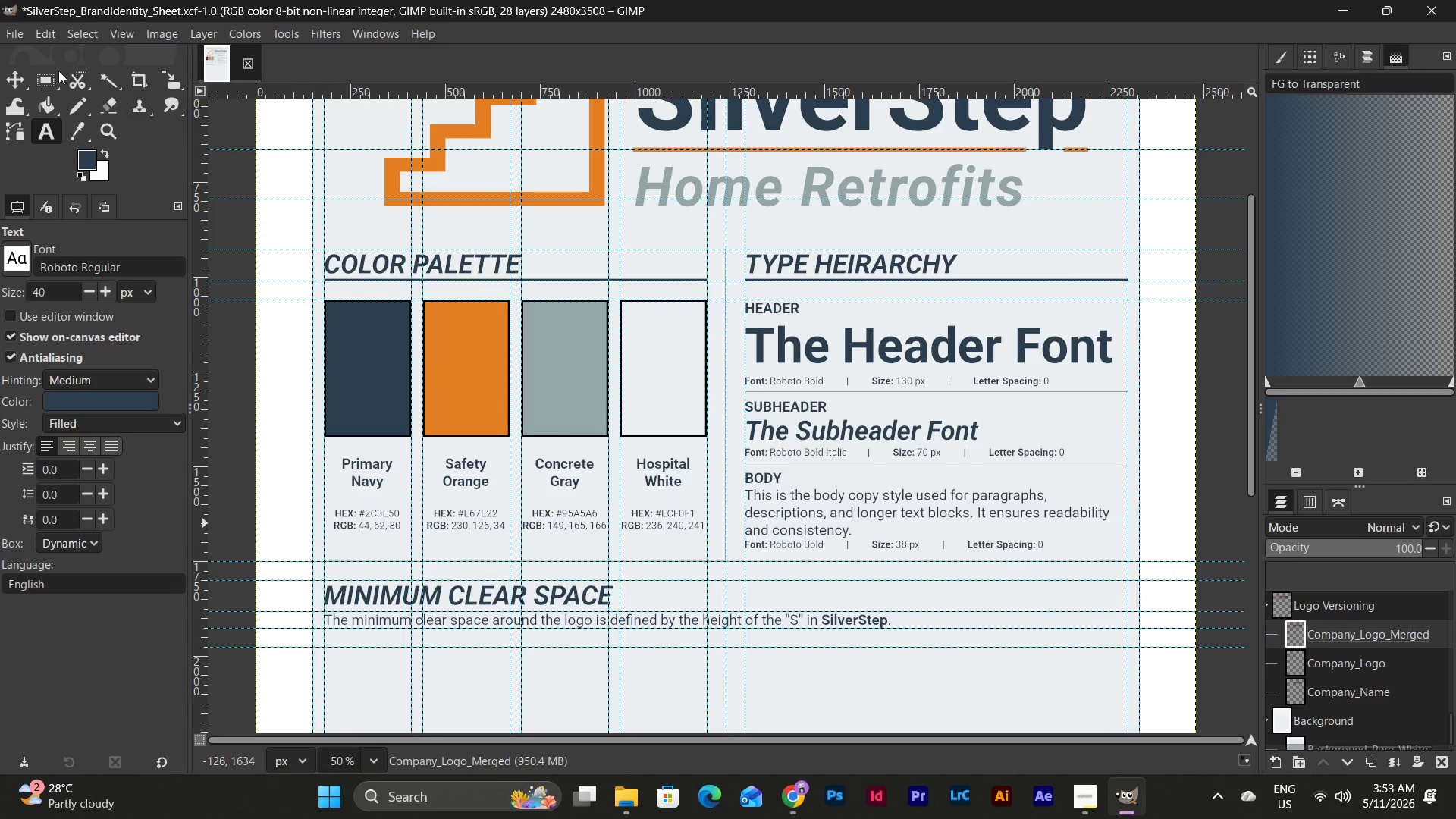 
left_click([14, 82])
 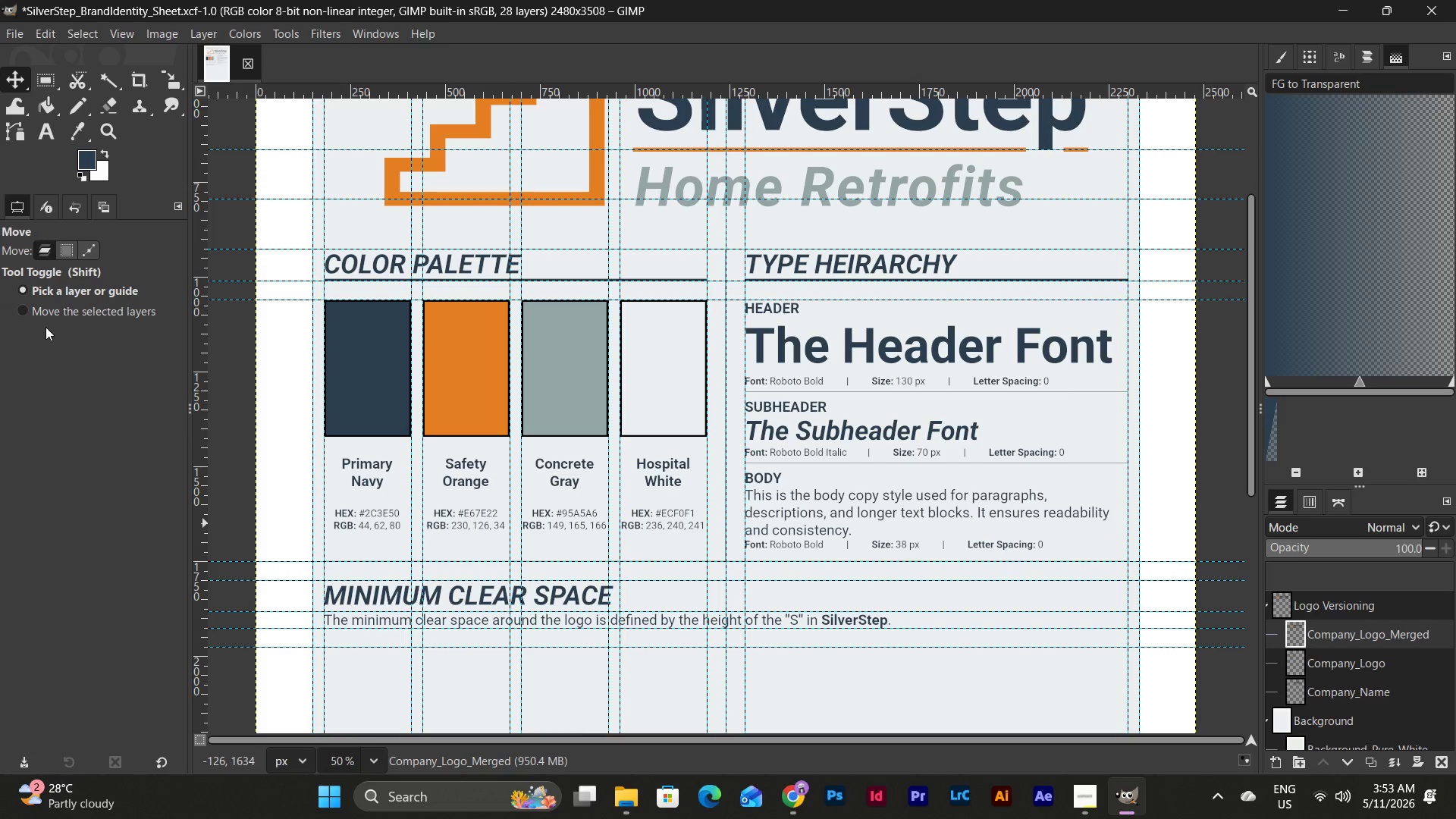 
left_click([23, 312])
 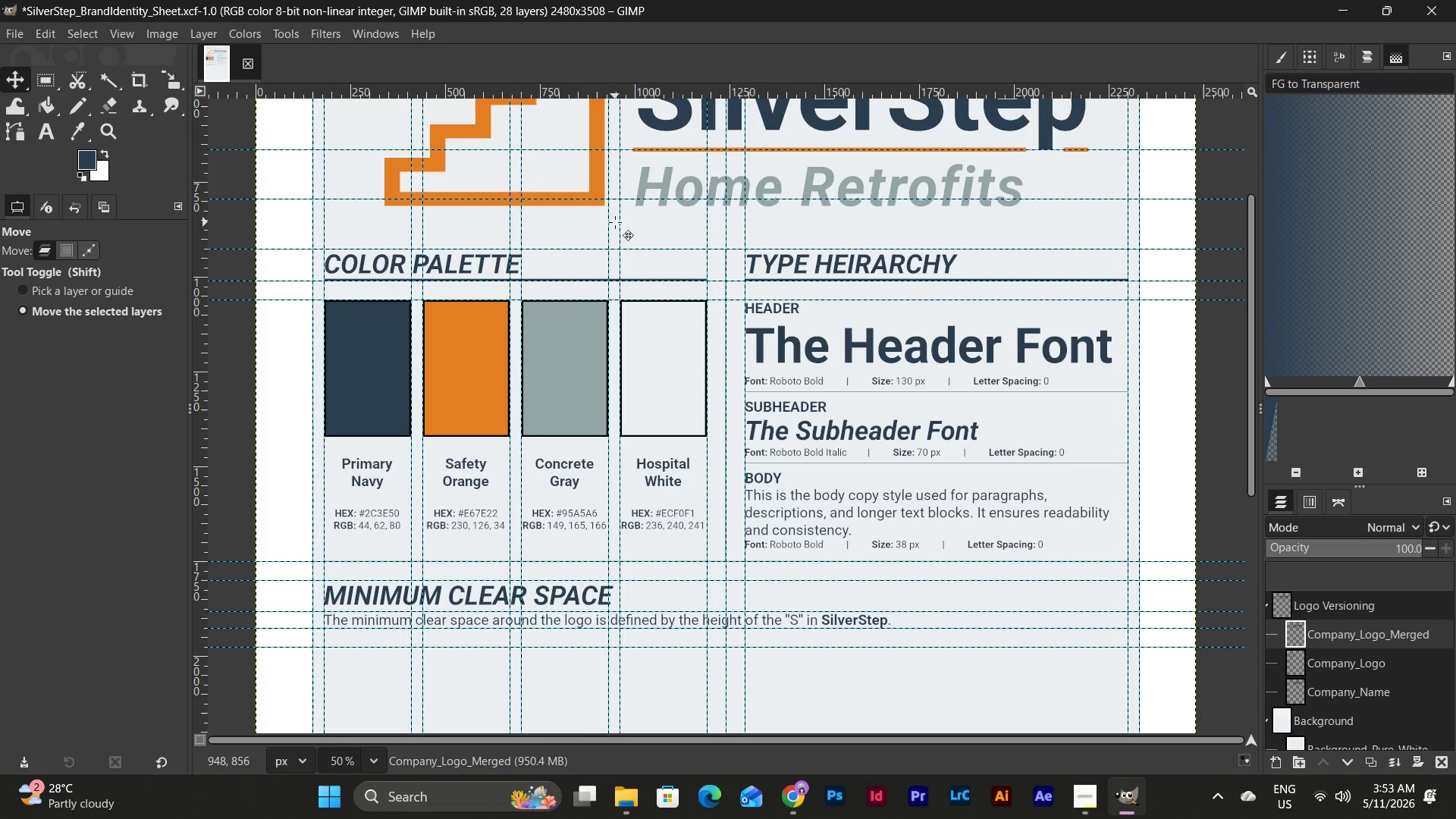 
left_click_drag(start_coordinate=[600, 166], to_coordinate=[629, 565])
 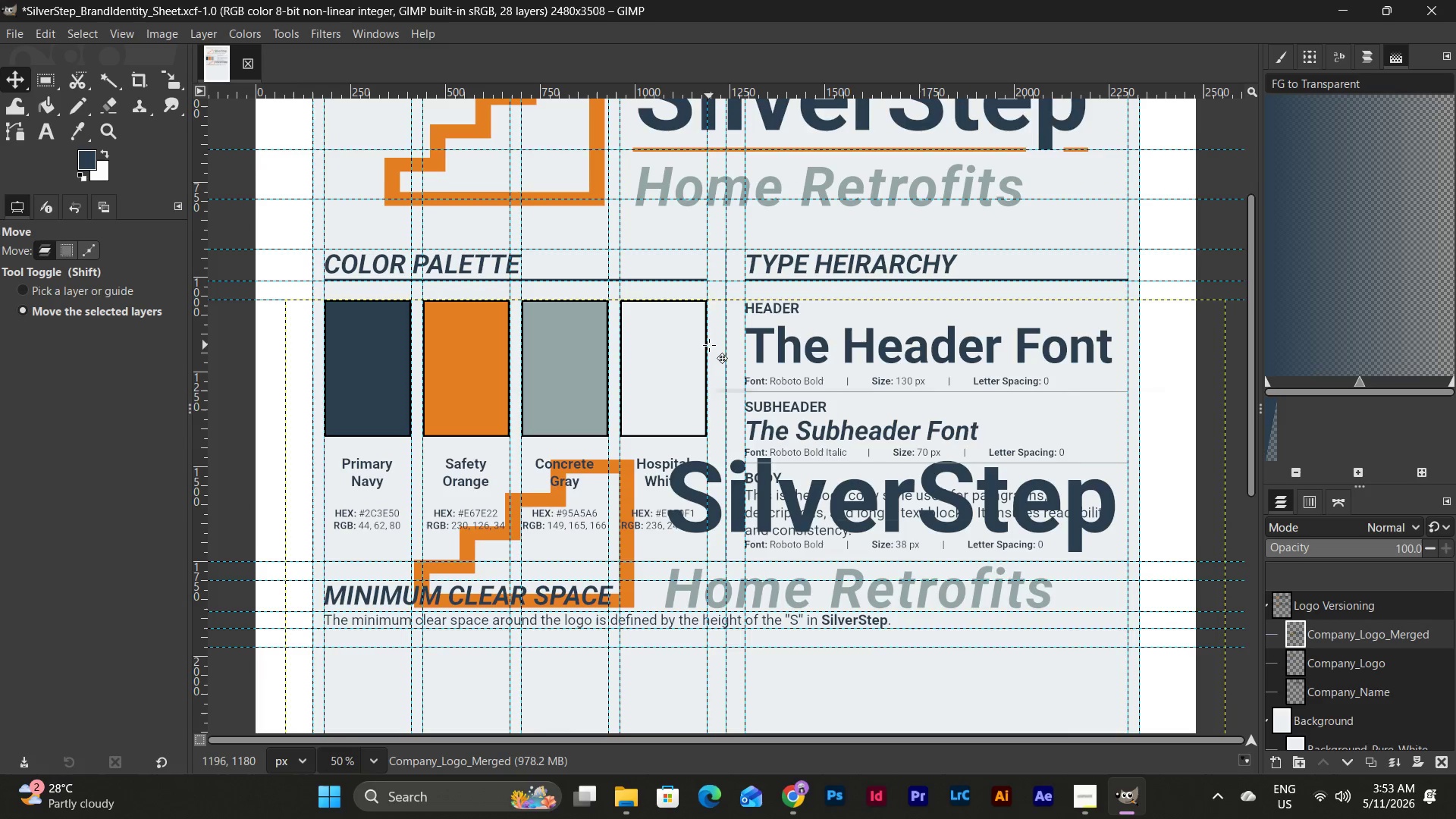 
scroll: coordinate [709, 345], scroll_direction: down, amount: 2.0
 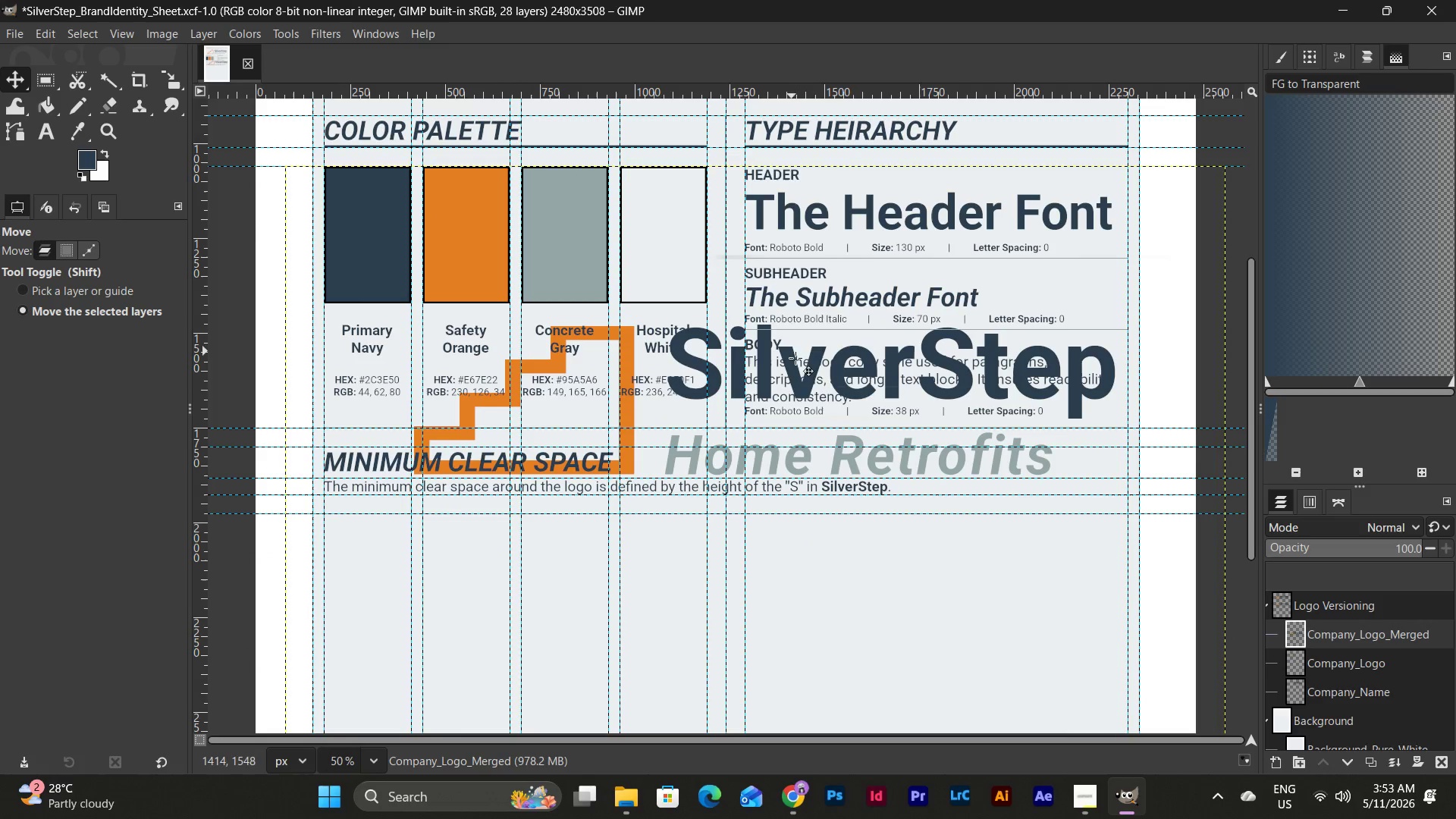 
left_click_drag(start_coordinate=[802, 369], to_coordinate=[787, 632])
 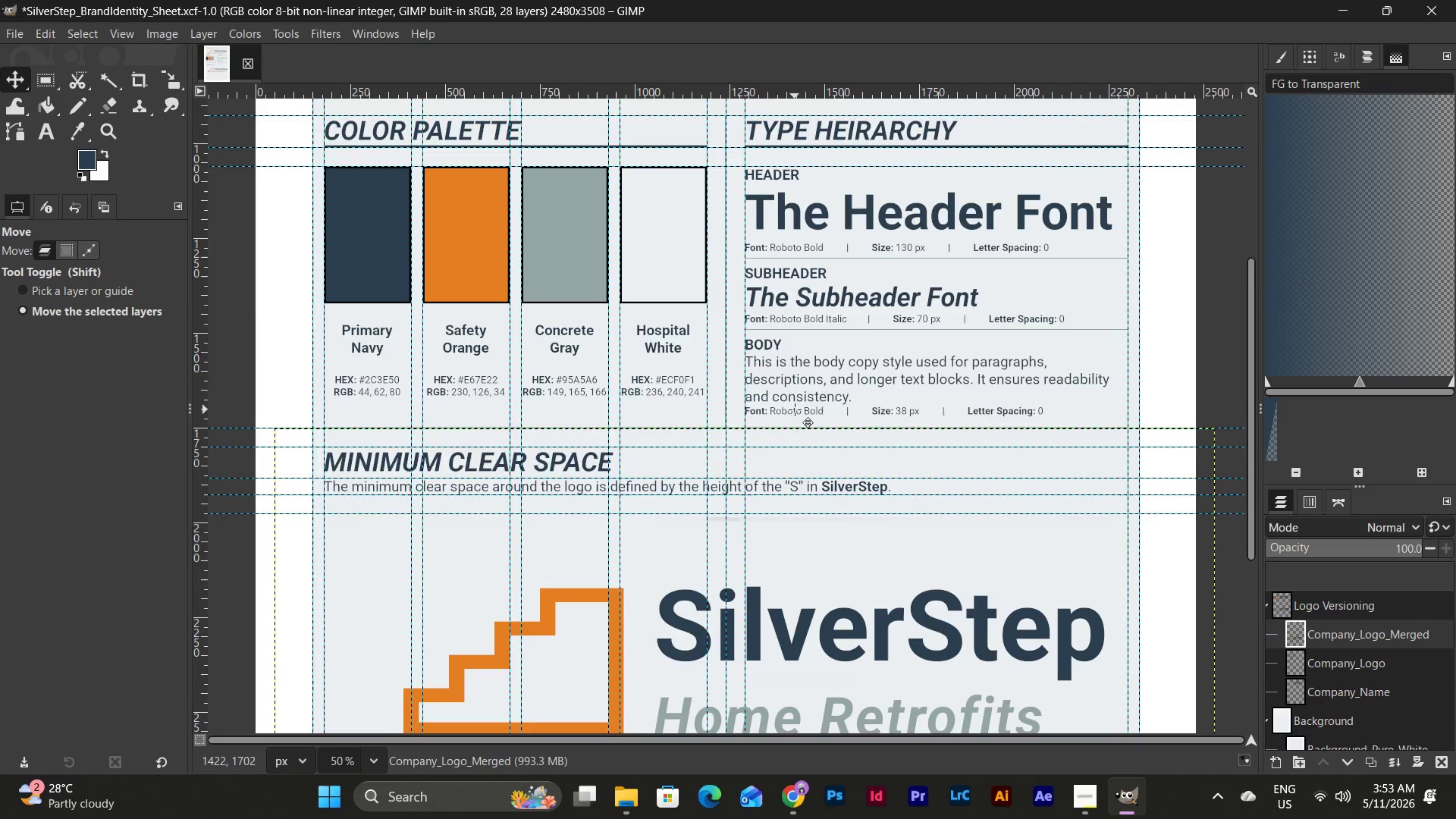 
scroll: coordinate [795, 410], scroll_direction: down, amount: 2.0
 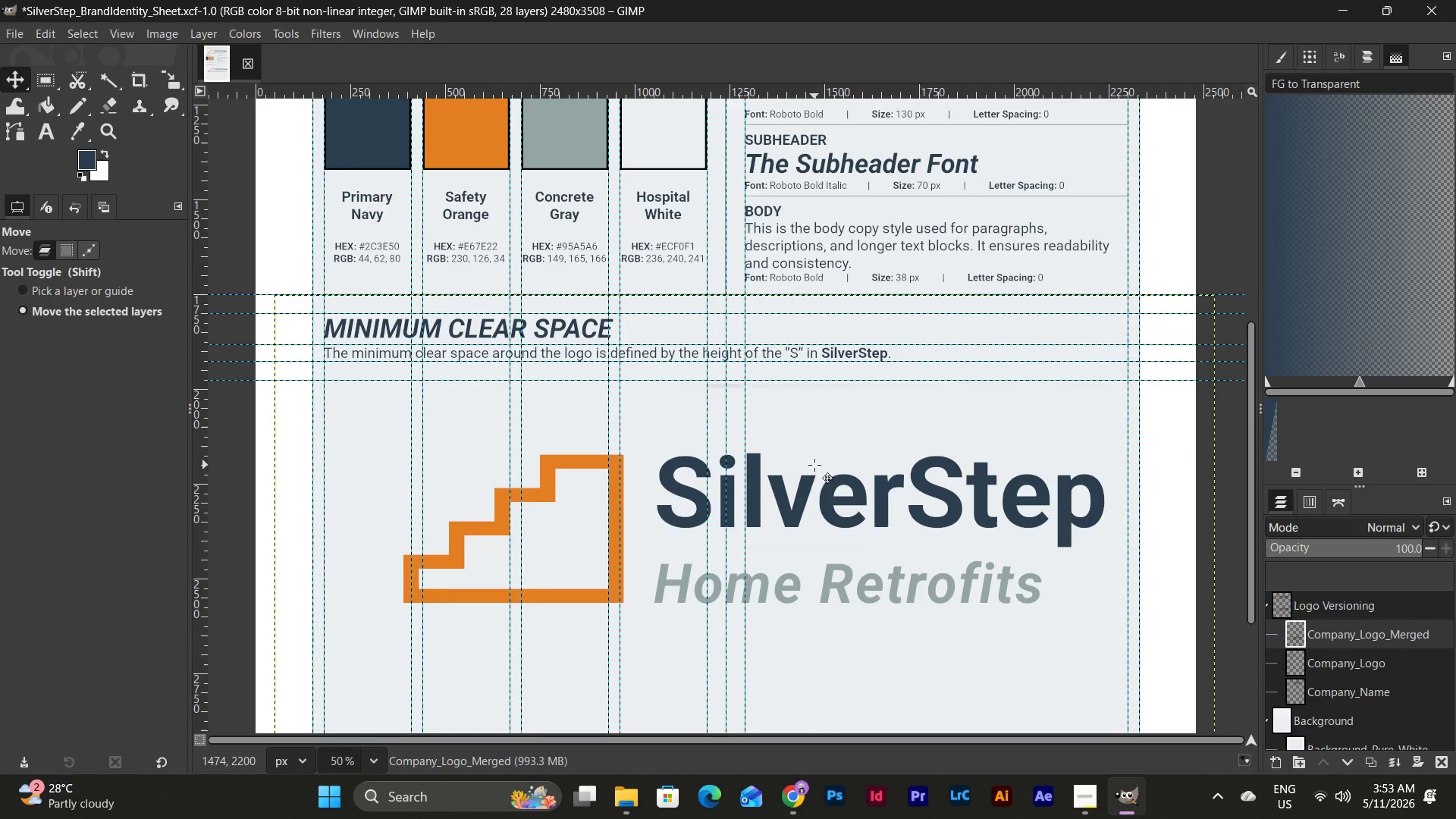 
left_click_drag(start_coordinate=[814, 472], to_coordinate=[809, 598])
 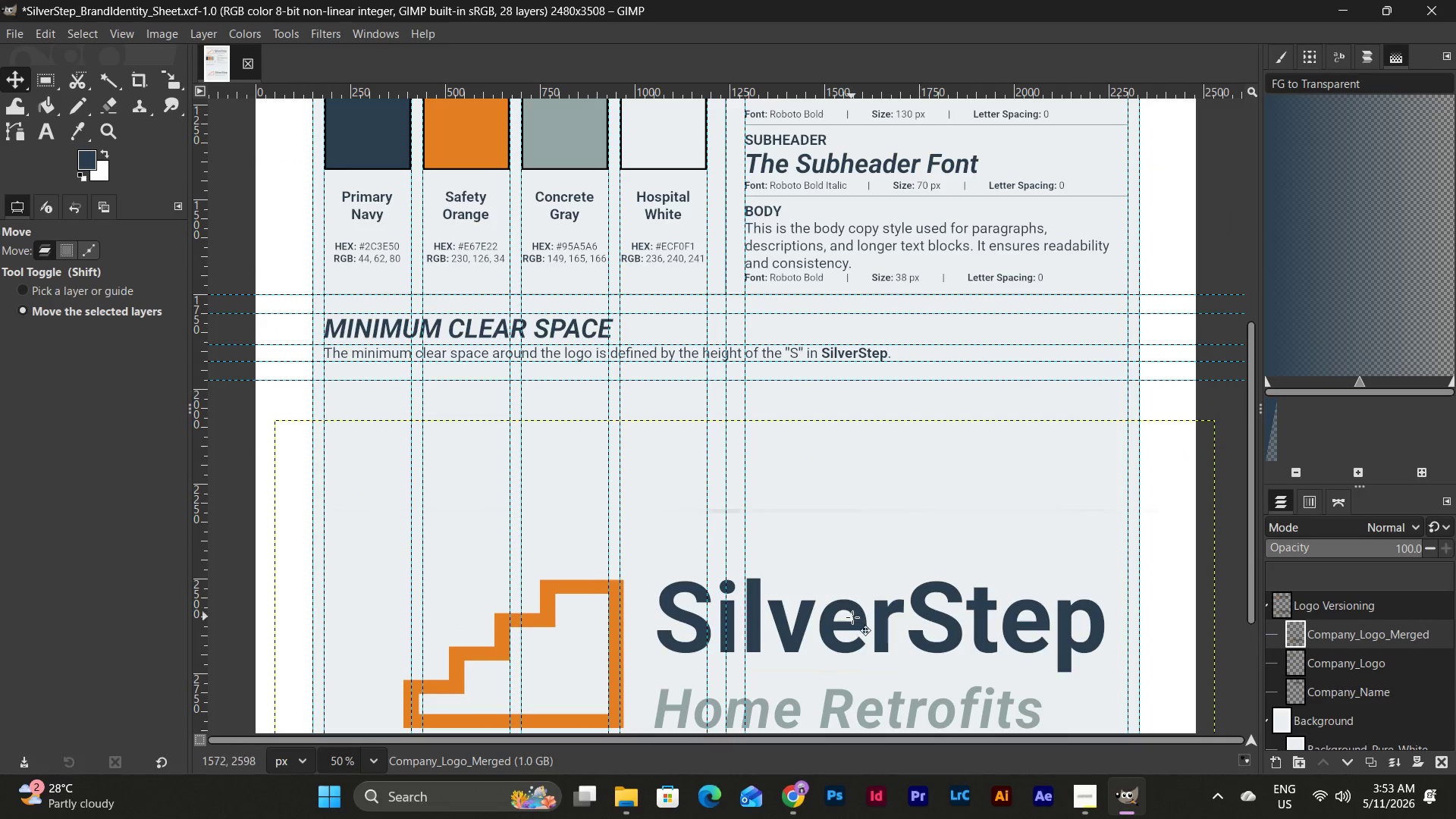 
left_click_drag(start_coordinate=[852, 617], to_coordinate=[839, 588])
 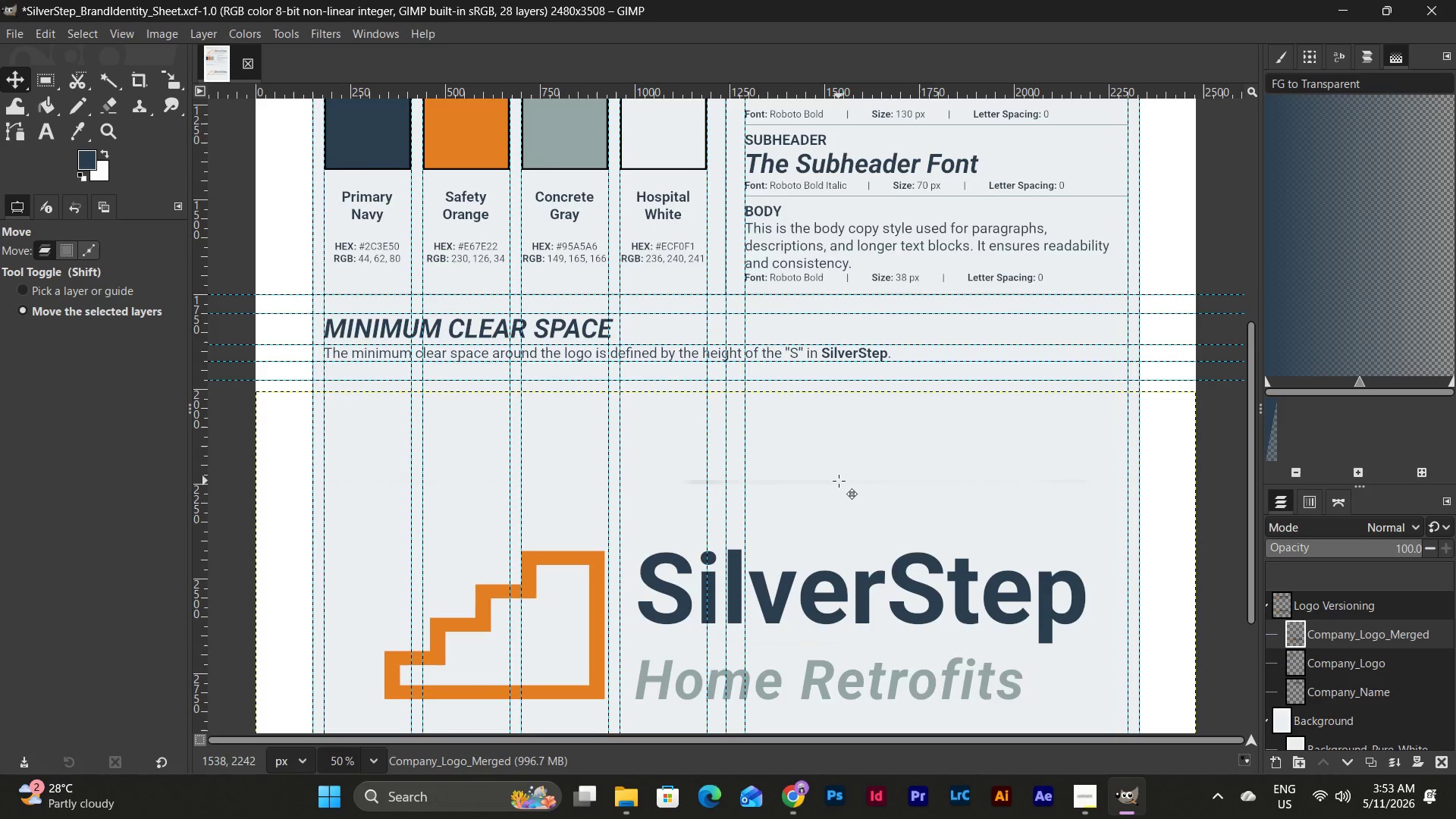 
left_click_drag(start_coordinate=[924, 466], to_coordinate=[922, 500])
 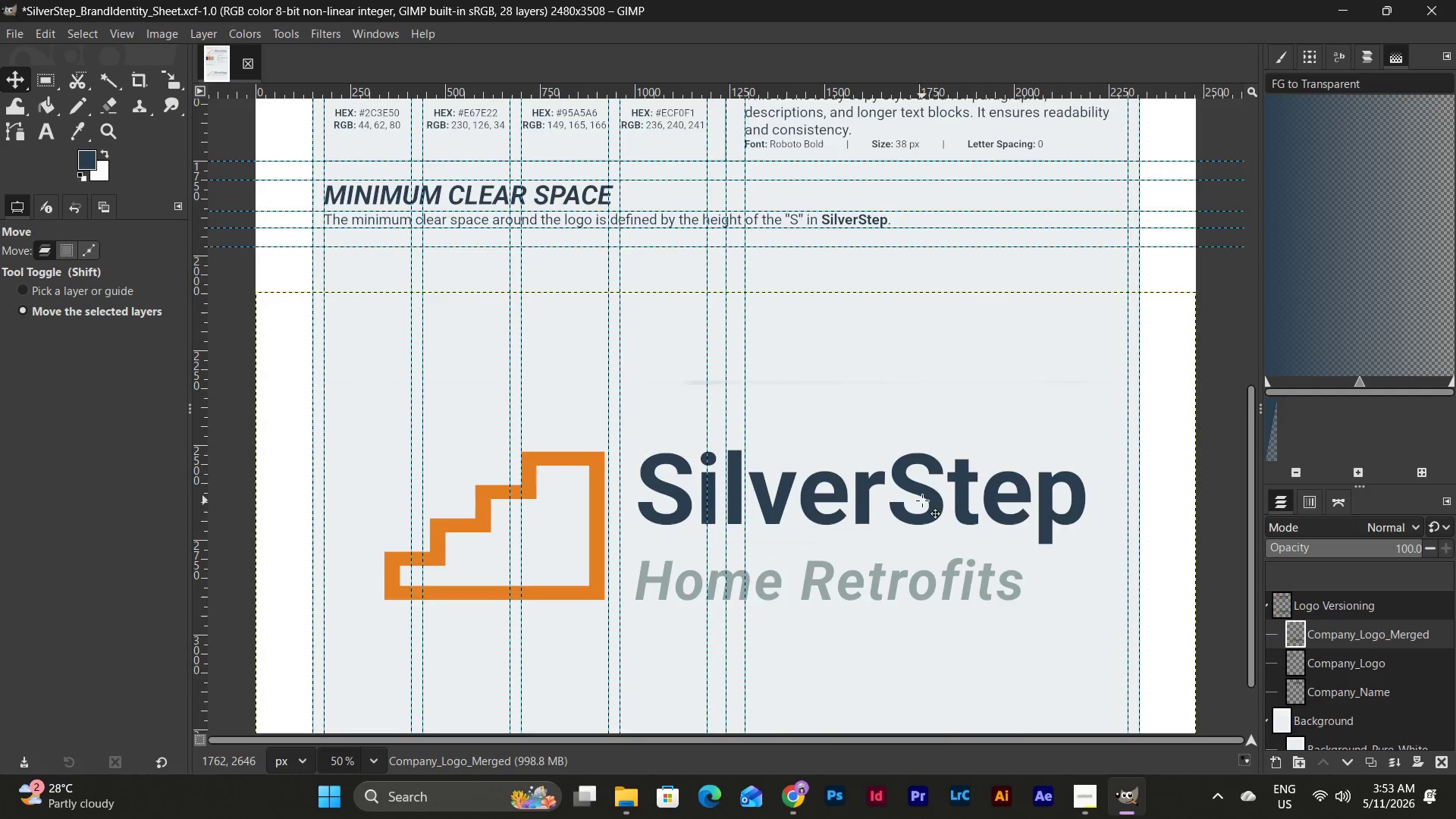 
scroll: coordinate [839, 481], scroll_direction: down, amount: 2.0
 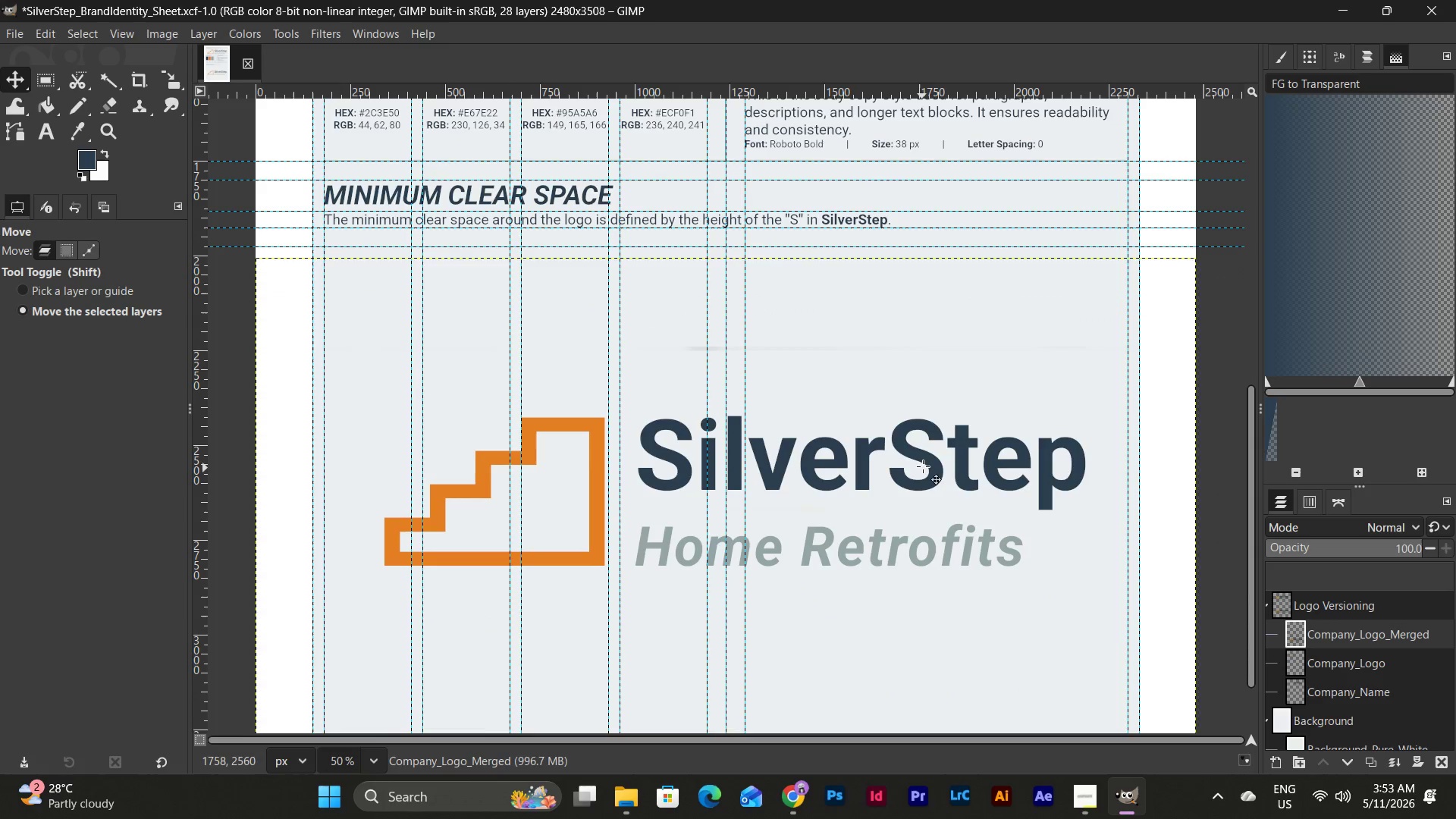 
scroll: coordinate [922, 500], scroll_direction: up, amount: 10.0
 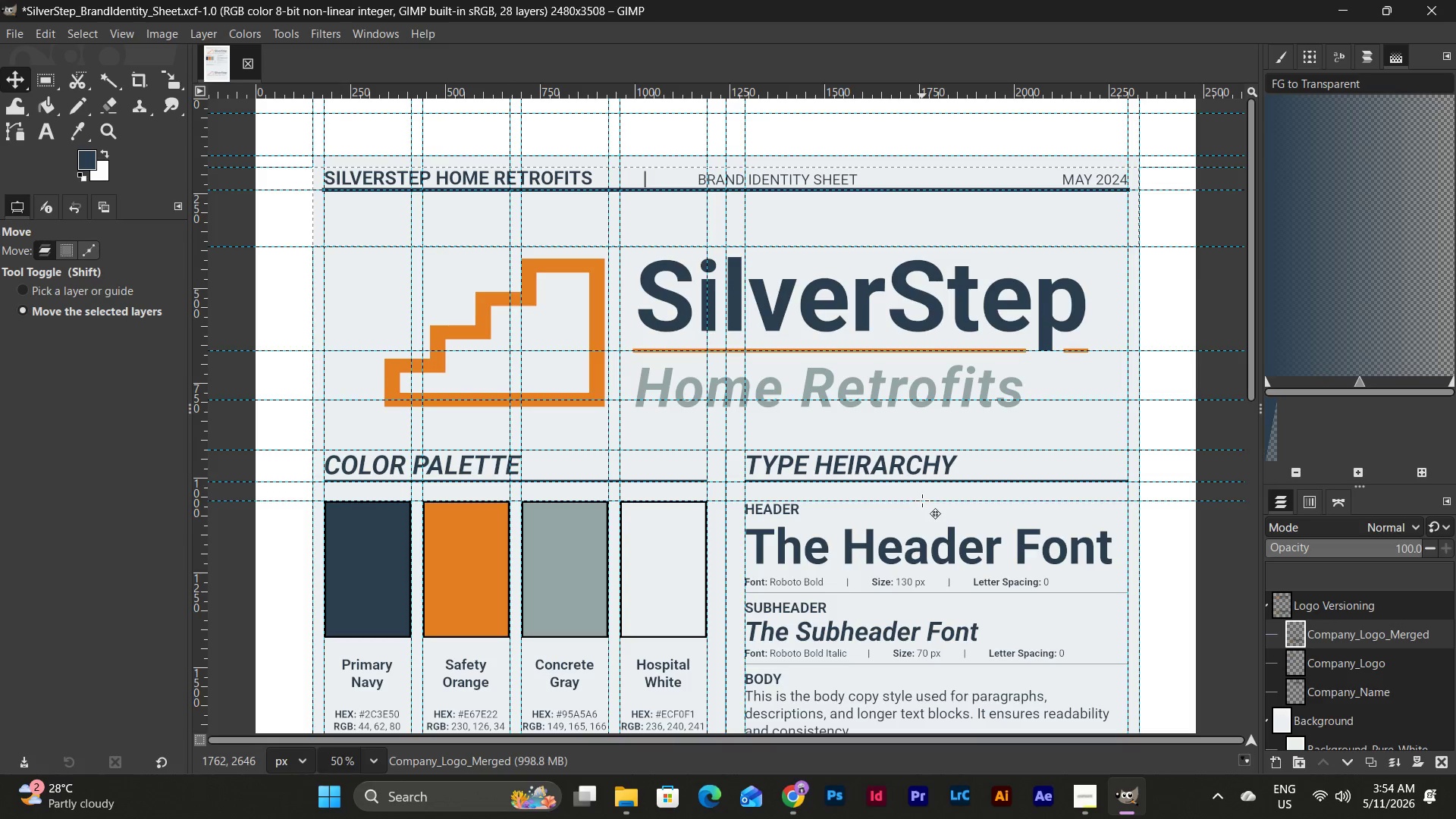 
scroll: coordinate [922, 500], scroll_direction: down, amount: 7.0
 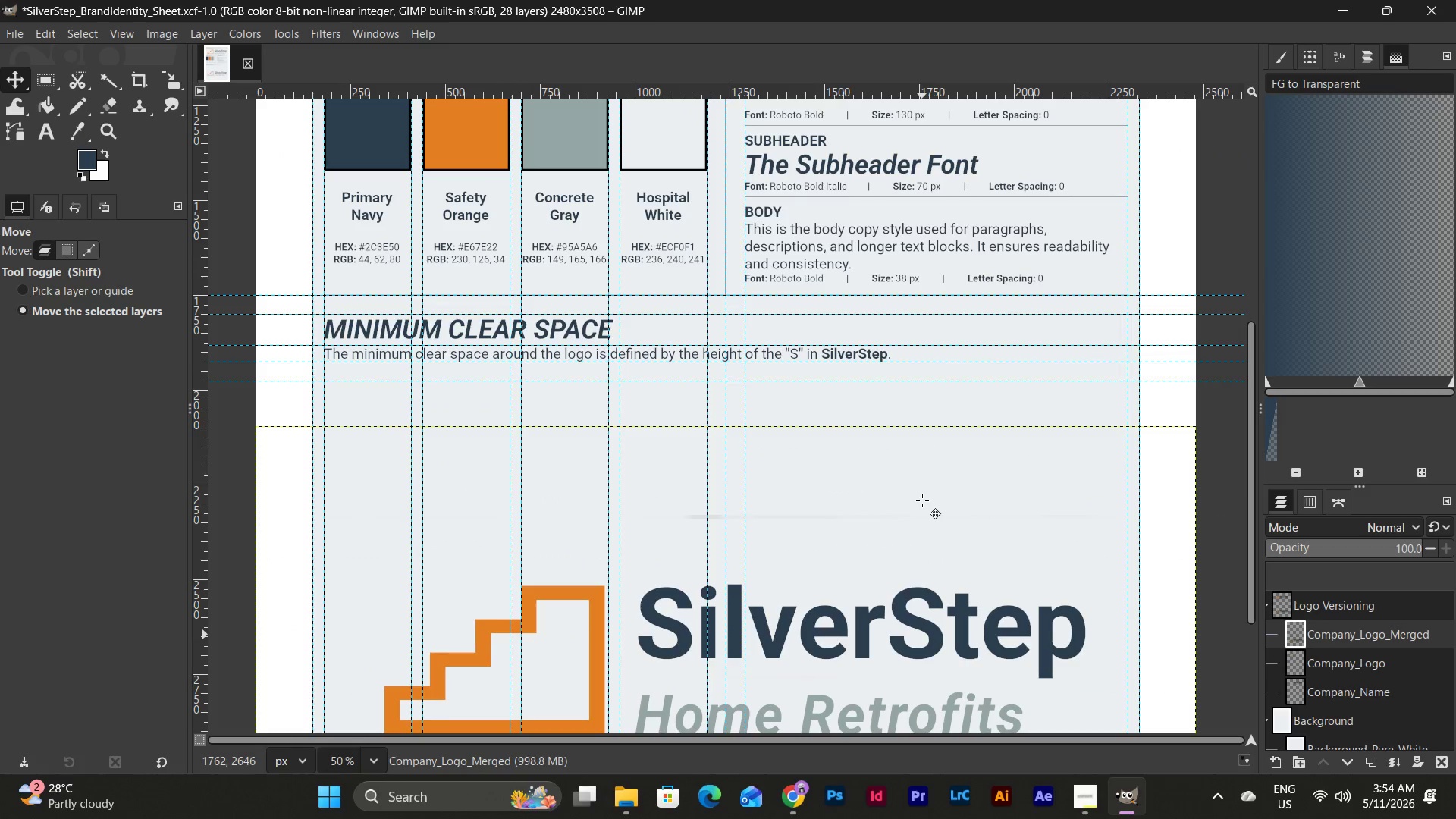 
scroll: coordinate [922, 500], scroll_direction: up, amount: 7.0
 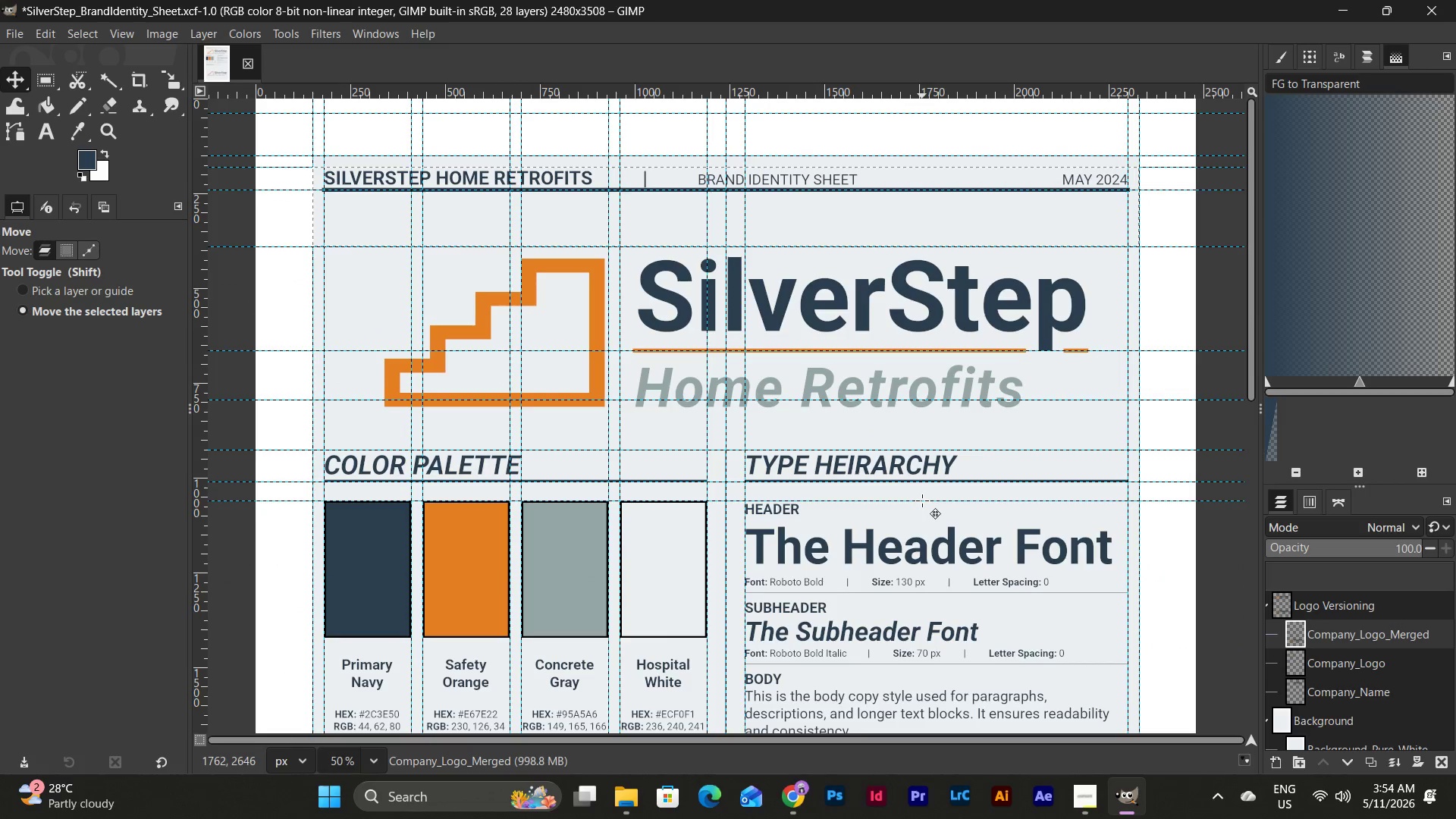 
scroll: coordinate [922, 500], scroll_direction: down, amount: 3.0
 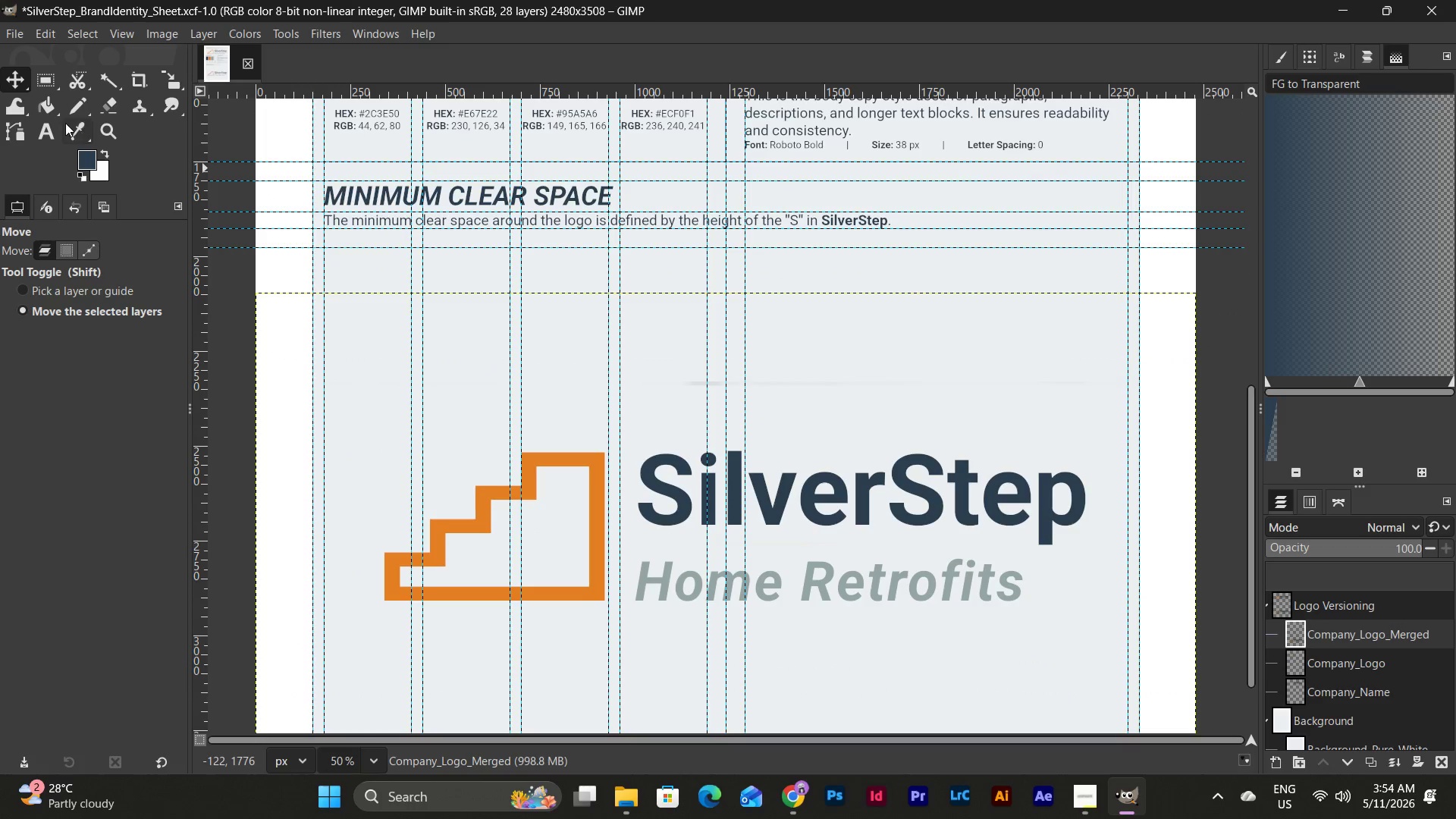 
left_click([44, 80])
 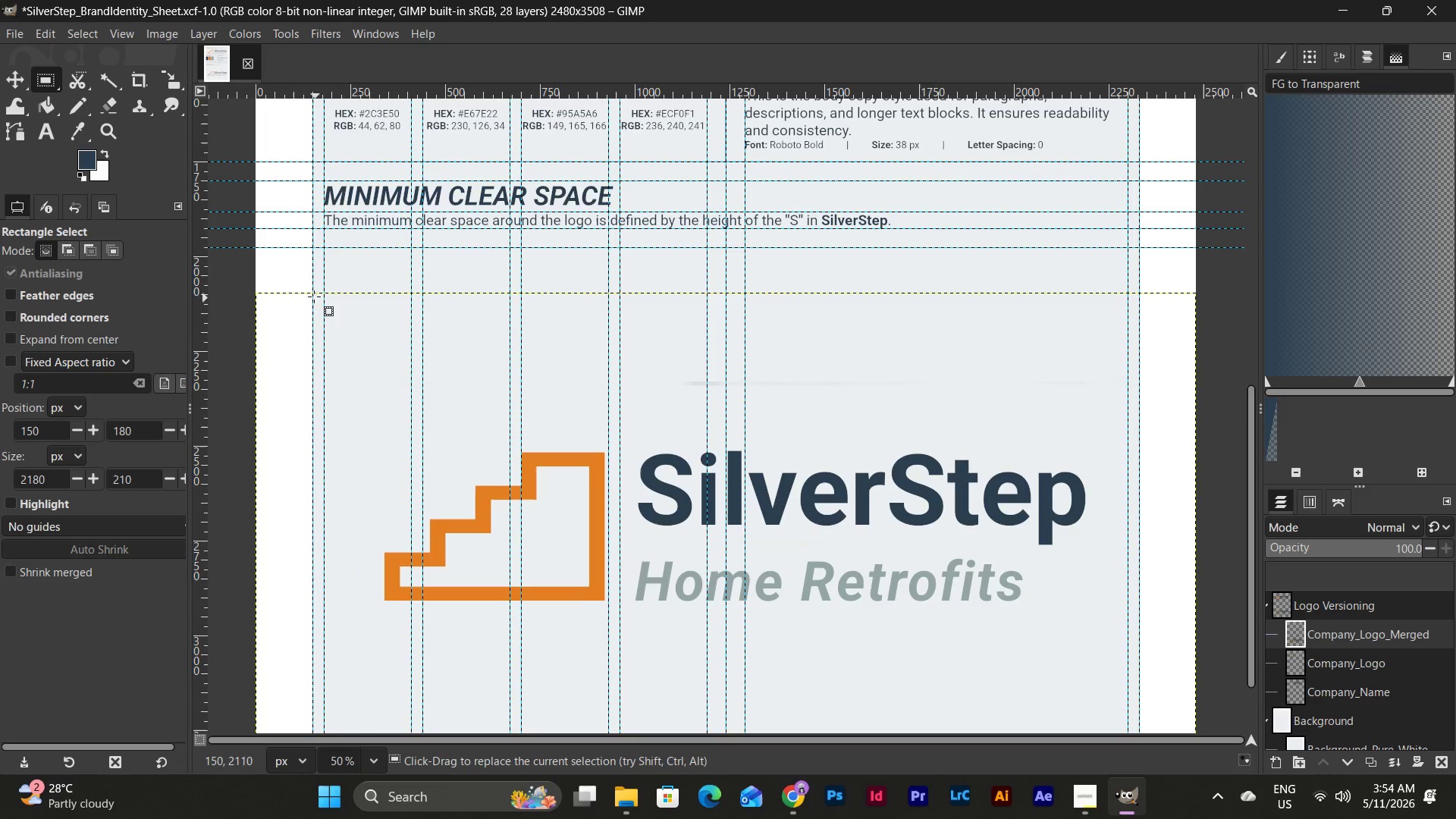 
left_click_drag(start_coordinate=[313, 290], to_coordinate=[1142, 713])
 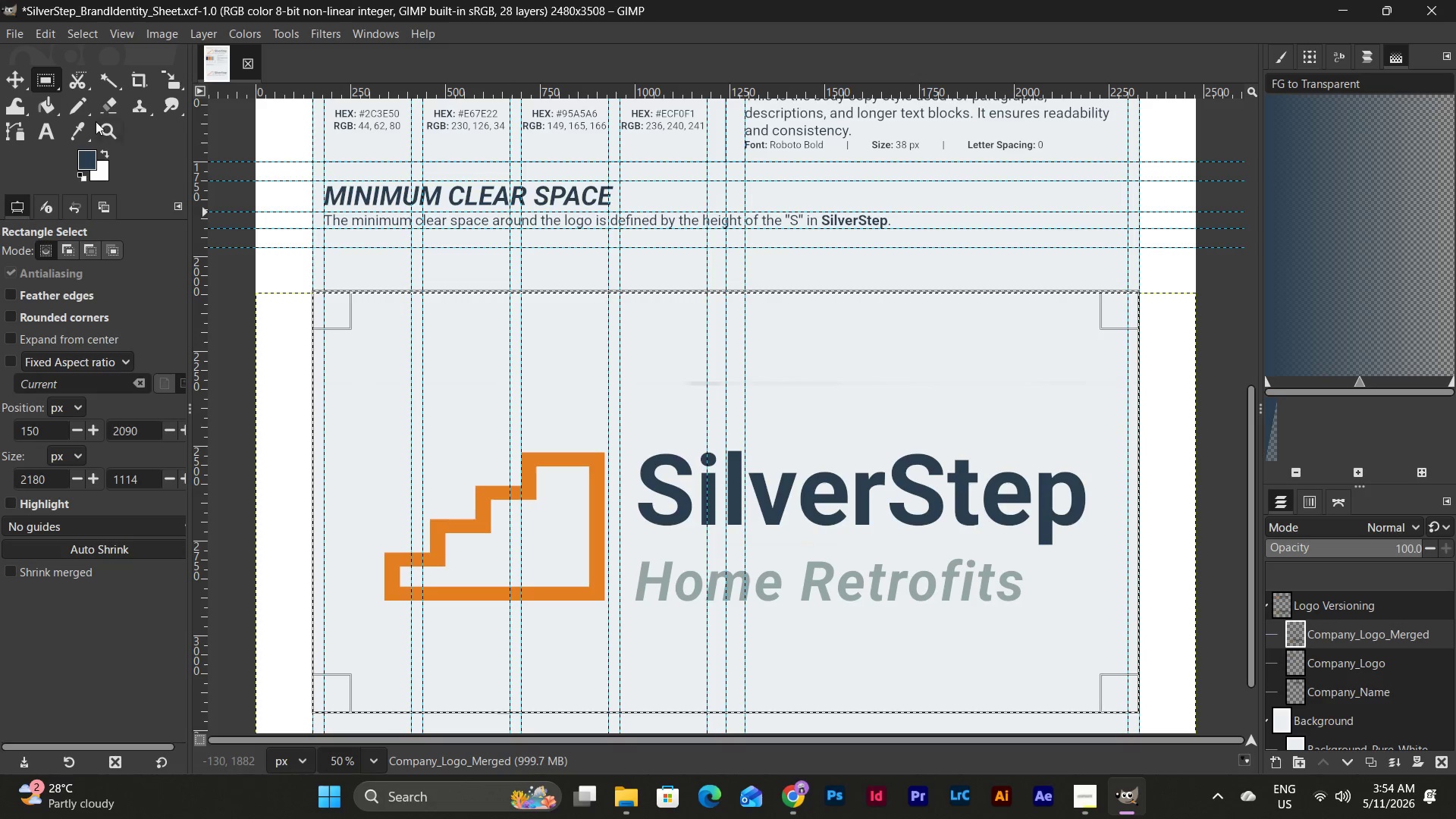 
left_click([112, 99])
 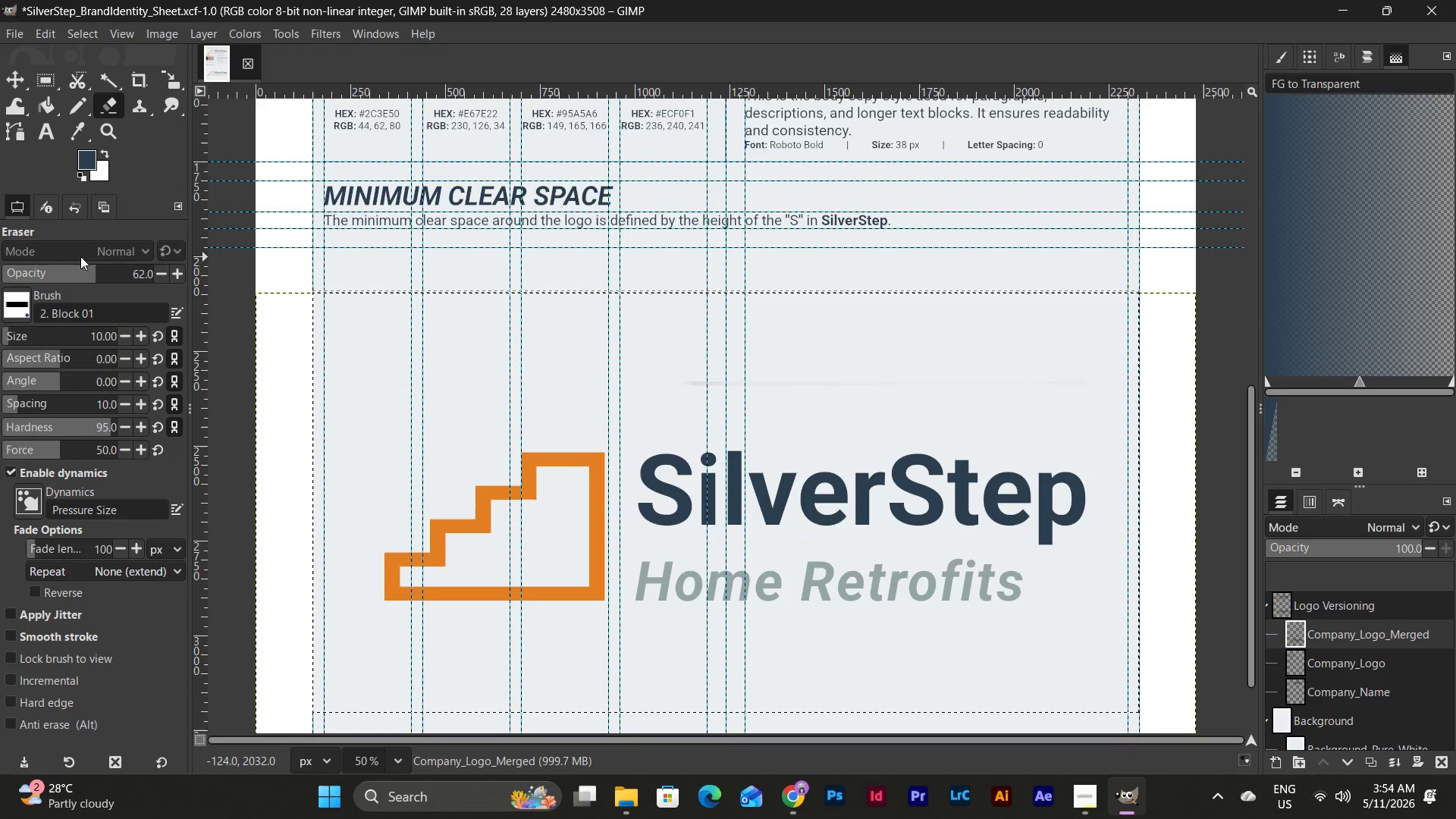 
left_click_drag(start_coordinate=[10, 334], to_coordinate=[59, 337])
 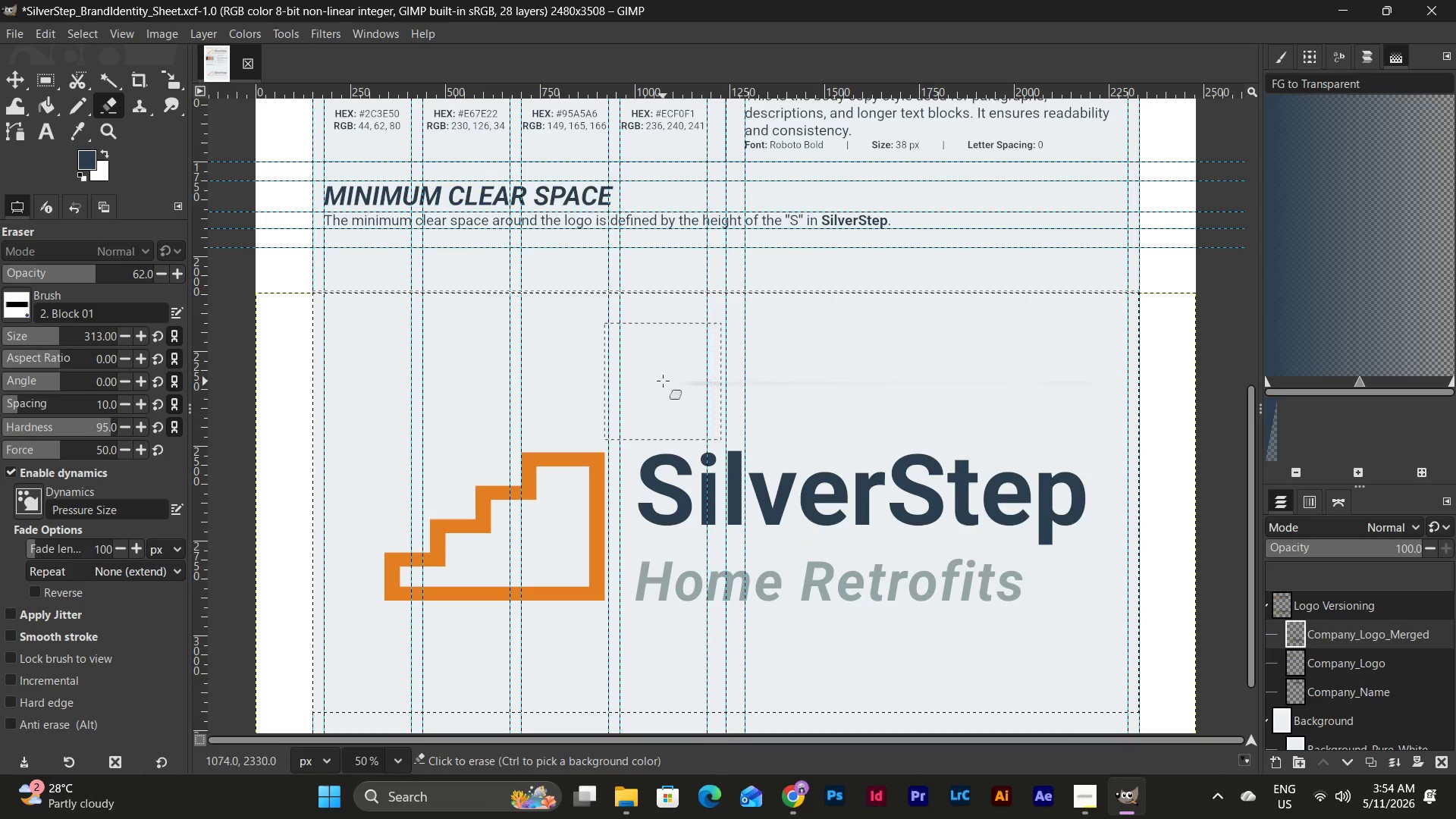 
left_click_drag(start_coordinate=[664, 378], to_coordinate=[692, 361])
 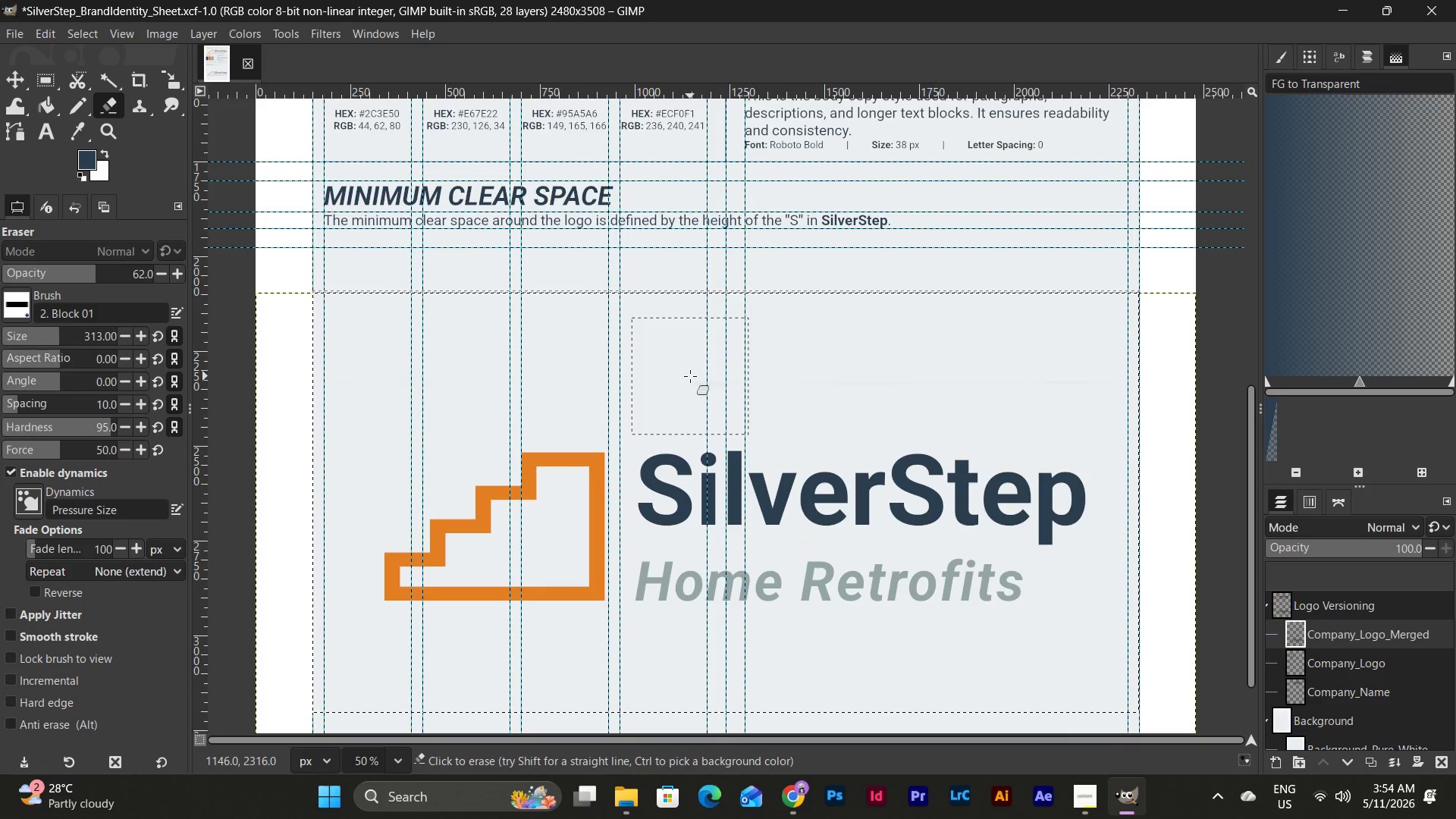 
left_click_drag(start_coordinate=[690, 376], to_coordinate=[839, 362])
 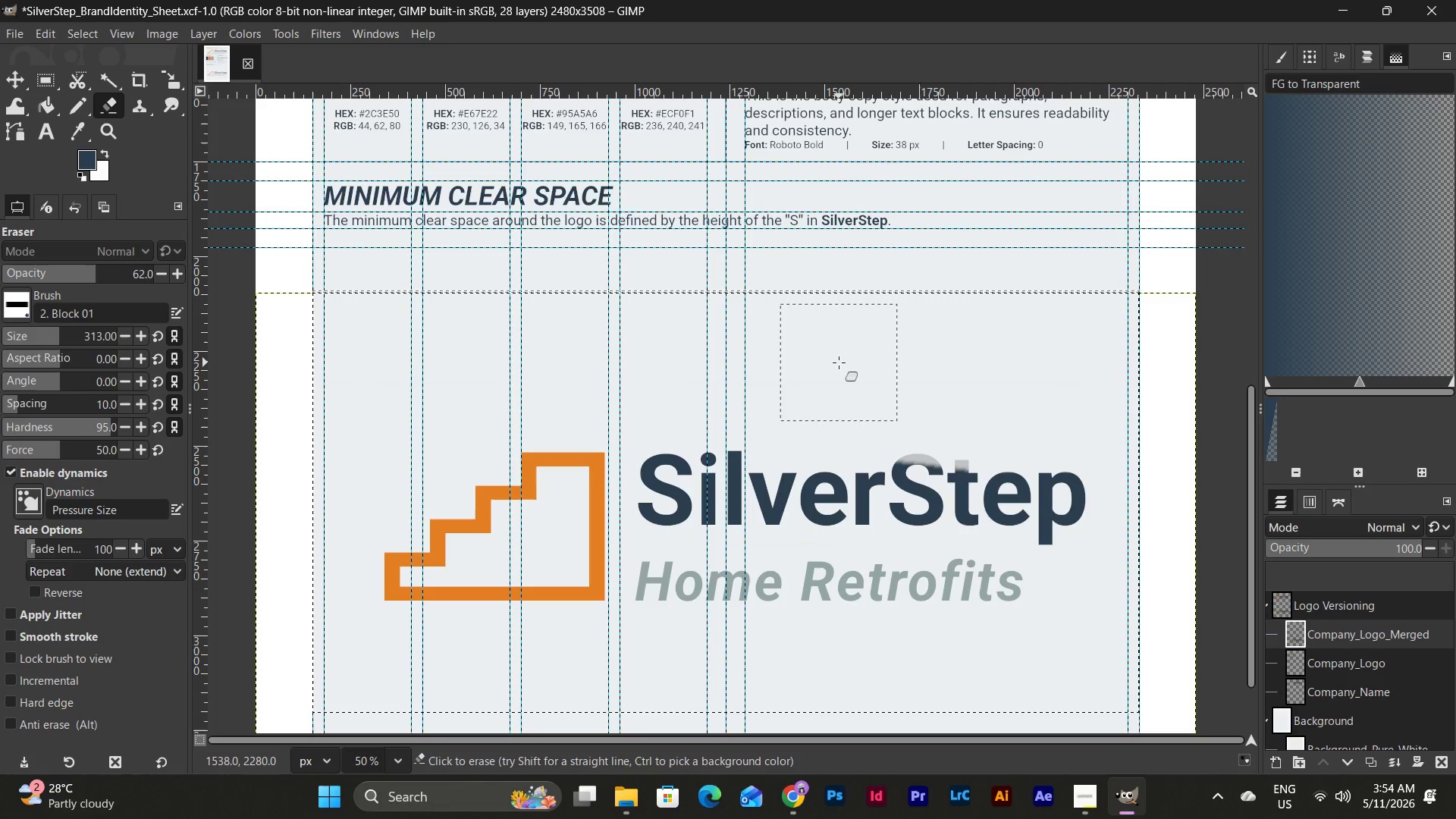 
key(Control+Z)
 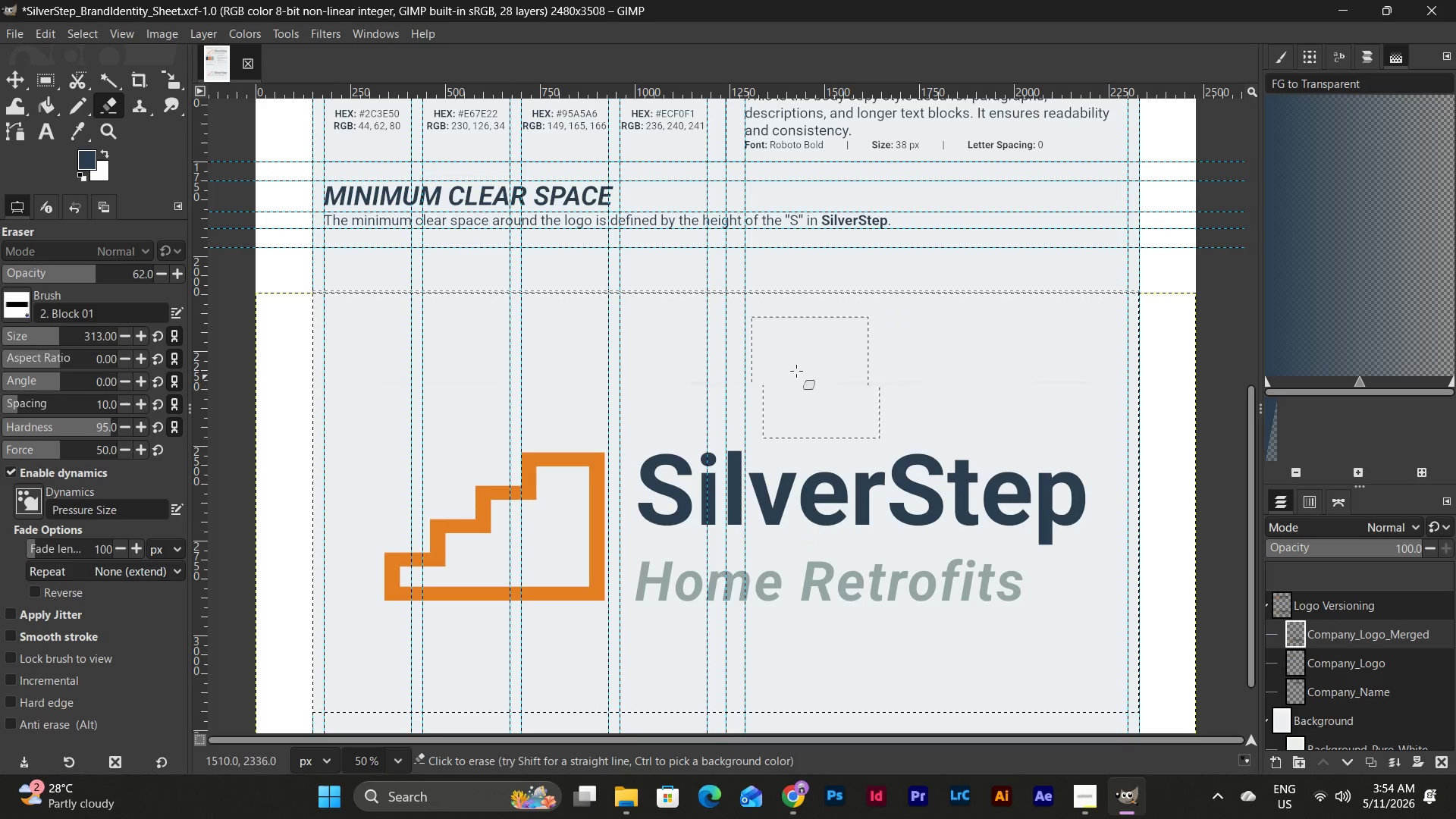 
key(Control+Z)
 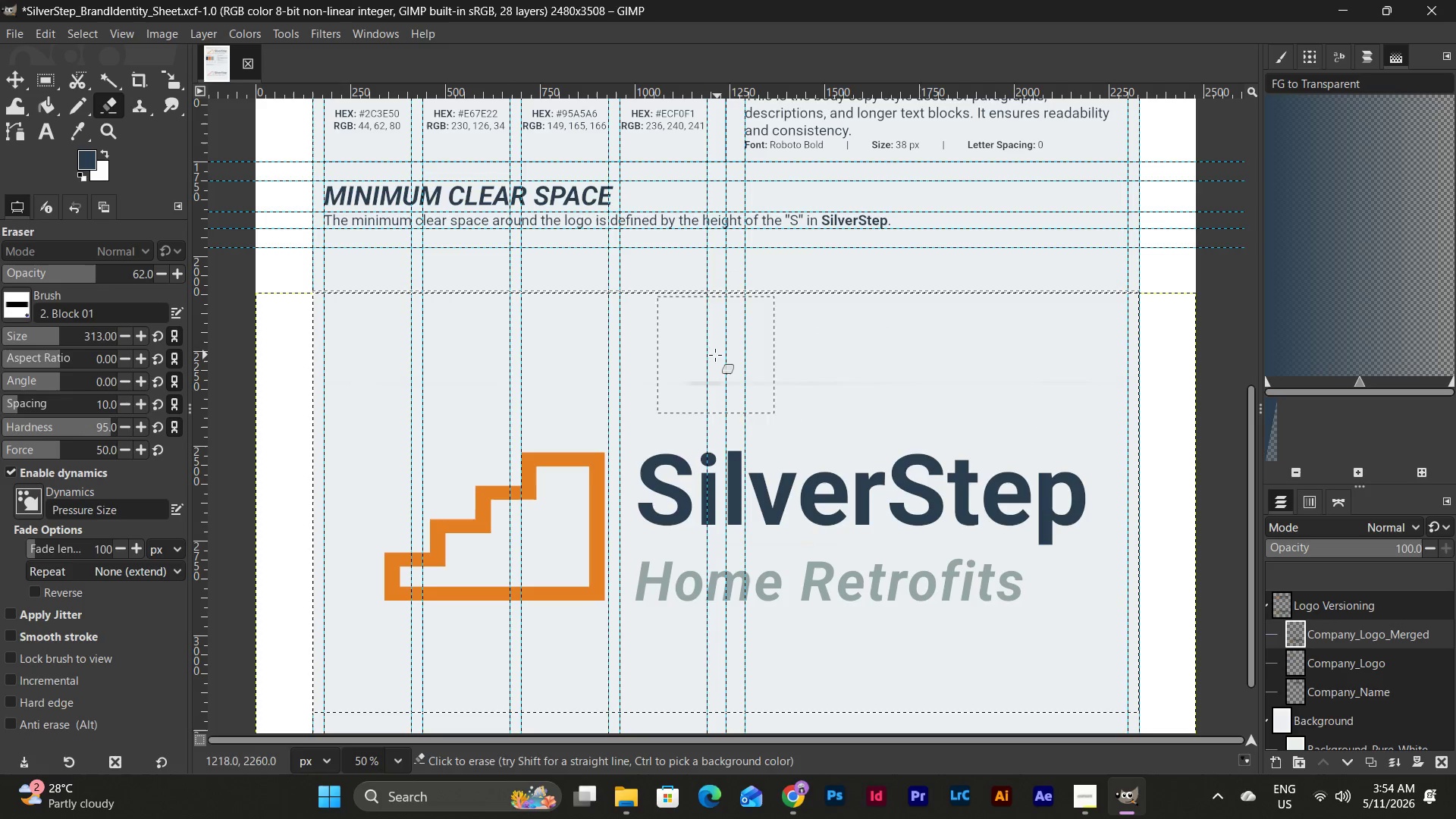 
left_click_drag(start_coordinate=[712, 355], to_coordinate=[762, 350])
 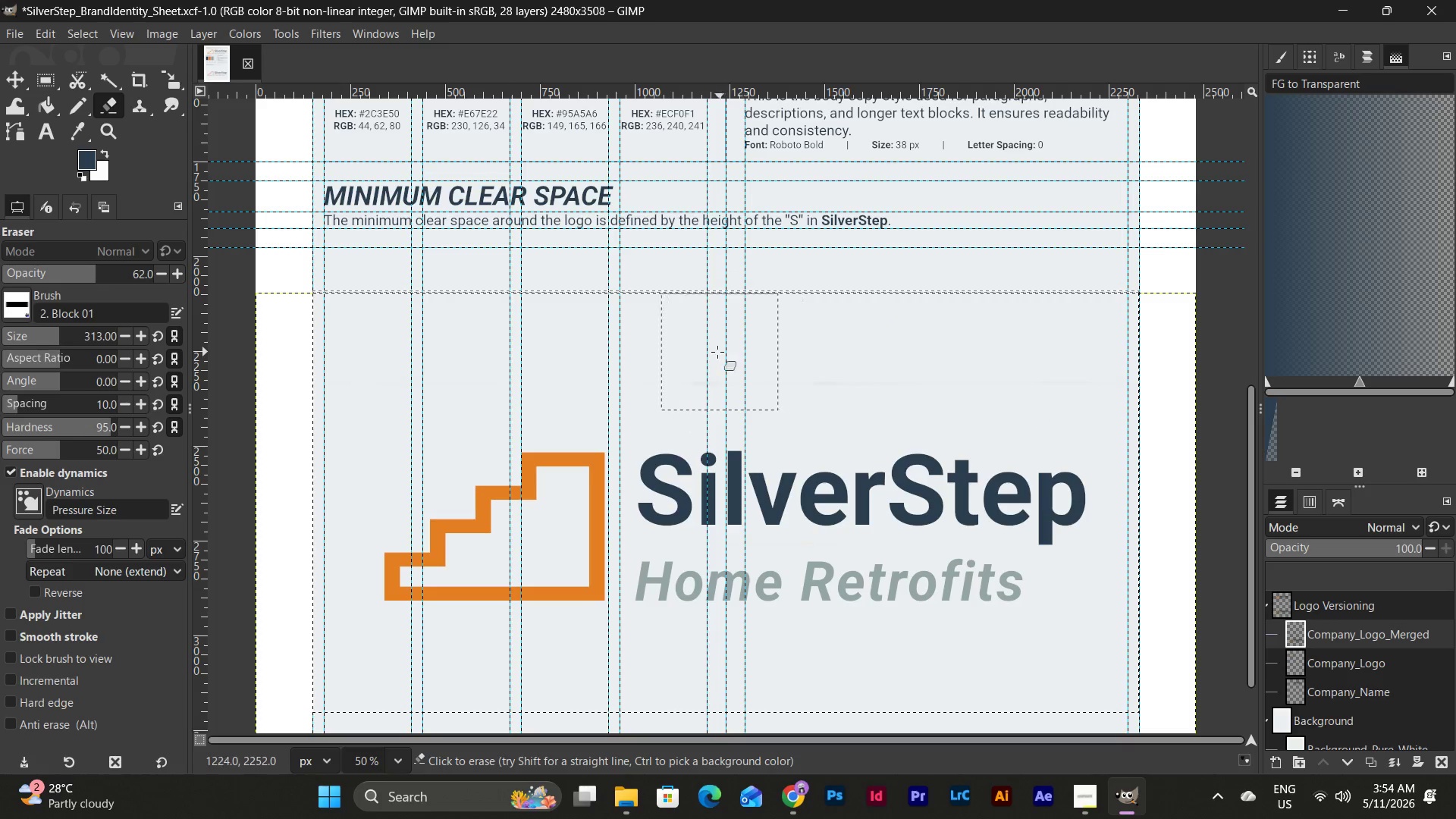 
left_click_drag(start_coordinate=[717, 352], to_coordinate=[758, 351])
 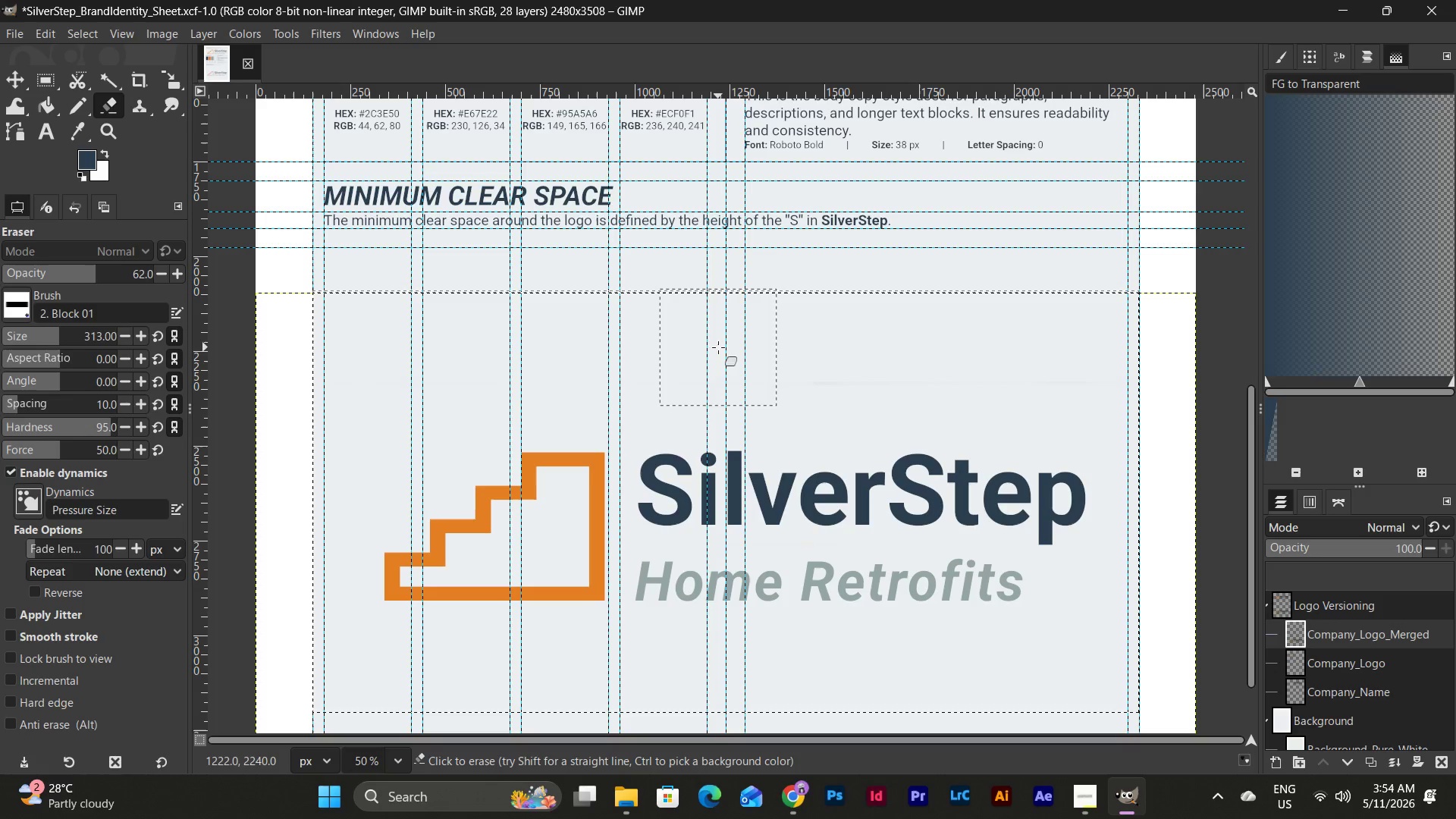 
left_click_drag(start_coordinate=[718, 347], to_coordinate=[860, 344])
 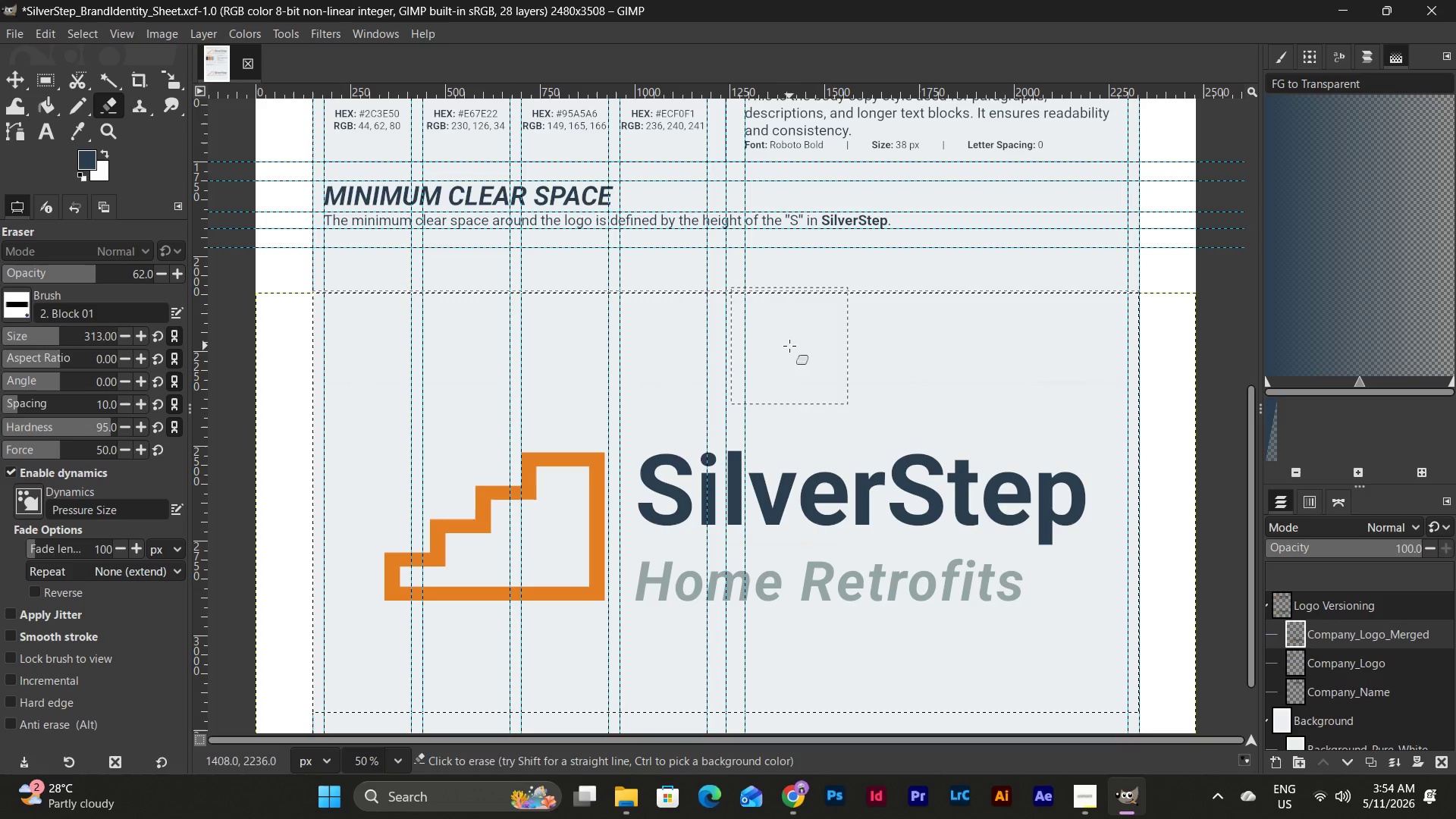 
left_click_drag(start_coordinate=[789, 346], to_coordinate=[875, 342])
 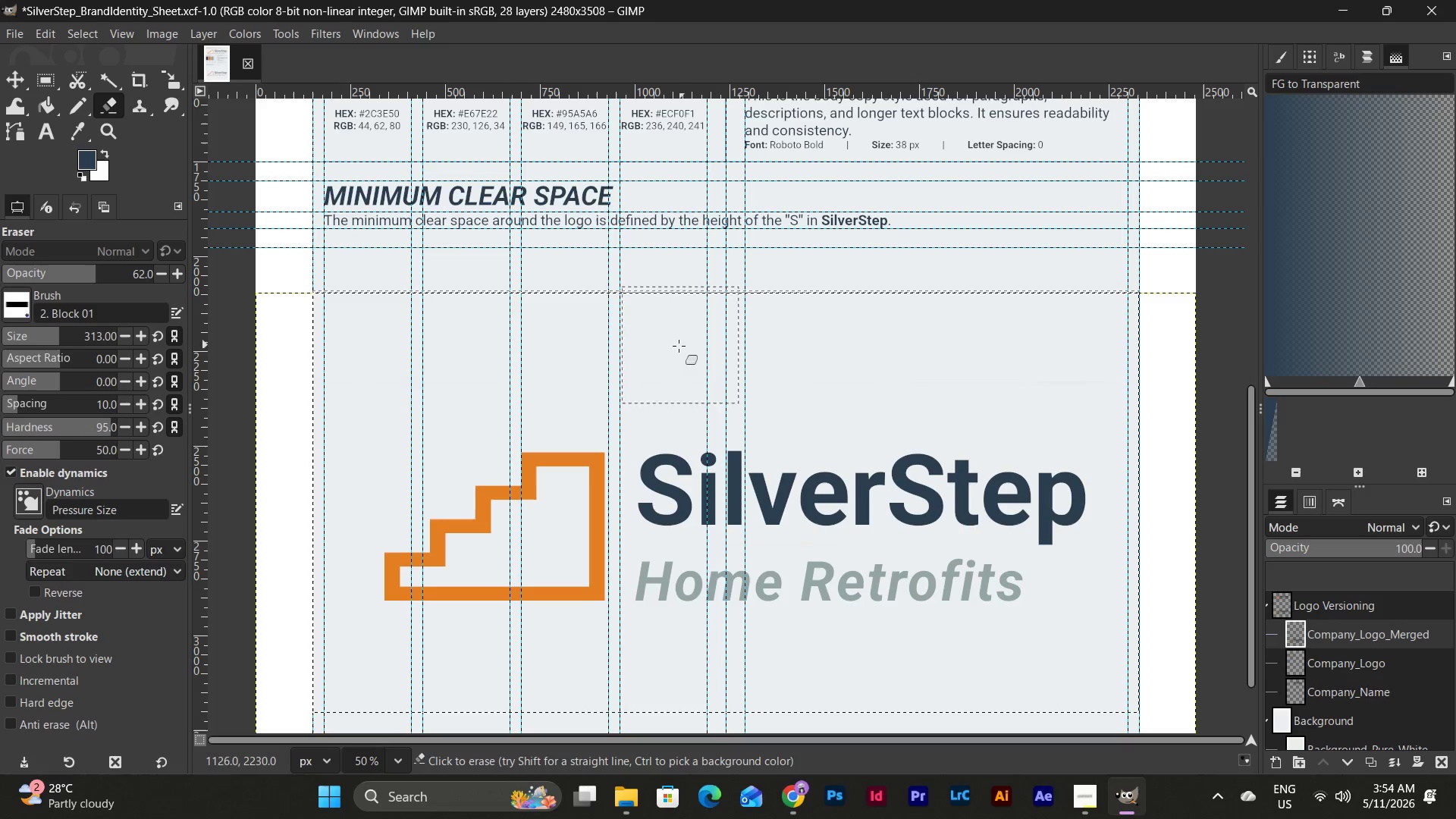 
left_click_drag(start_coordinate=[676, 347], to_coordinate=[1043, 365])
 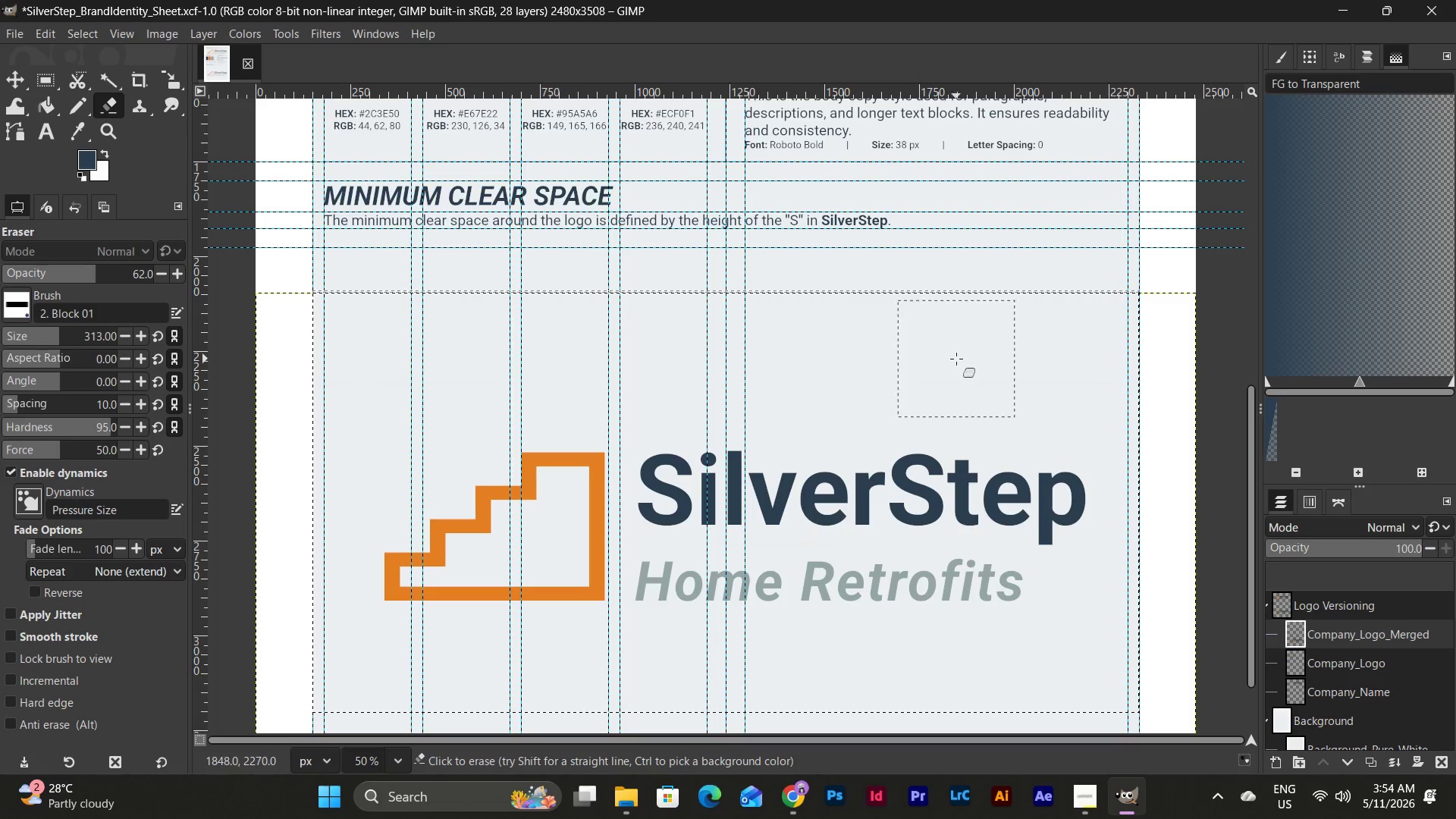 
left_click_drag(start_coordinate=[956, 359], to_coordinate=[1097, 356])
 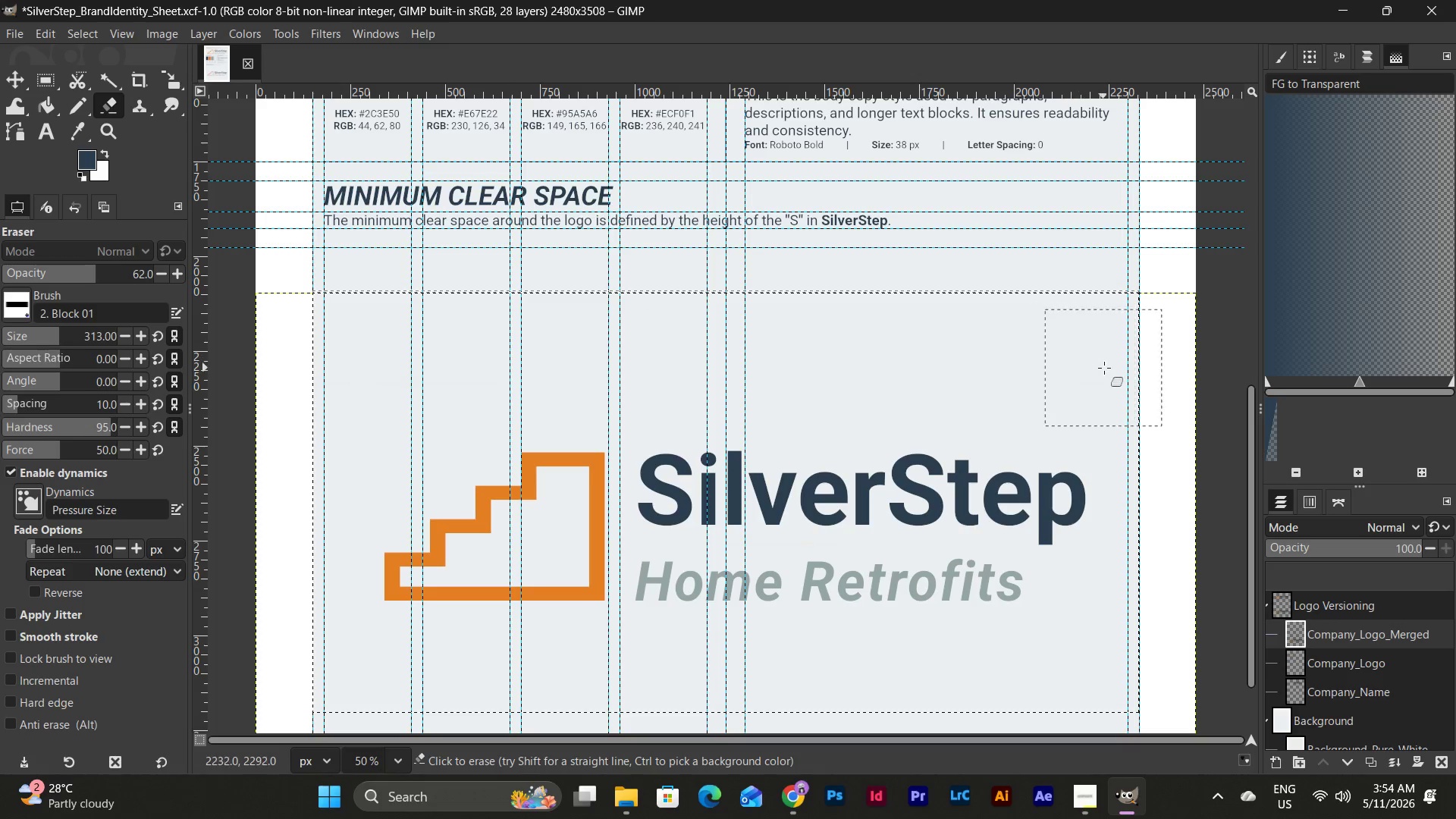 
left_click_drag(start_coordinate=[1104, 368], to_coordinate=[464, 339])
 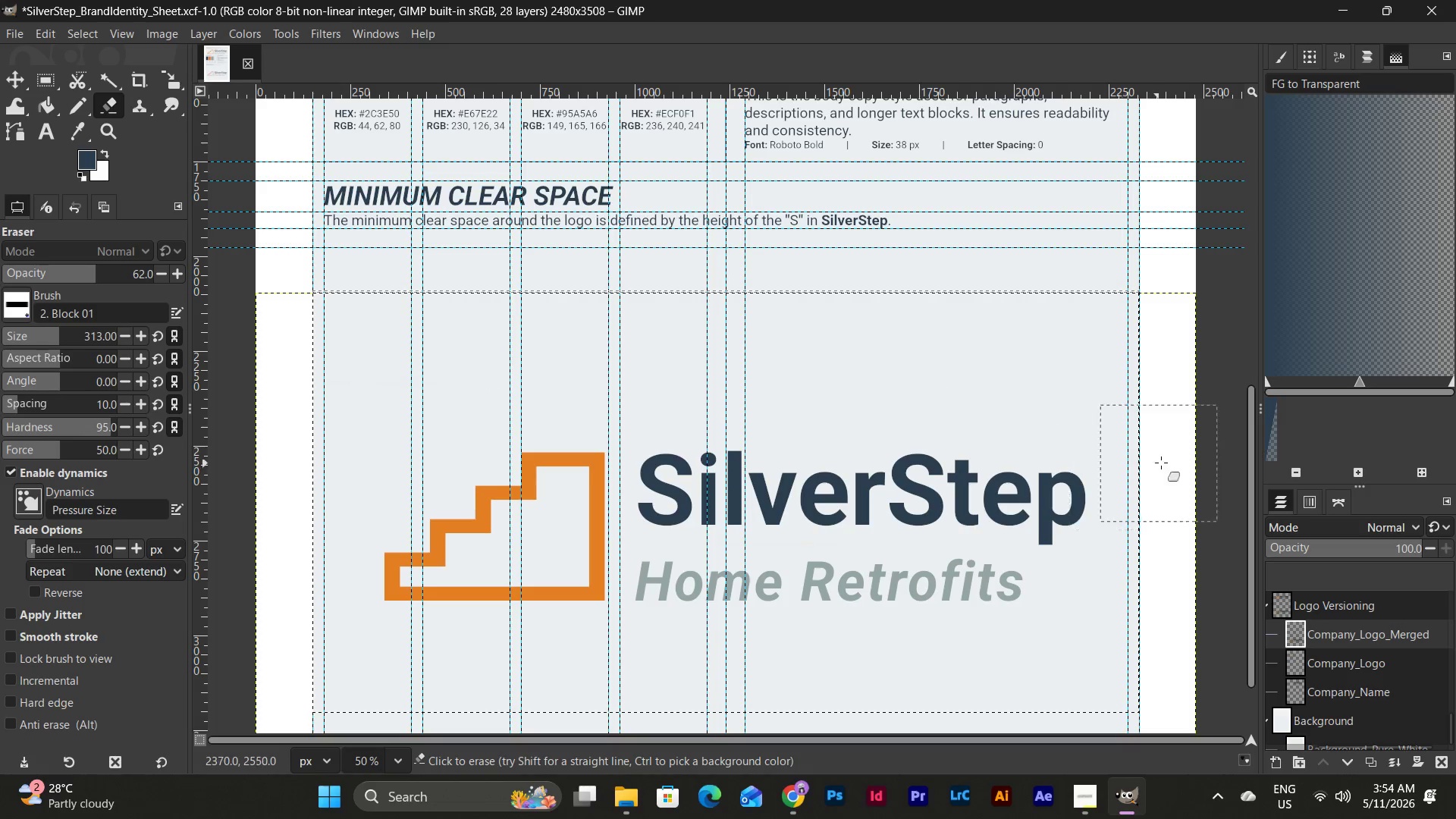 
left_click([18, 80])
 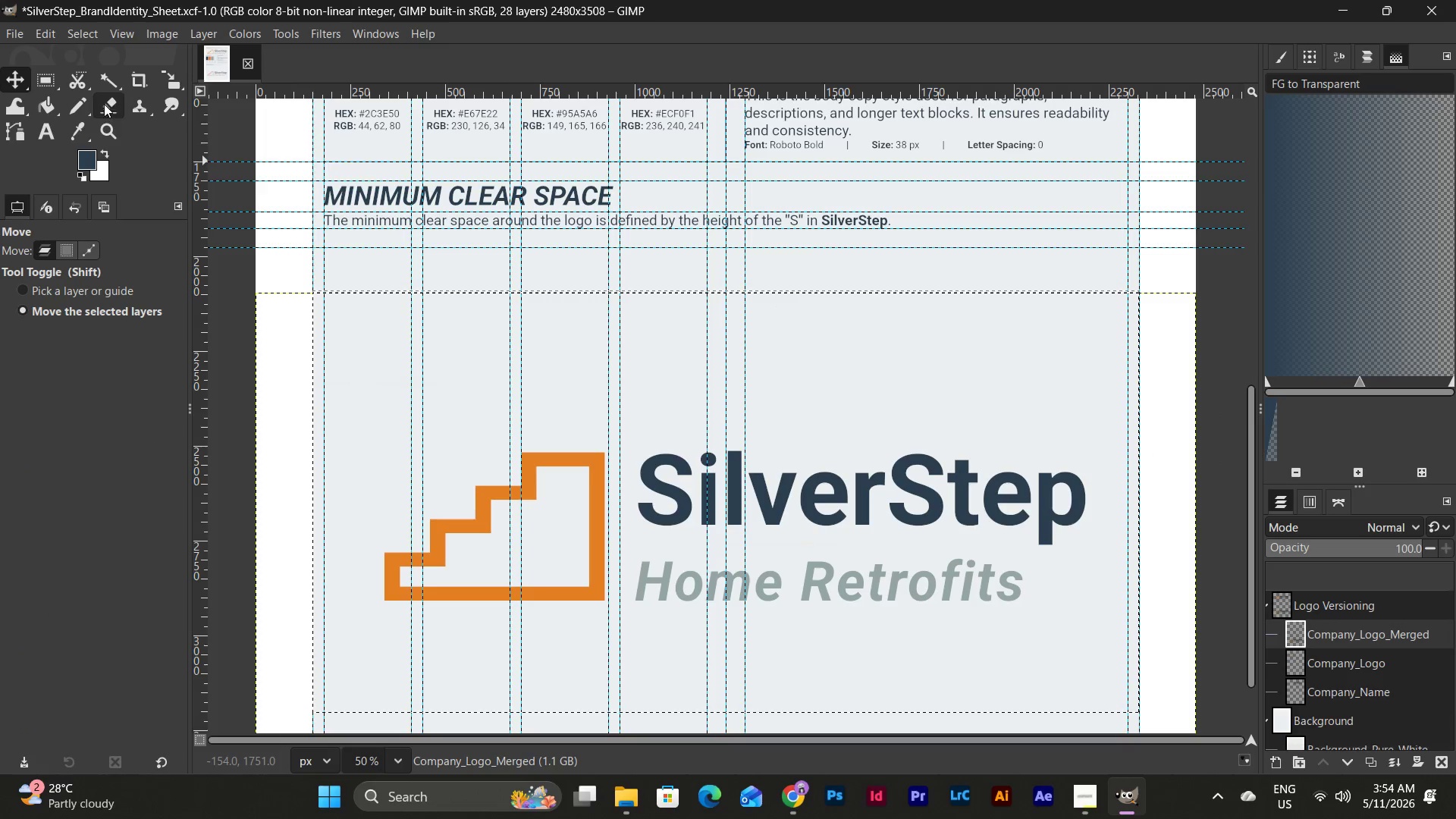 
left_click([140, 77])
 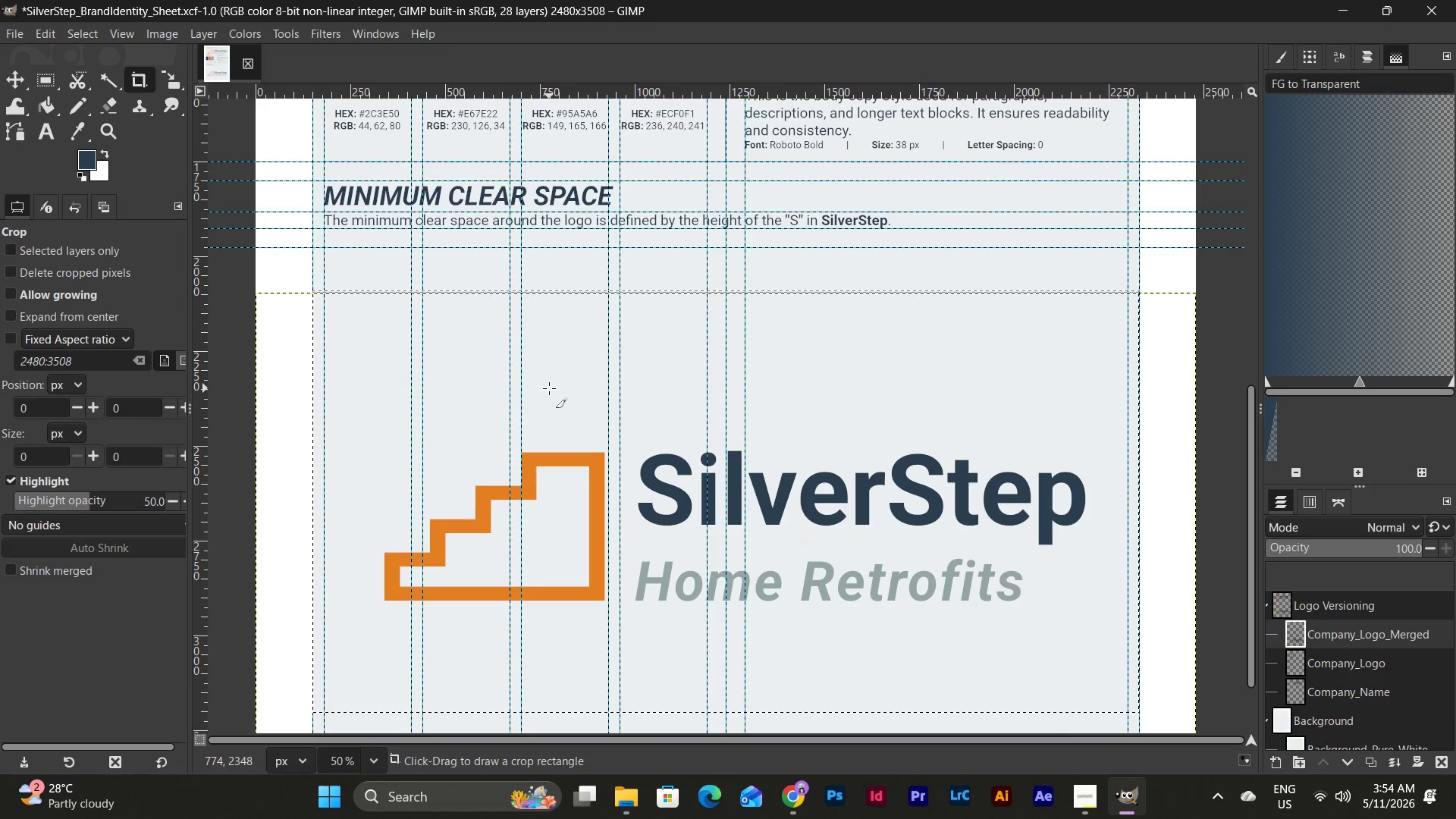 
scroll: coordinate [554, 384], scroll_direction: down, amount: 3.0
 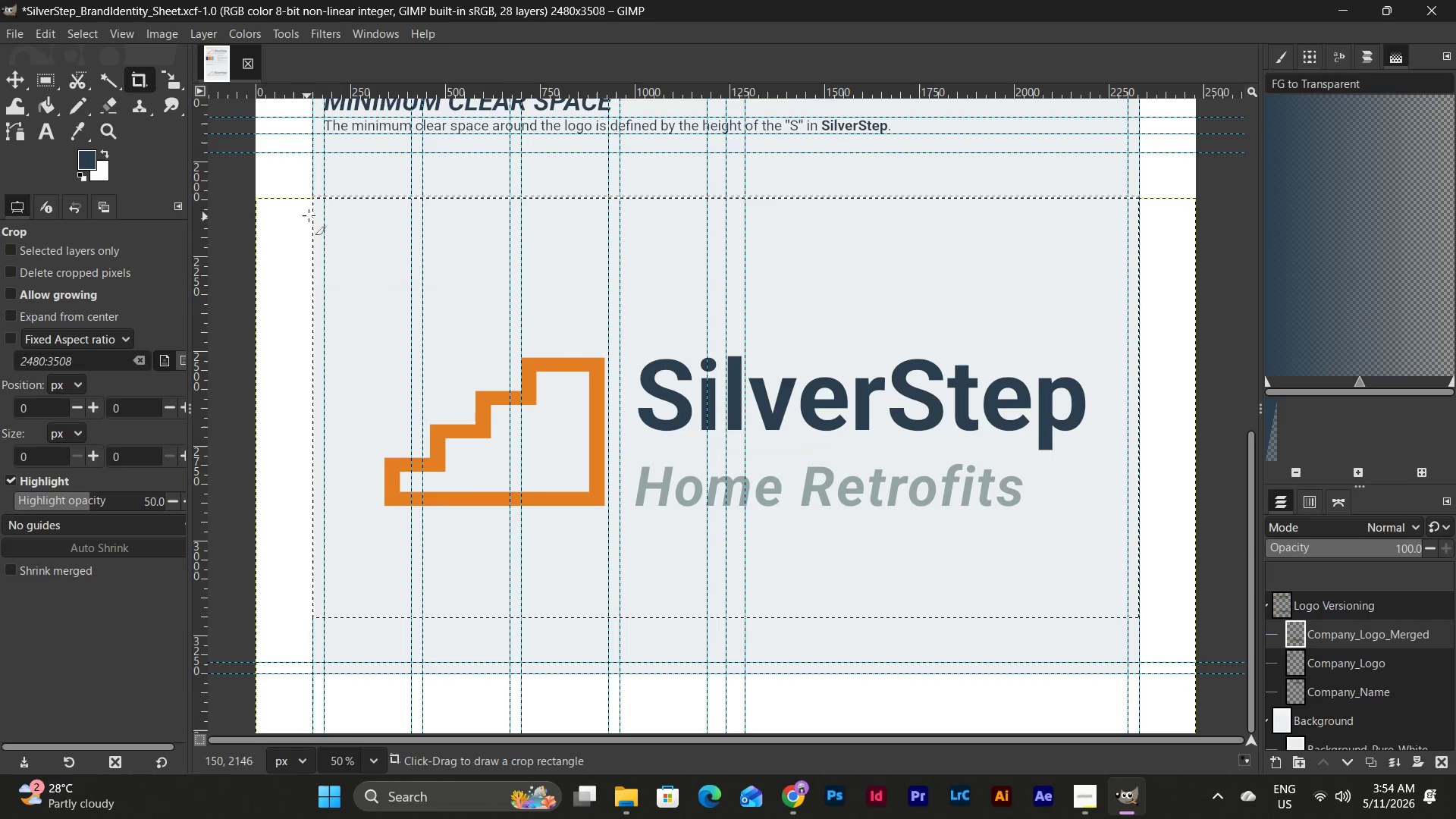 
left_click_drag(start_coordinate=[312, 199], to_coordinate=[1140, 554])
 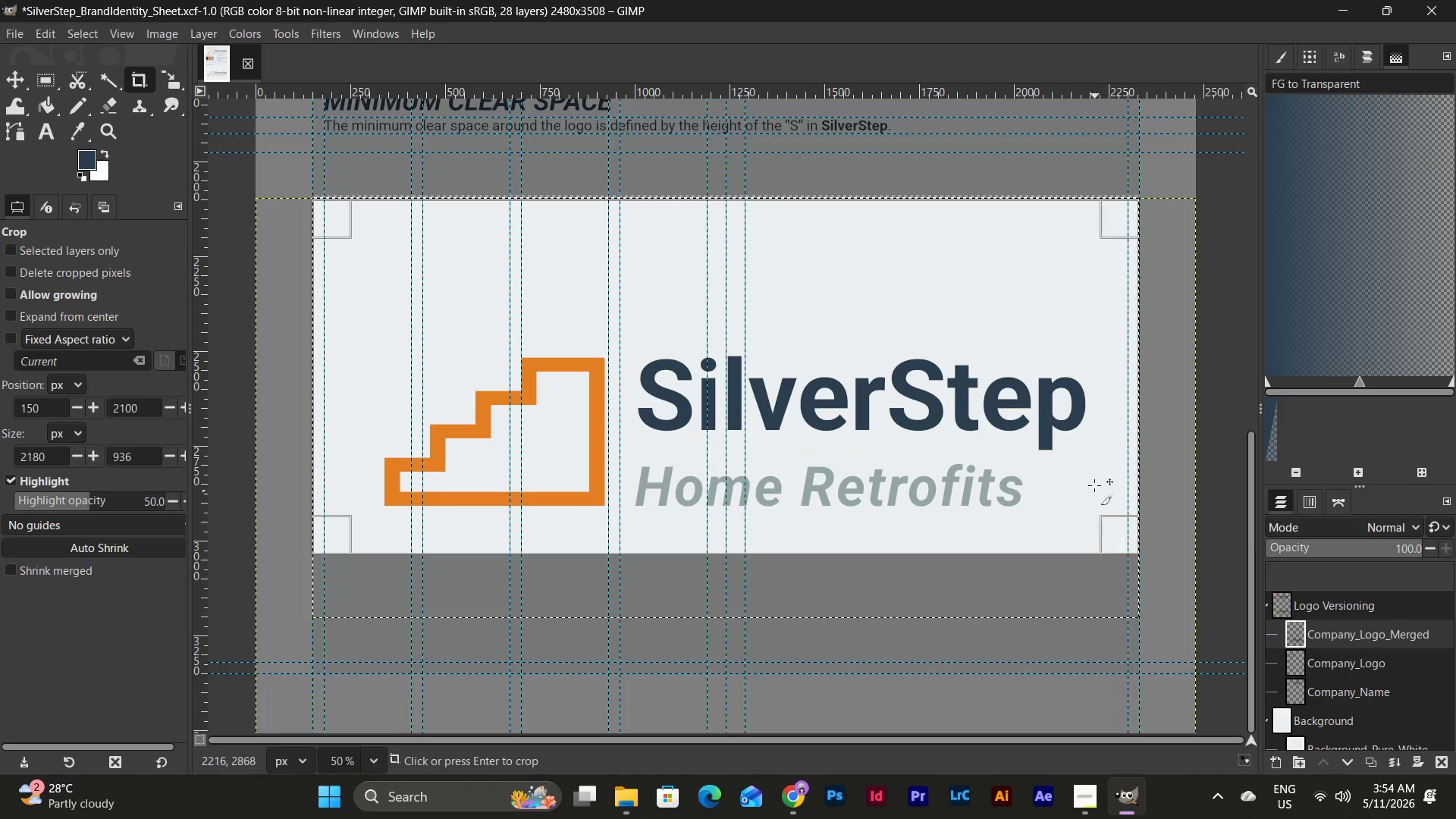 
left_click([1094, 483])
 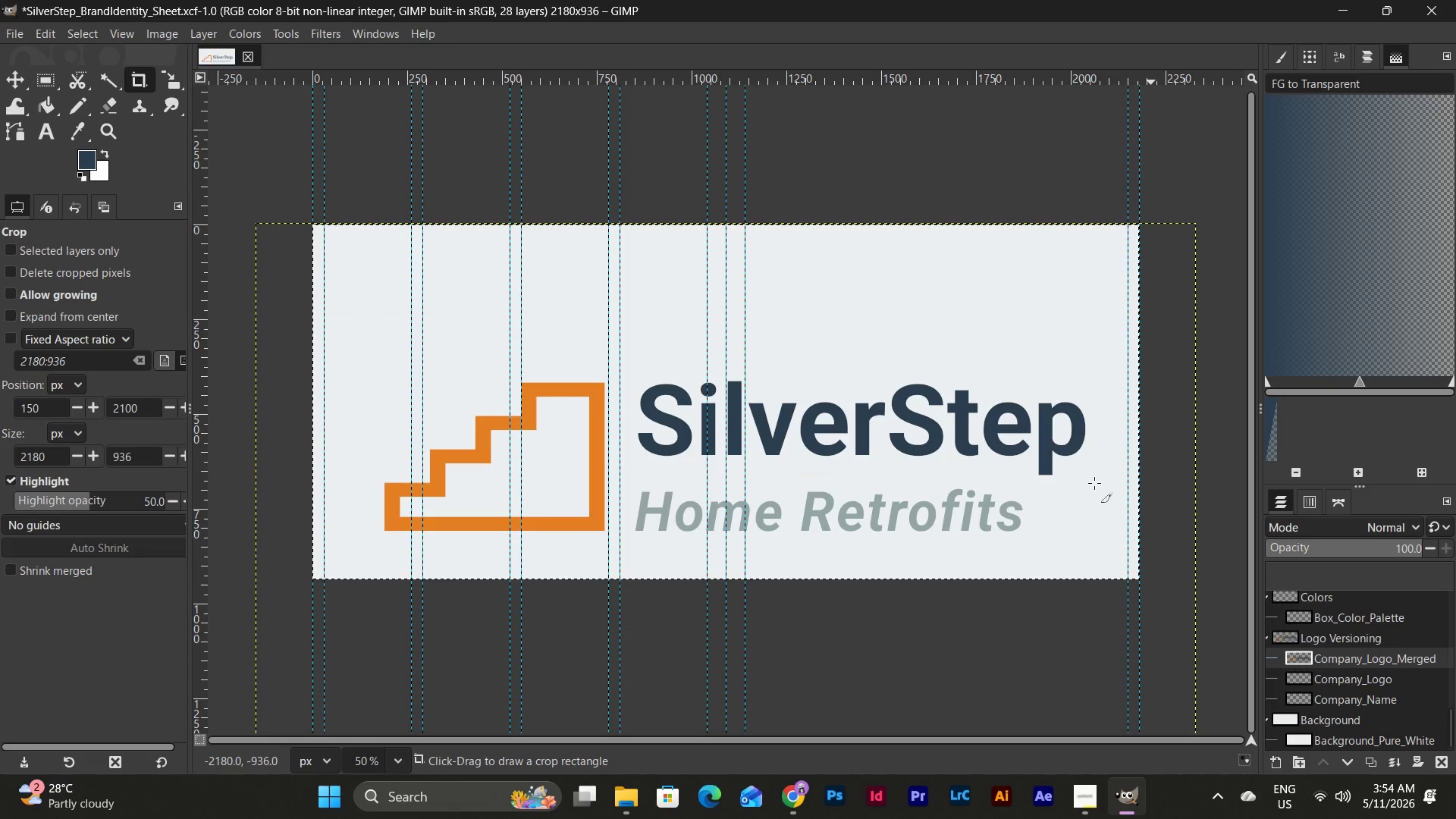 
key(Control+Z)
 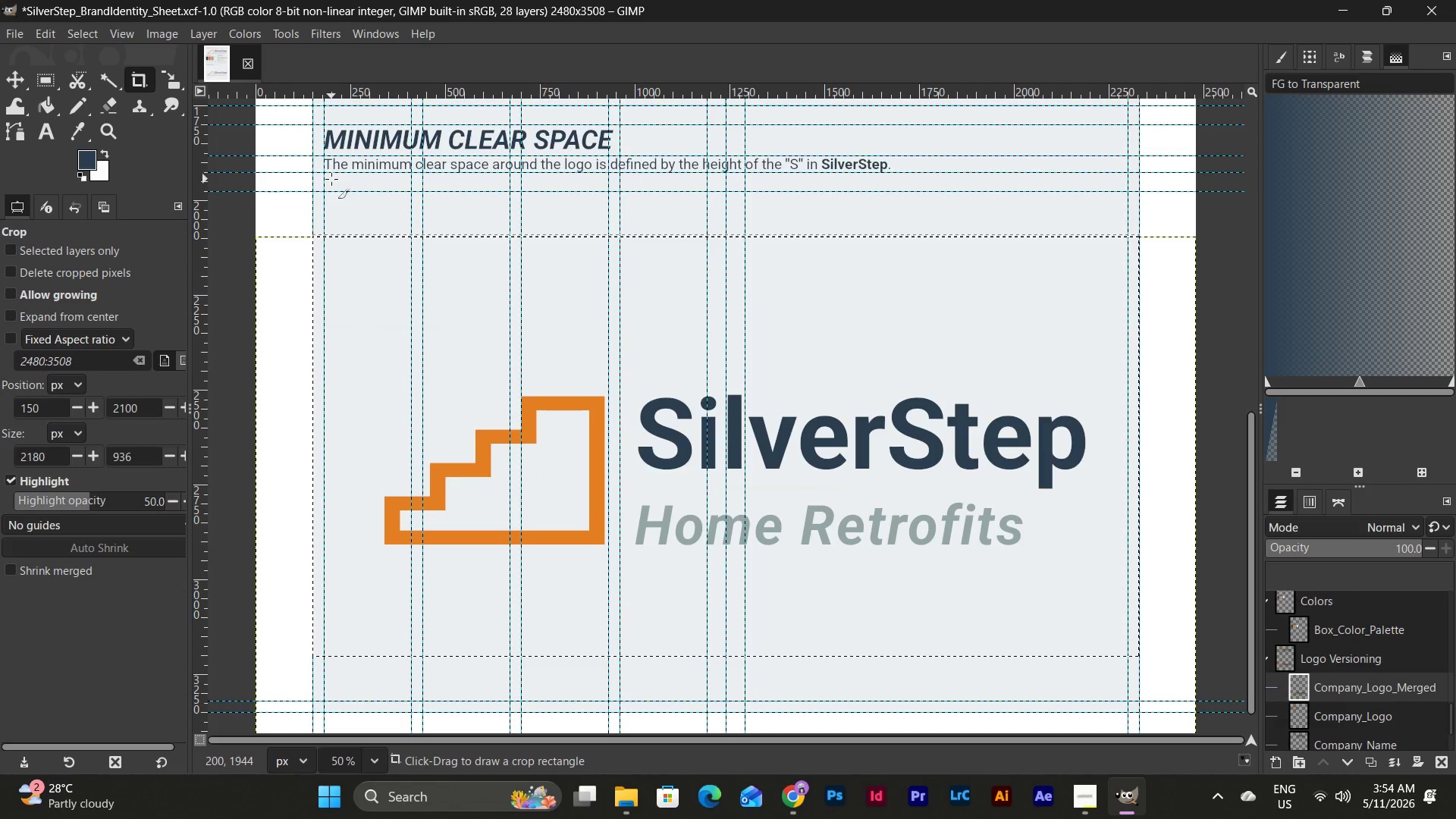 
left_click([10, 85])
 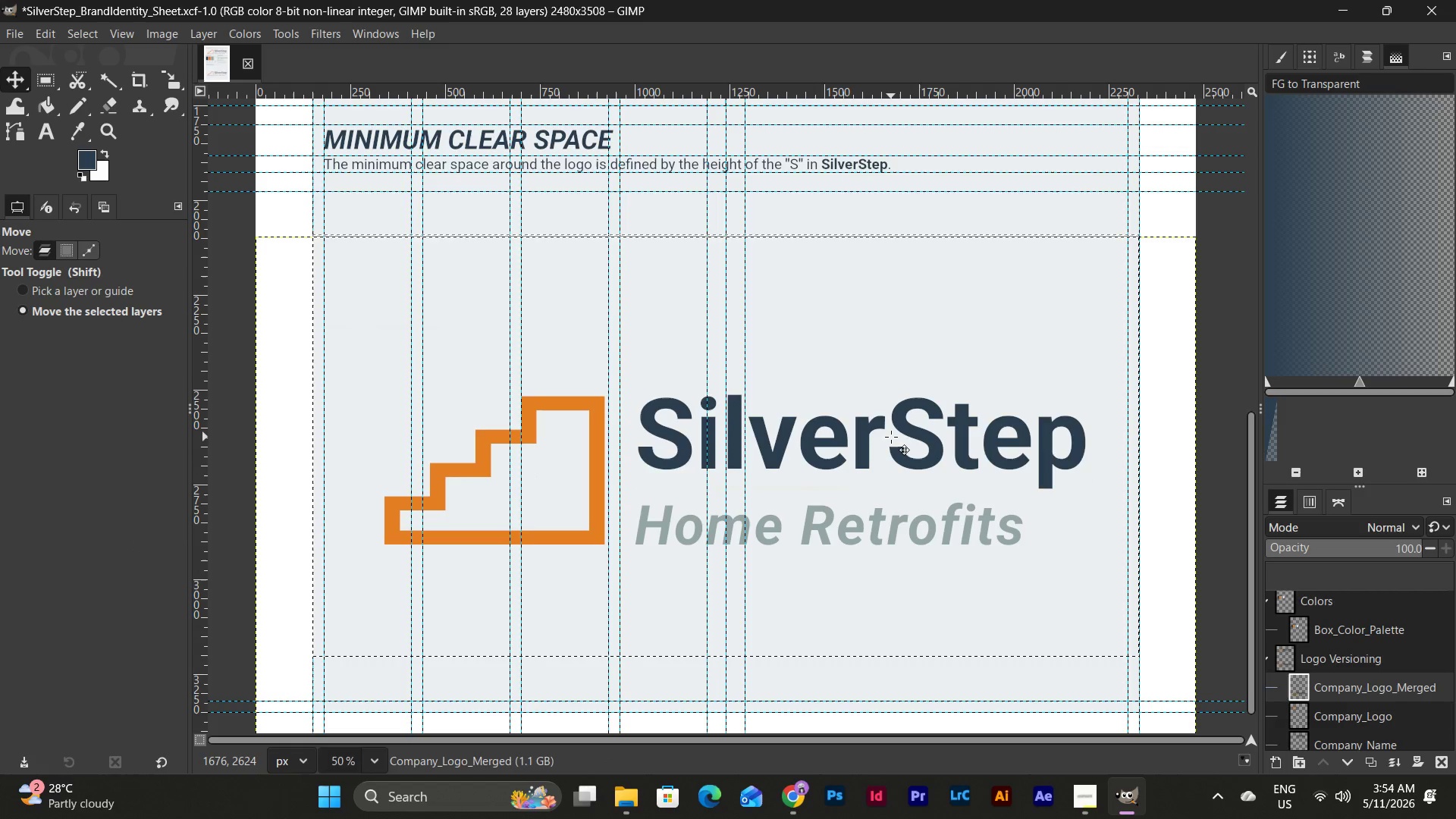 
left_click([891, 437])
 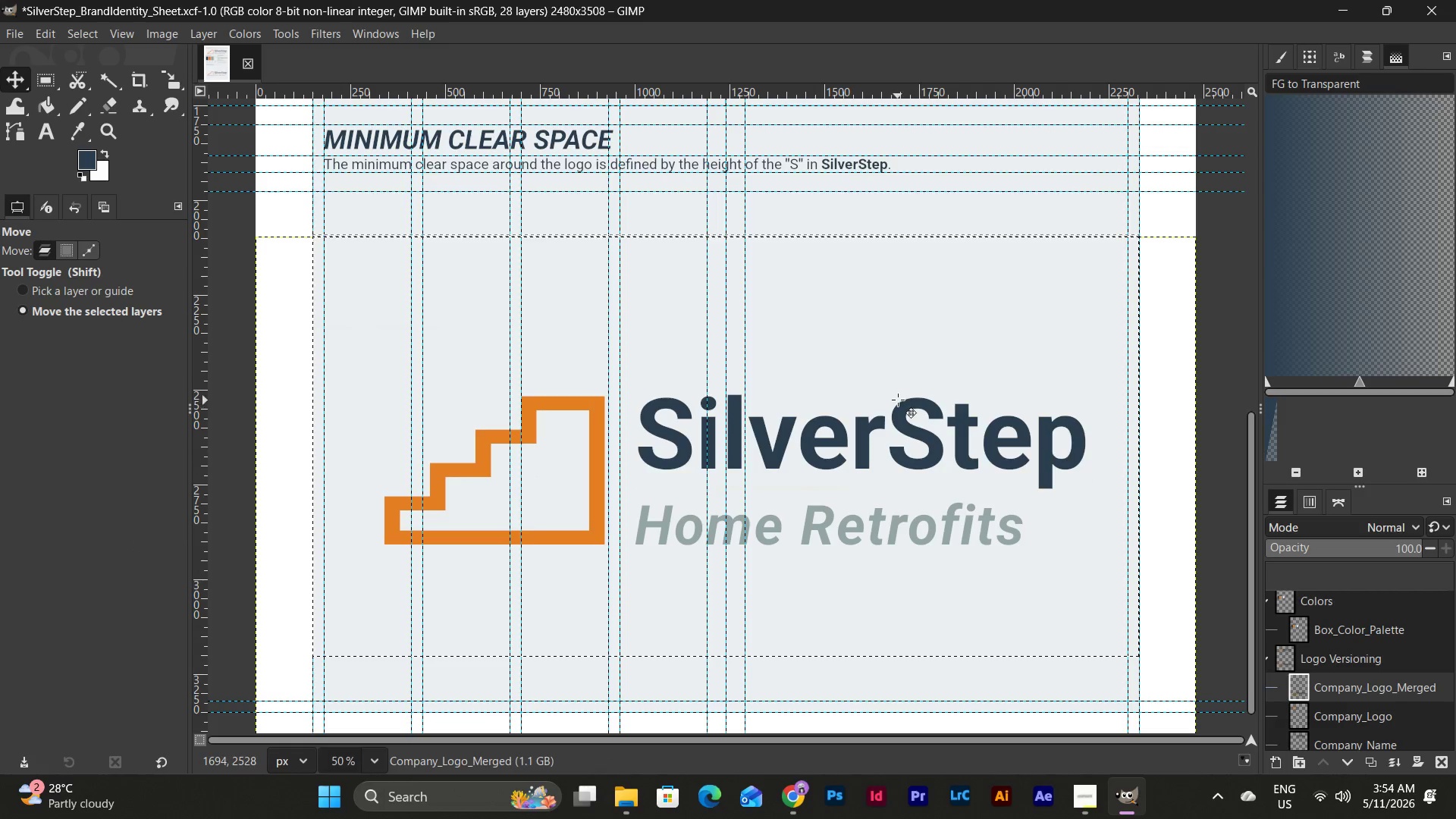 
left_click_drag(start_coordinate=[898, 400], to_coordinate=[905, 484])
 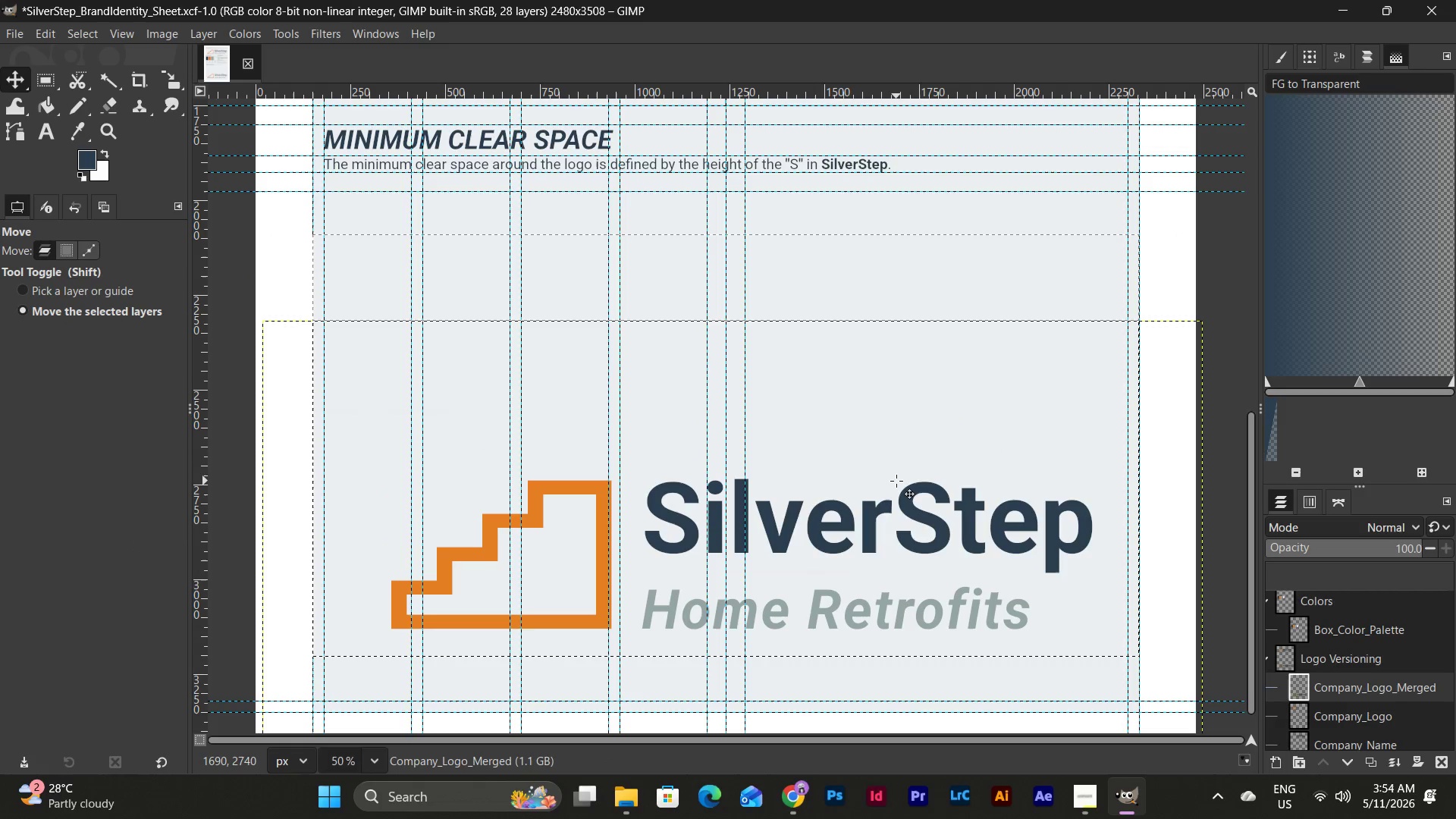 
left_click_drag(start_coordinate=[903, 497], to_coordinate=[896, 368])
 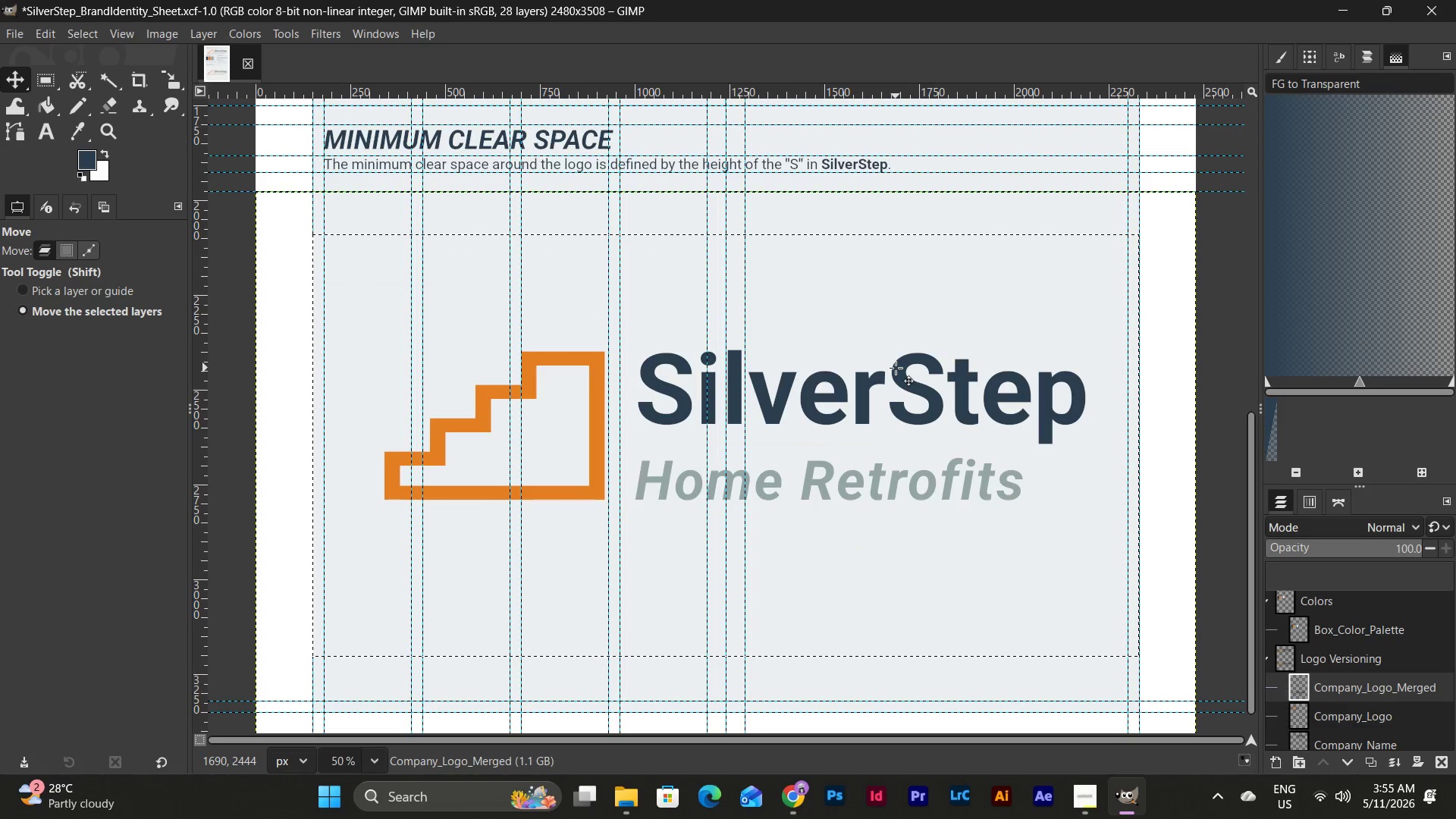 
scroll: coordinate [896, 368], scroll_direction: up, amount: 2.0
 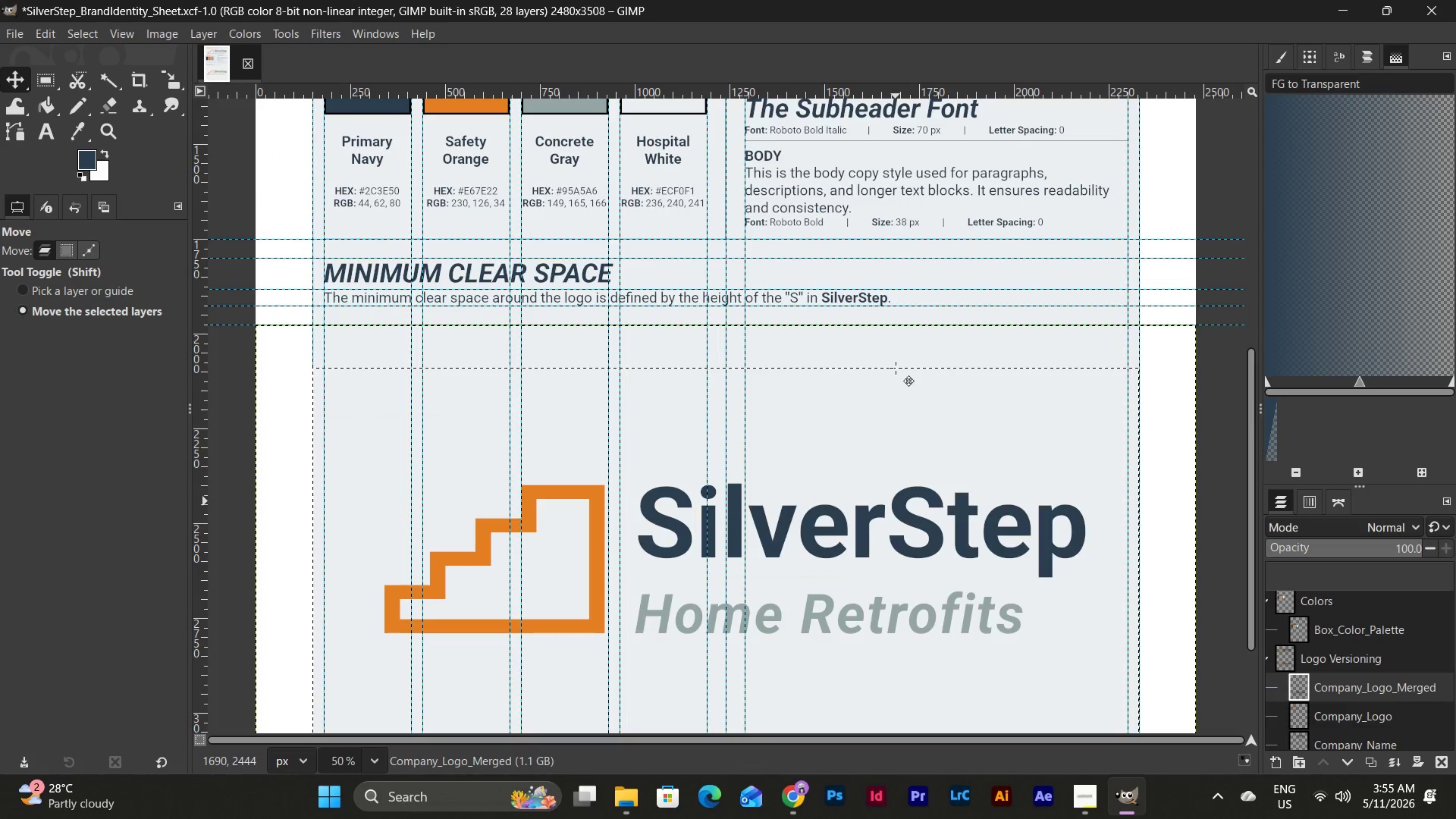 
scroll: coordinate [896, 368], scroll_direction: down, amount: 2.0
 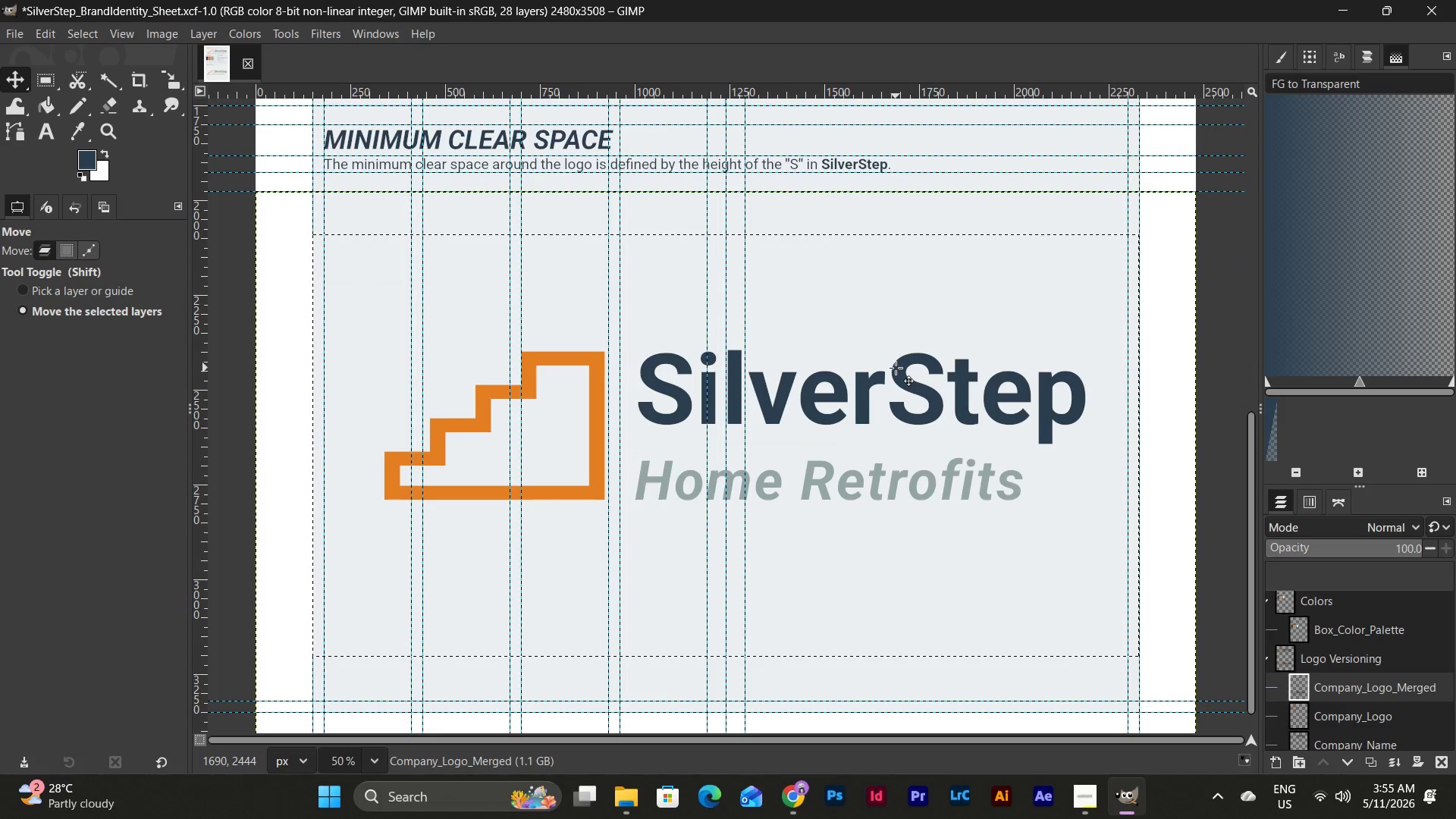 
key(Shift+S)
 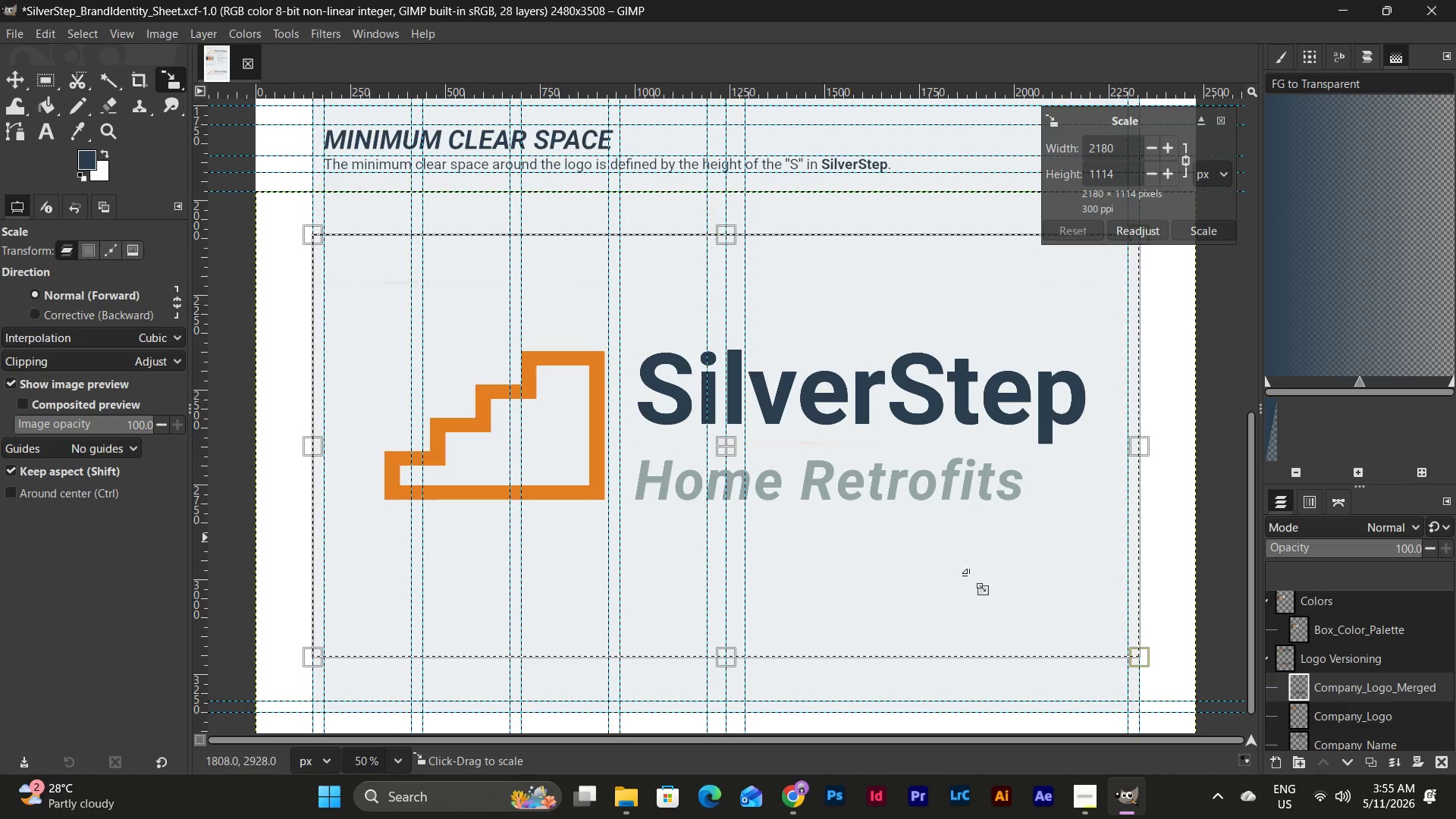 
left_click_drag(start_coordinate=[1148, 657], to_coordinate=[805, 394])
 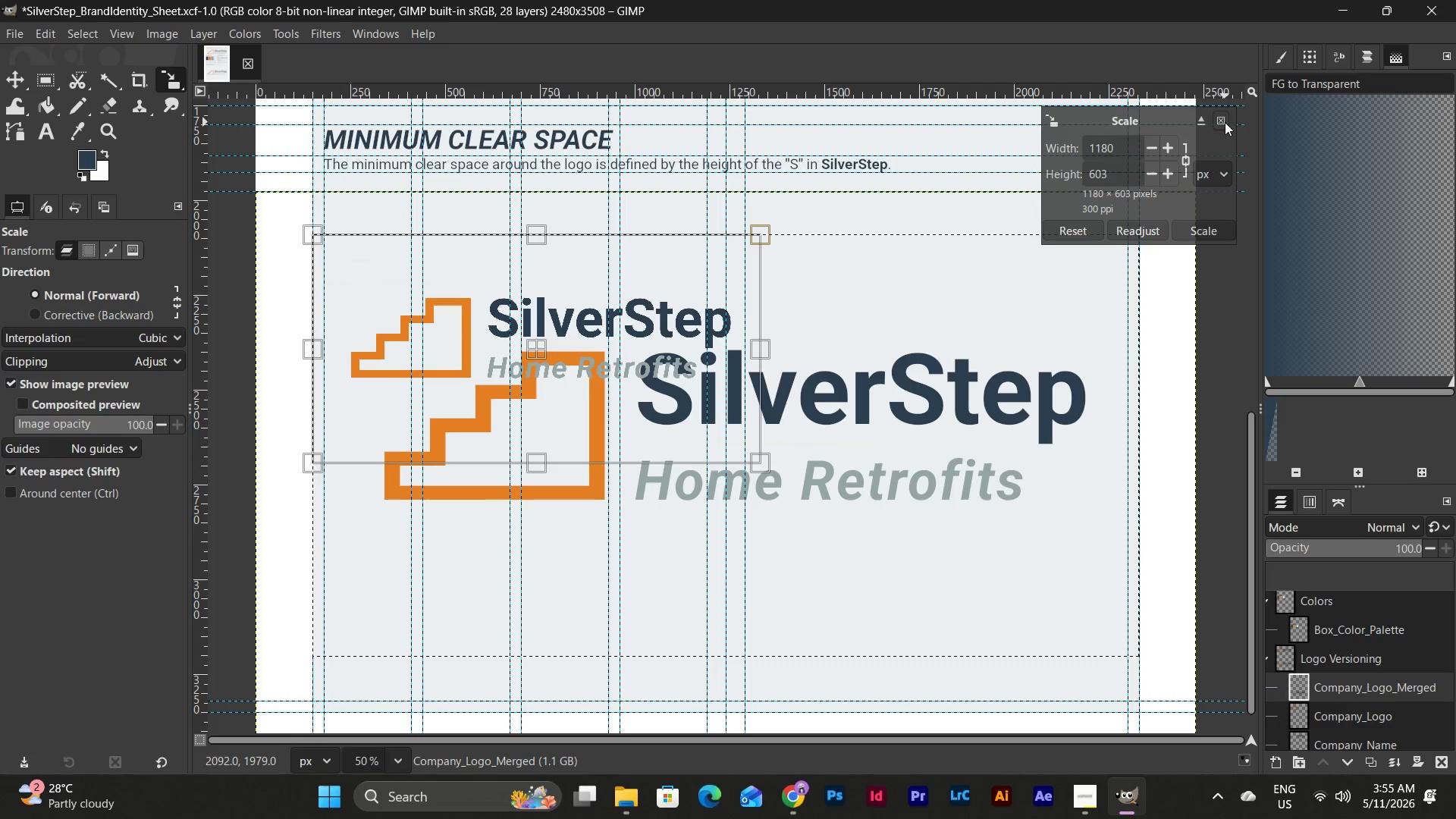 
wait(8.73)
 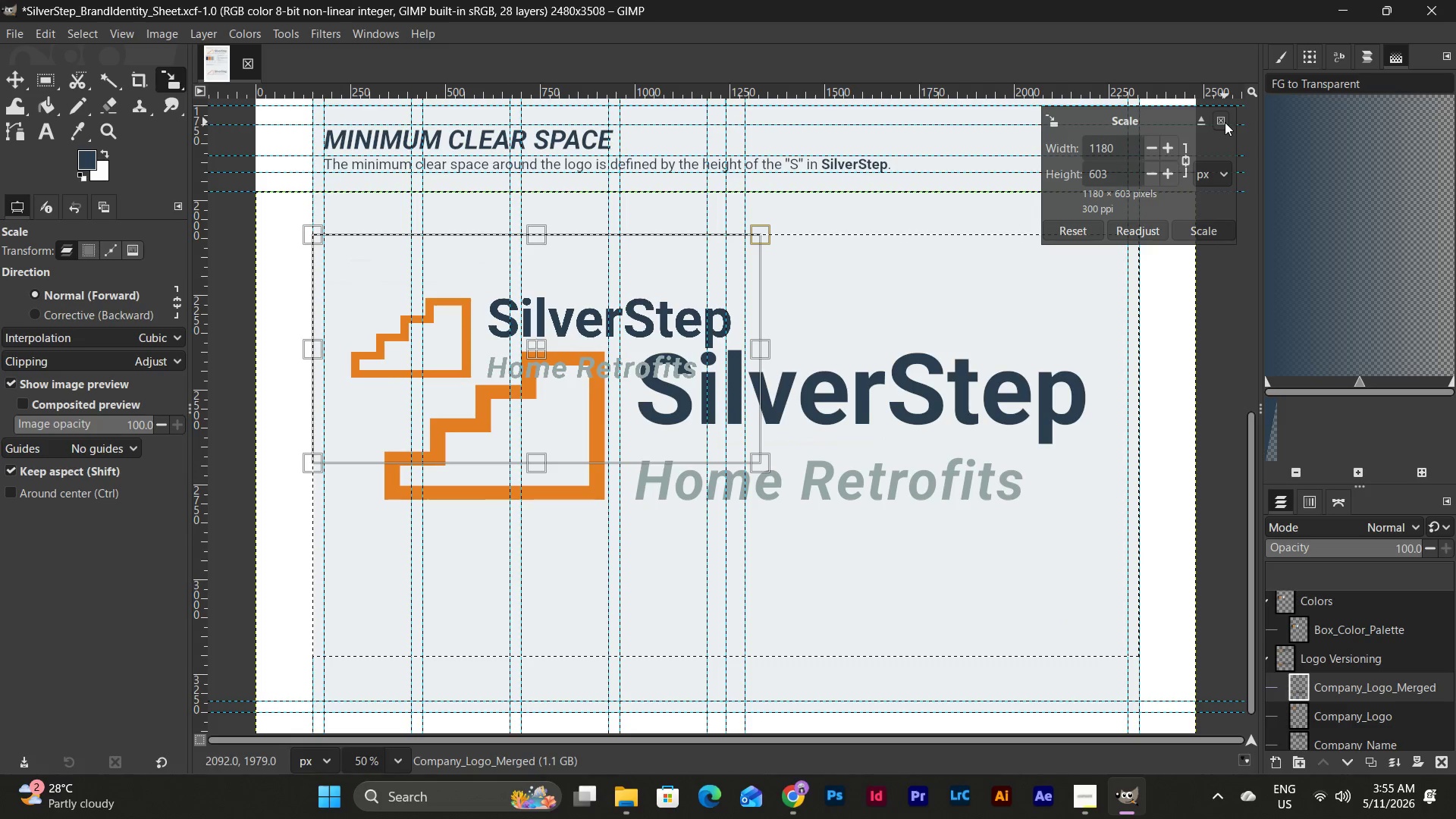 
left_click([1199, 233])
 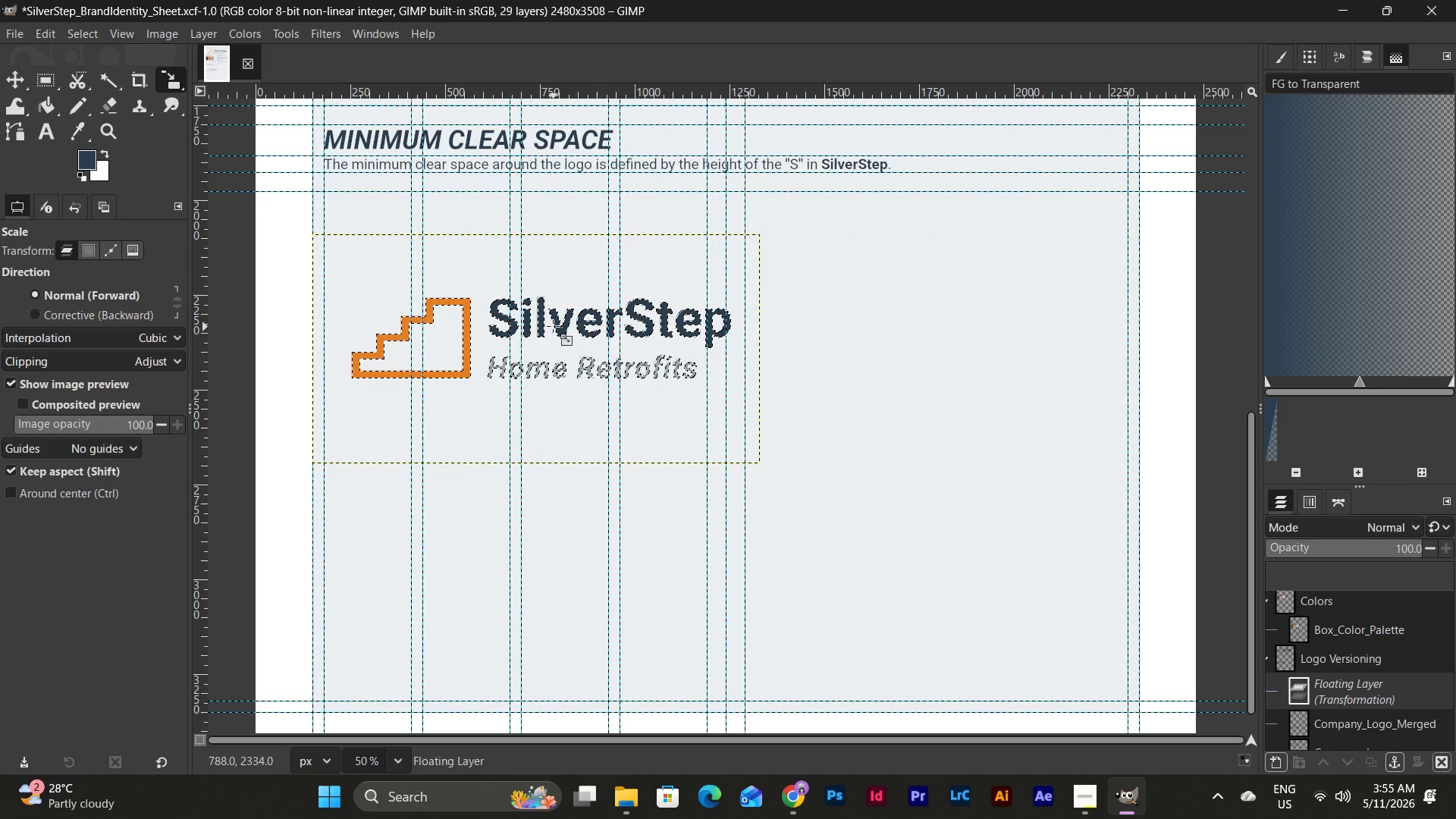 
left_click_drag(start_coordinate=[548, 325], to_coordinate=[660, 310])
 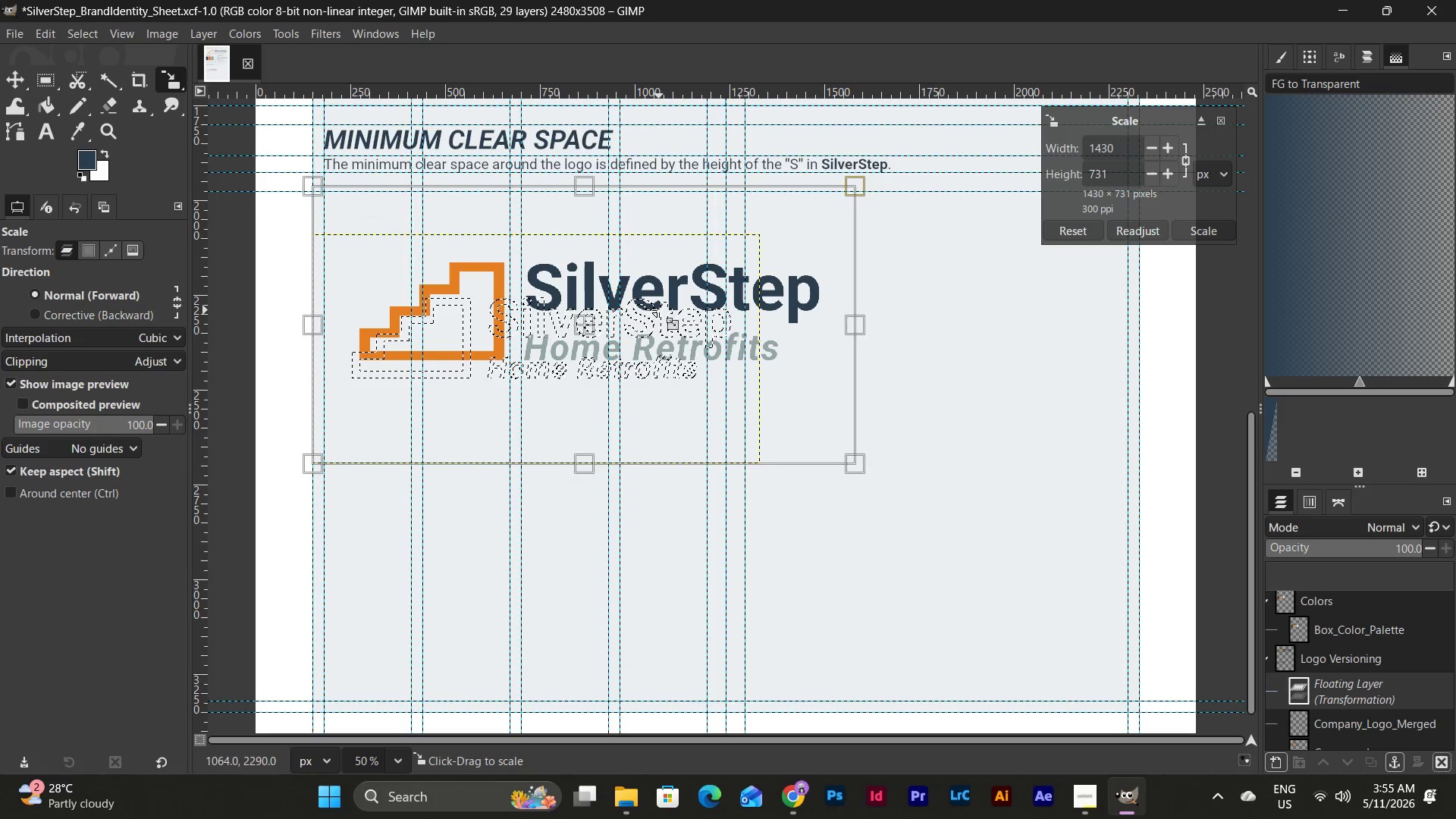 
key(Control+Z)
 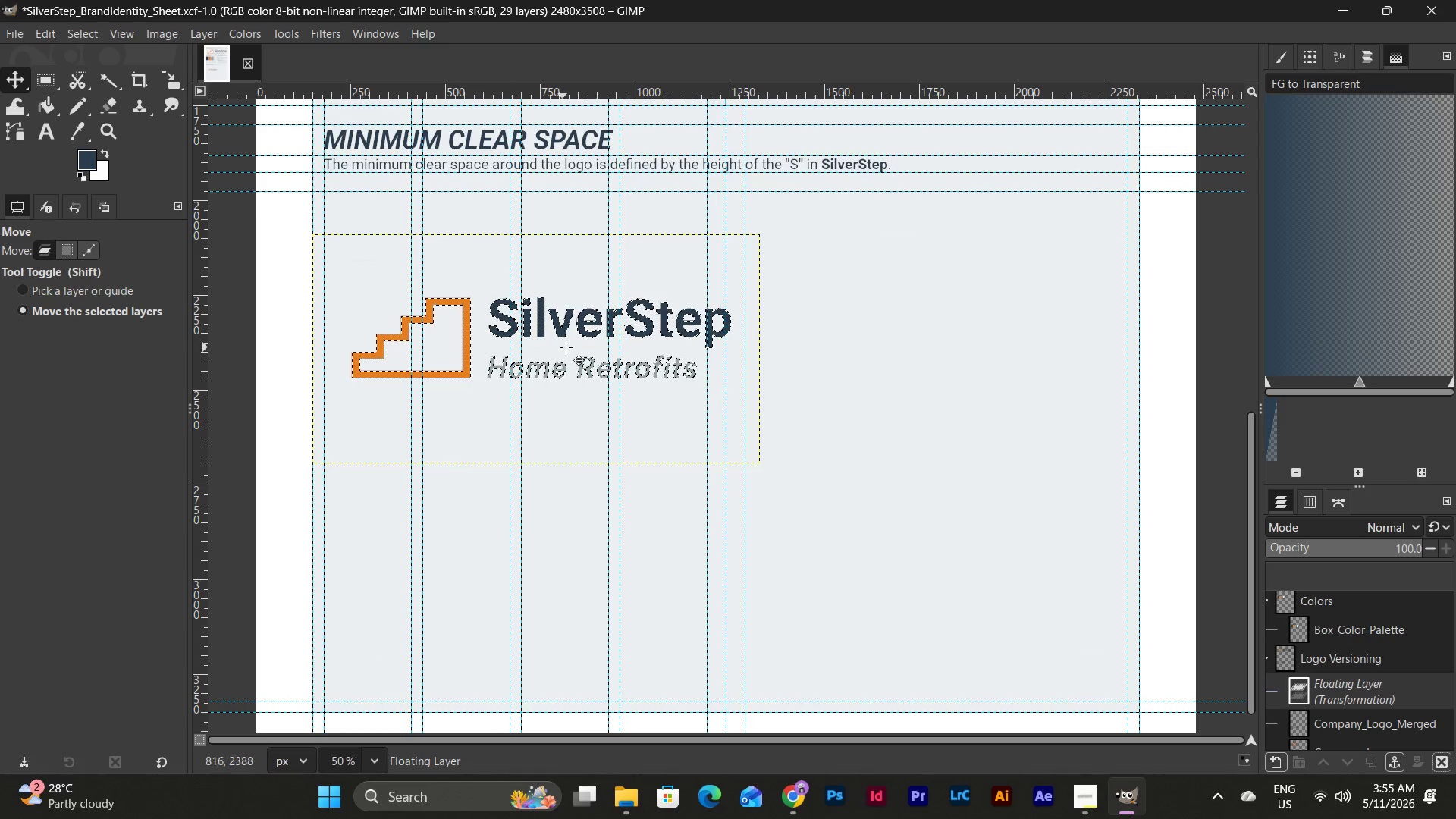 
left_click_drag(start_coordinate=[549, 325], to_coordinate=[739, 251])
 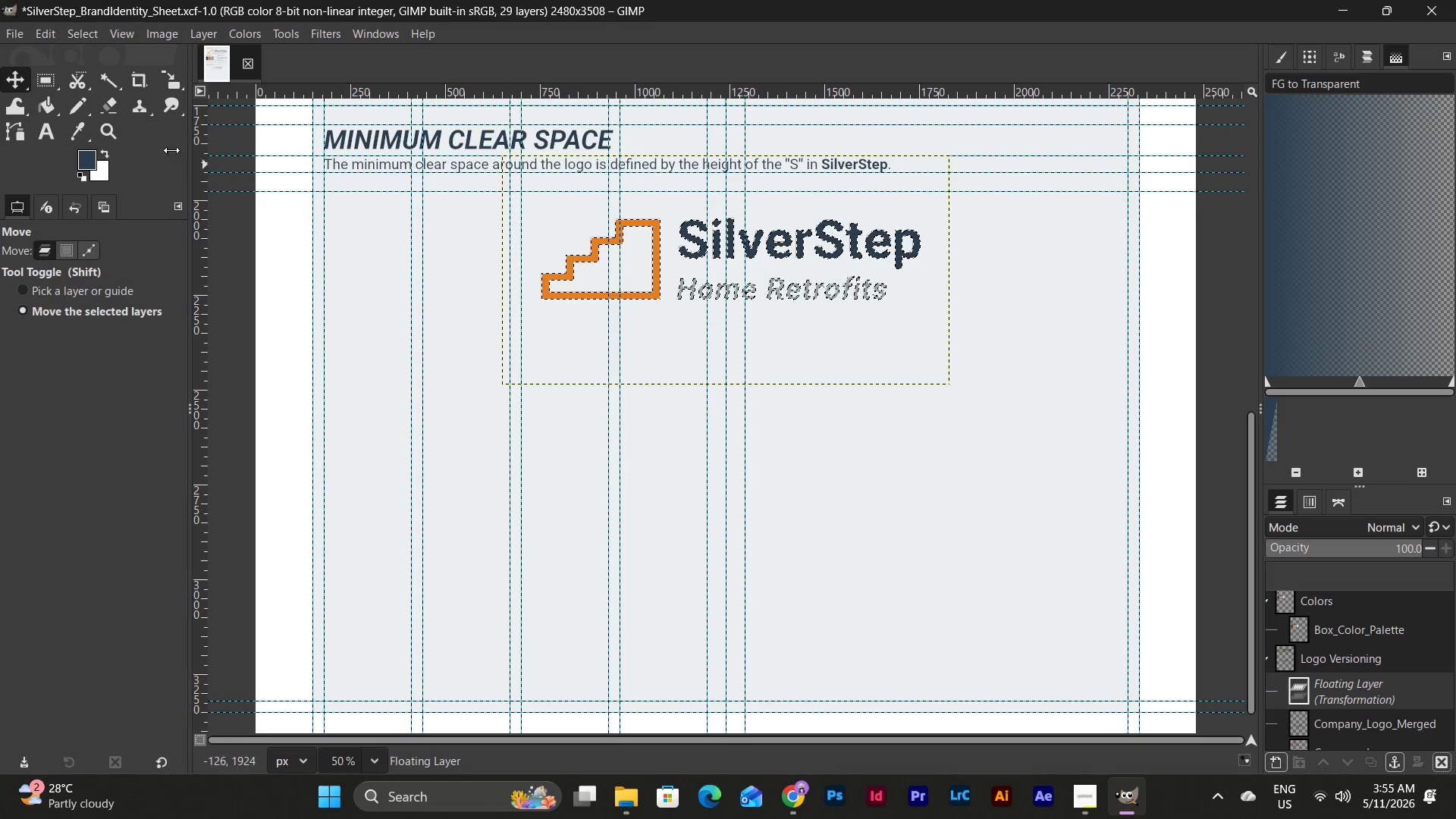 
left_click([11, 76])
 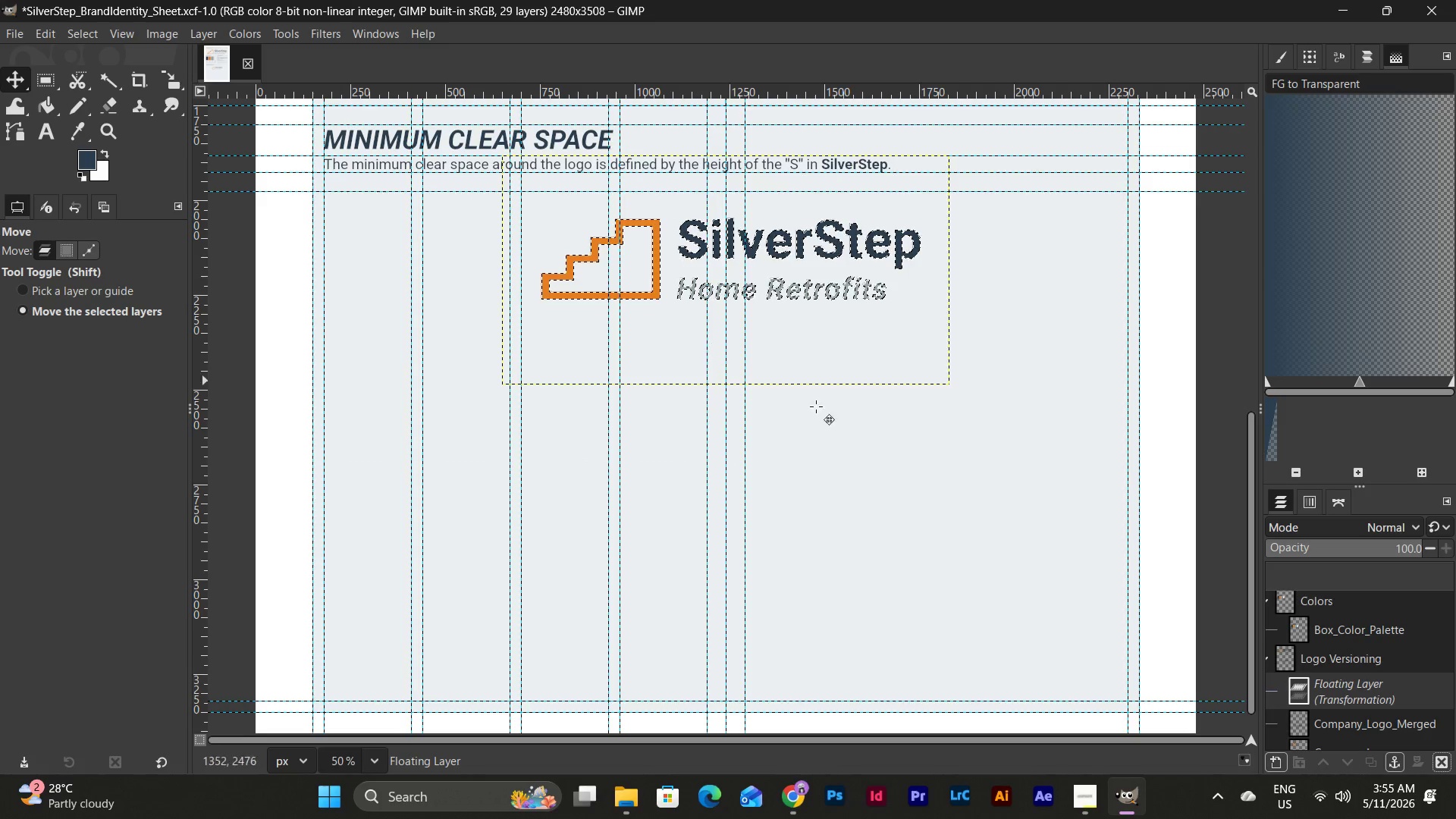 
left_click([880, 442])
 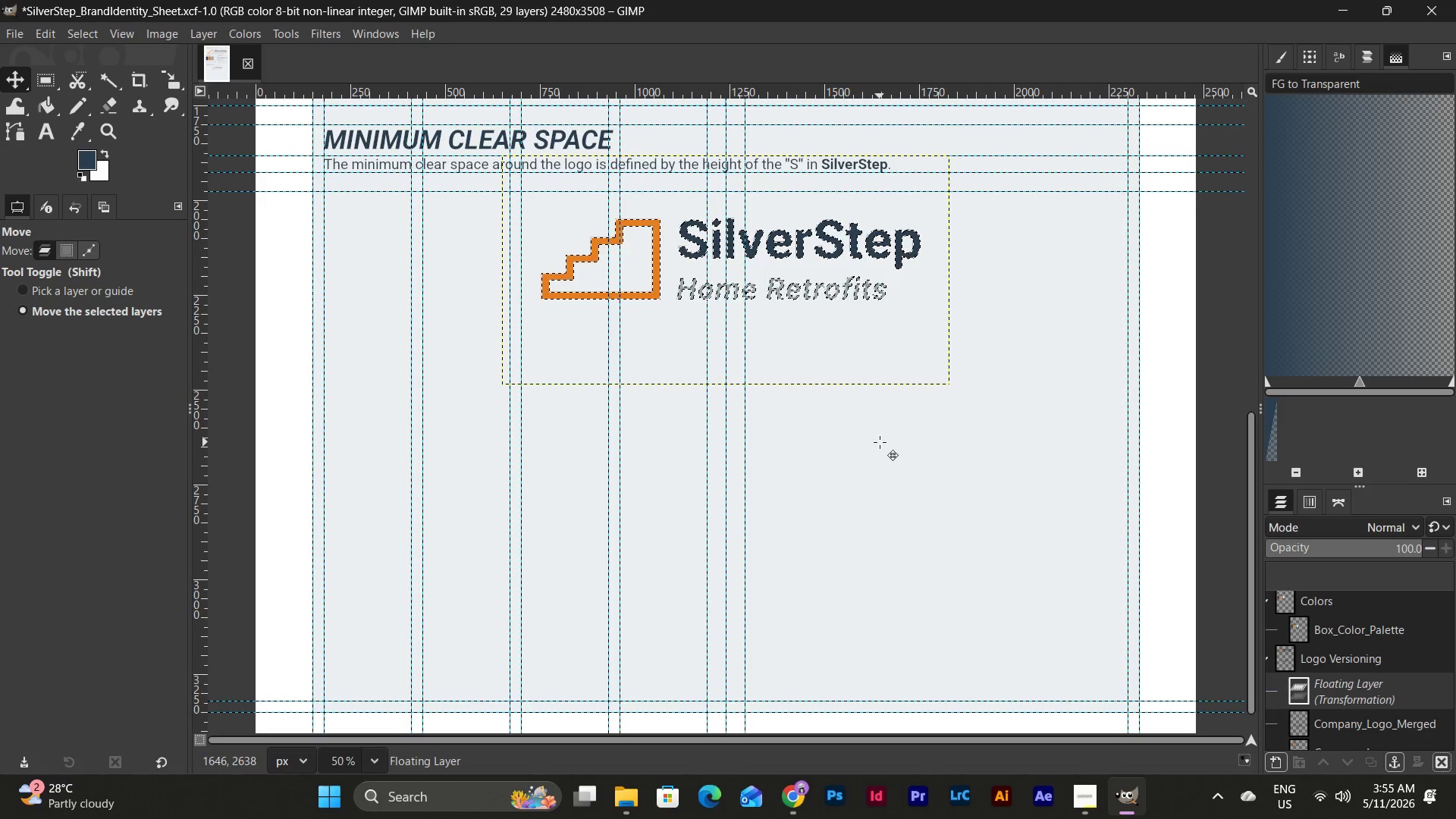 
left_click([880, 442])
 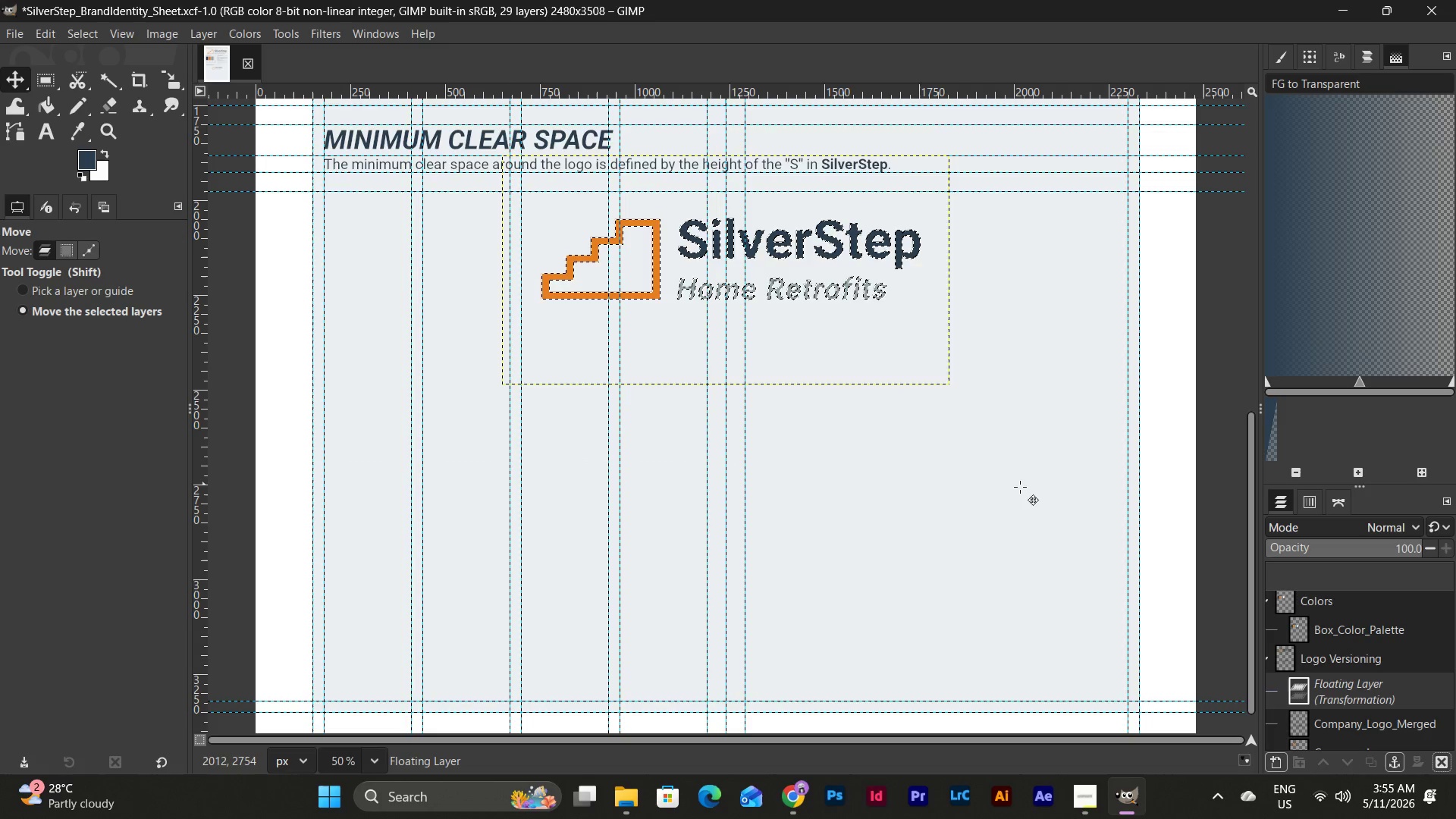 
scroll: coordinate [1020, 487], scroll_direction: up, amount: 8.0
 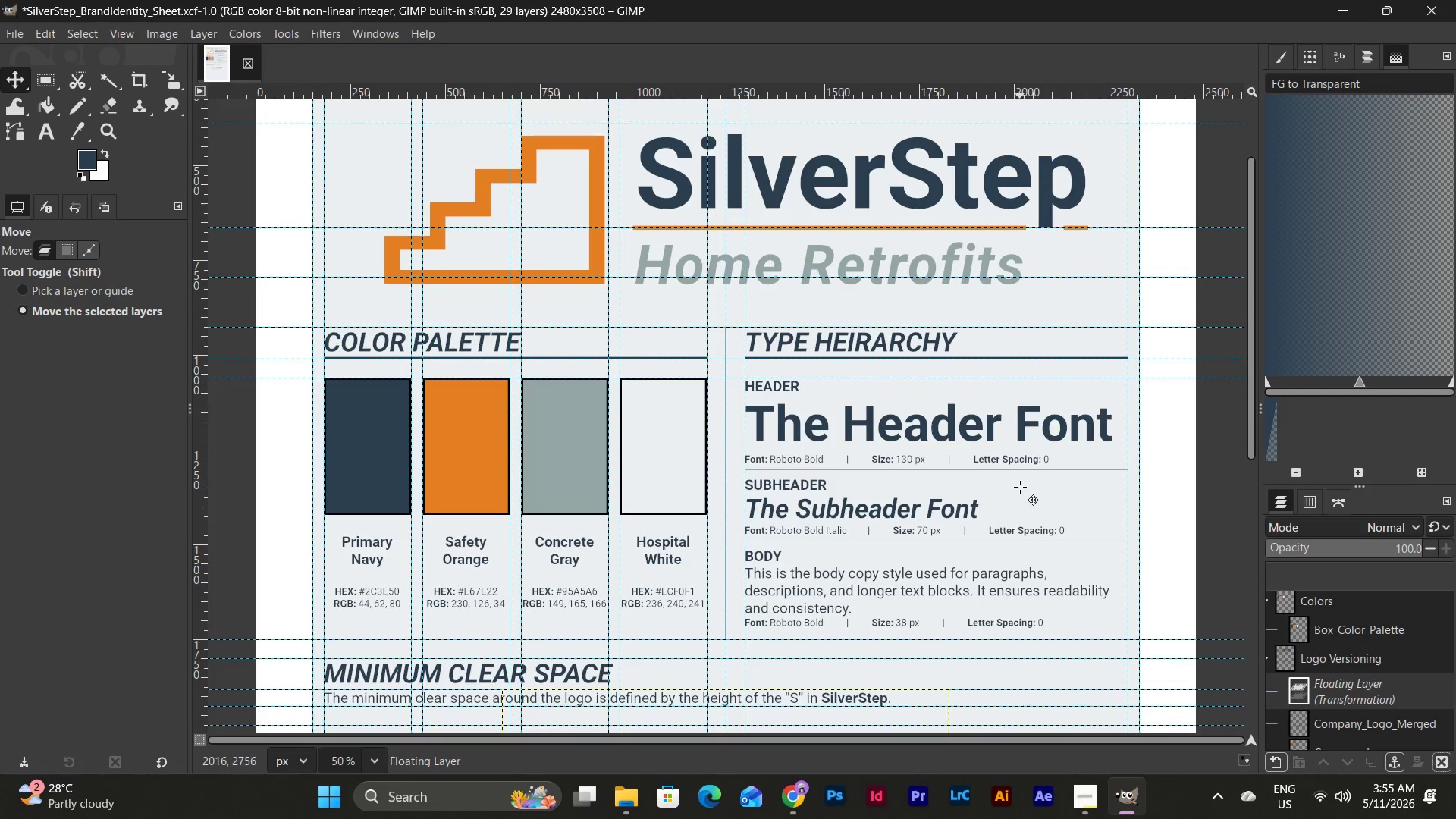 
scroll: coordinate [1020, 487], scroll_direction: down, amount: 7.0
 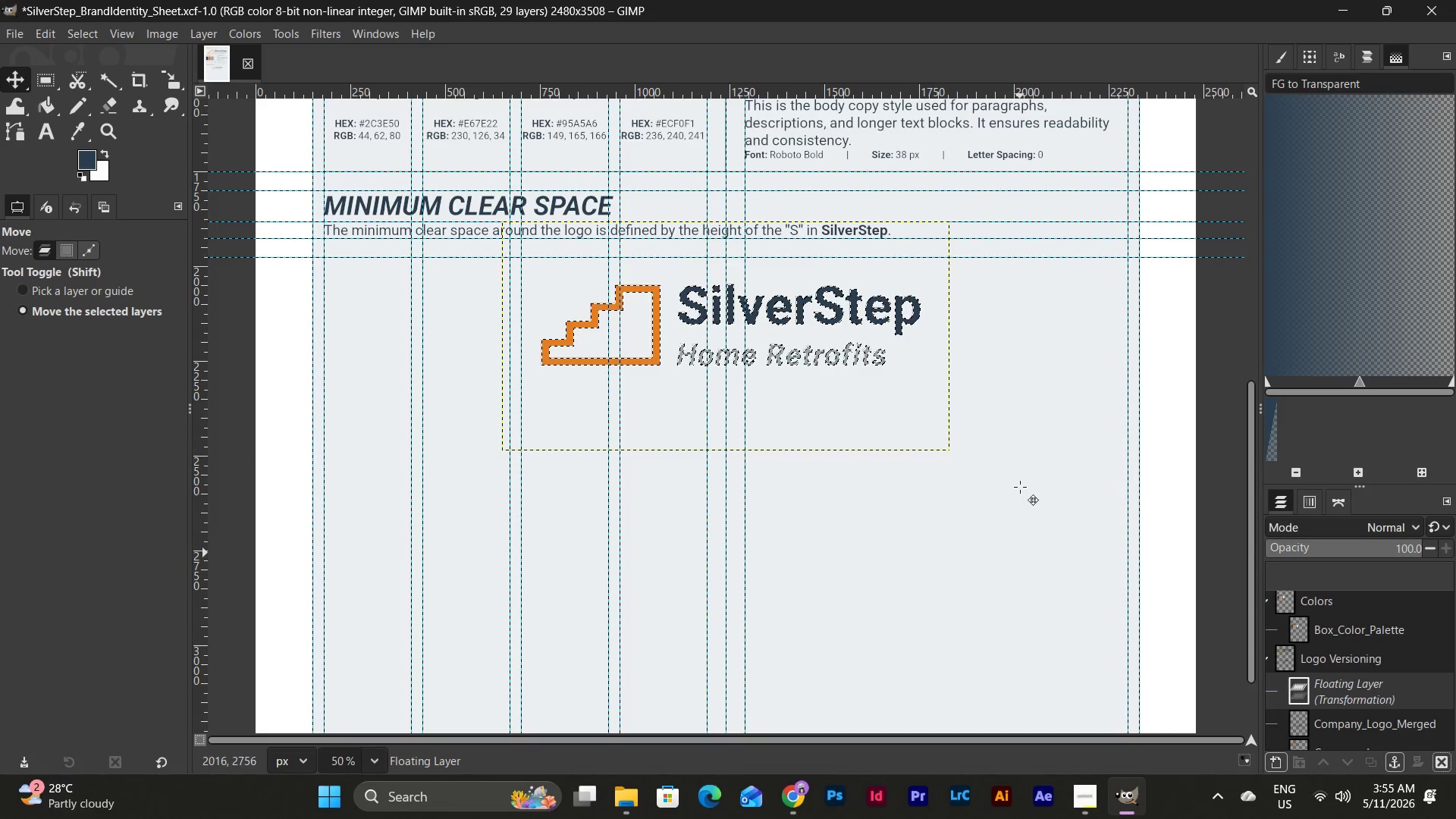 
scroll: coordinate [1020, 487], scroll_direction: up, amount: 9.0
 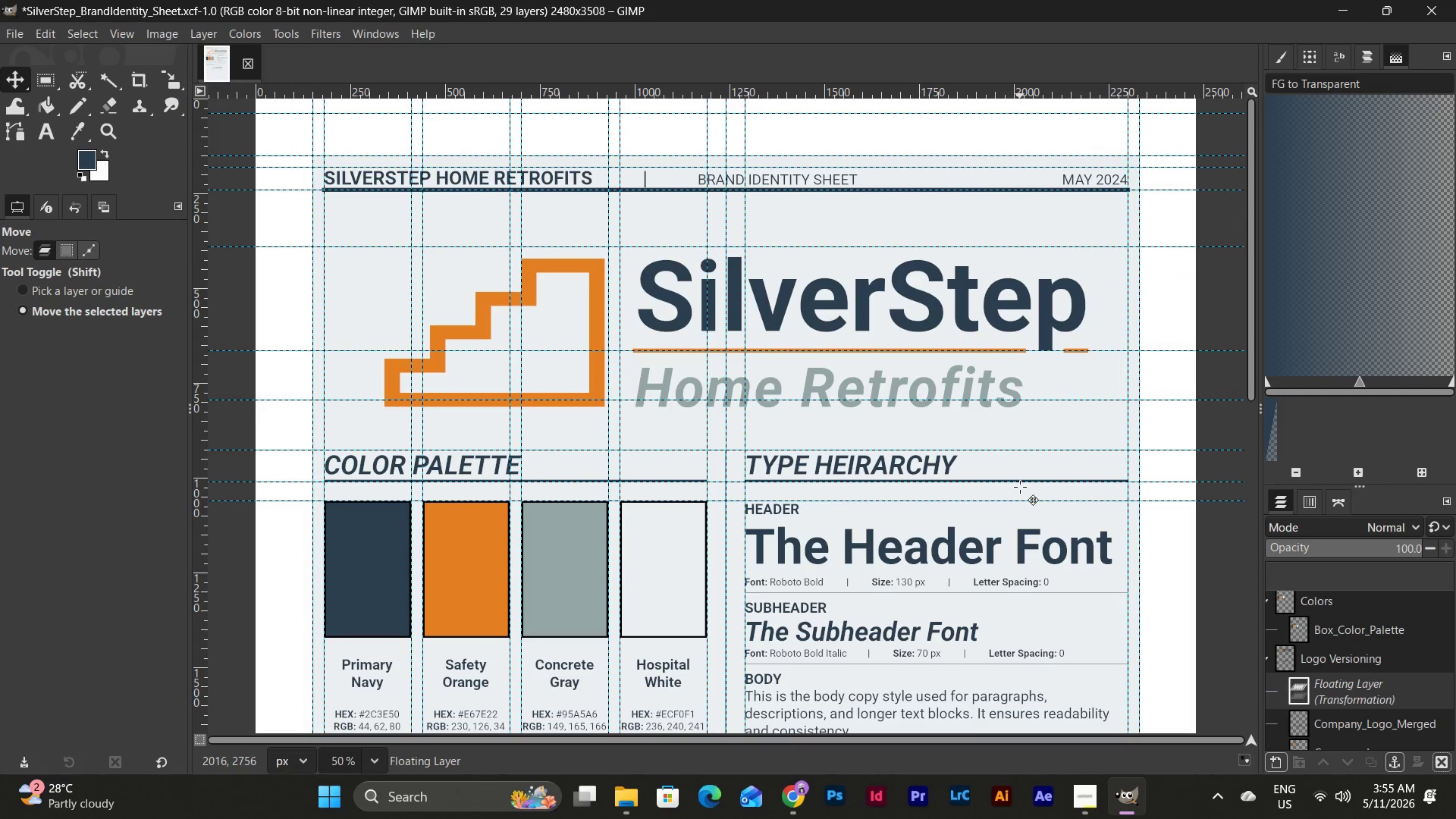 
scroll: coordinate [1020, 487], scroll_direction: down, amount: 8.0
 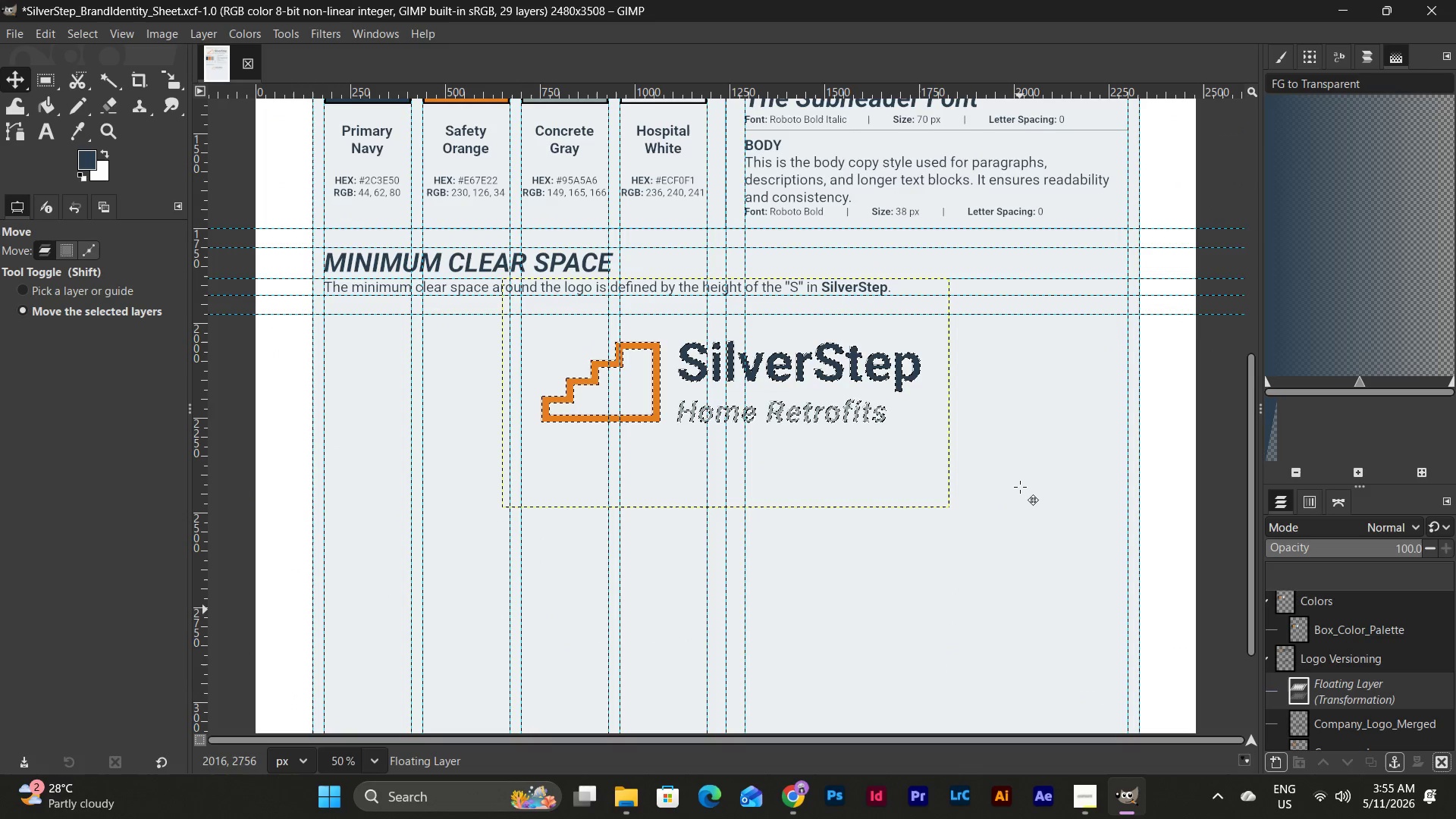 
left_click([1020, 487])
 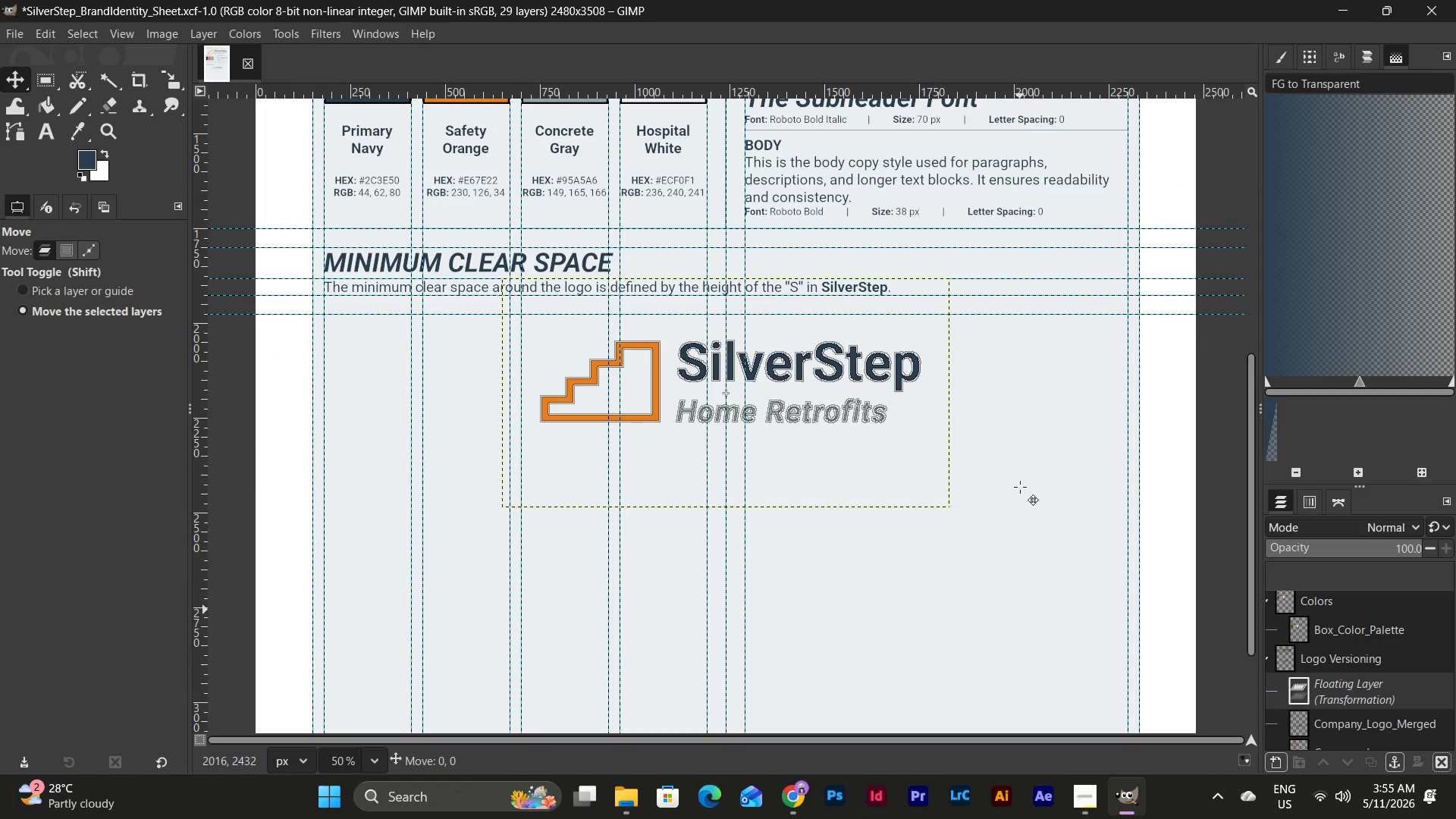 
left_click([1020, 487])
 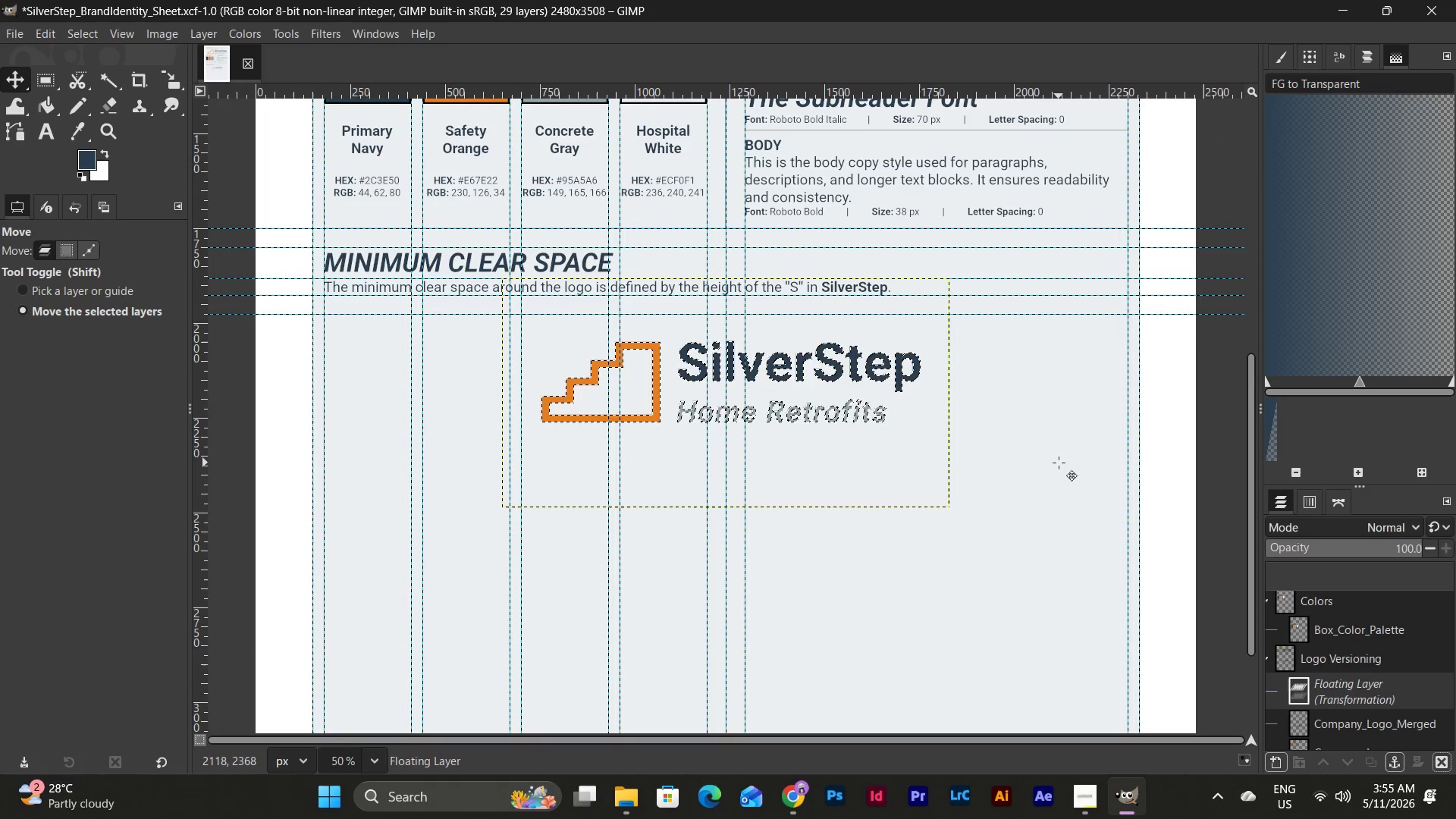 
left_click([1059, 463])
 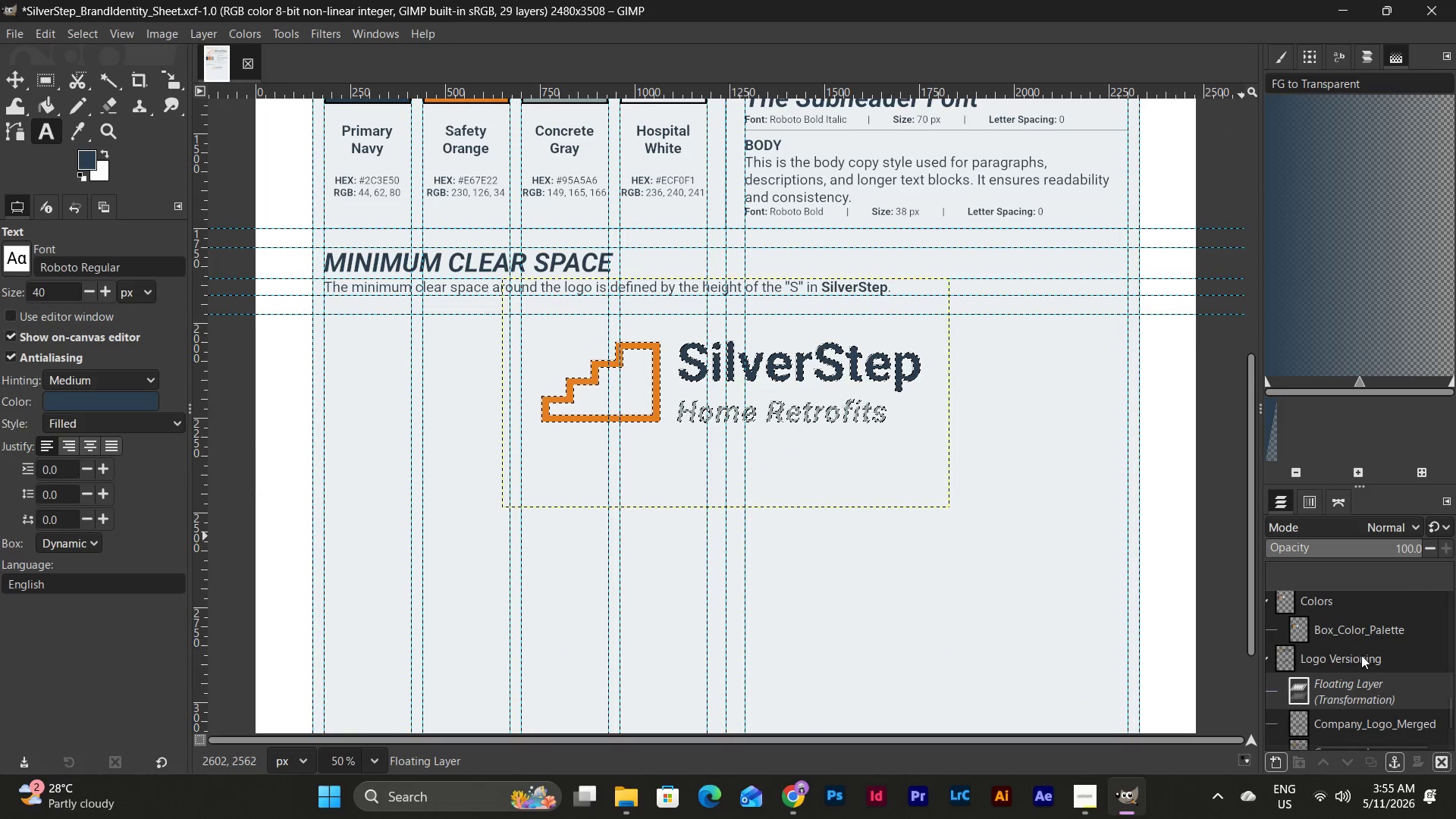 
left_click([1346, 659])
 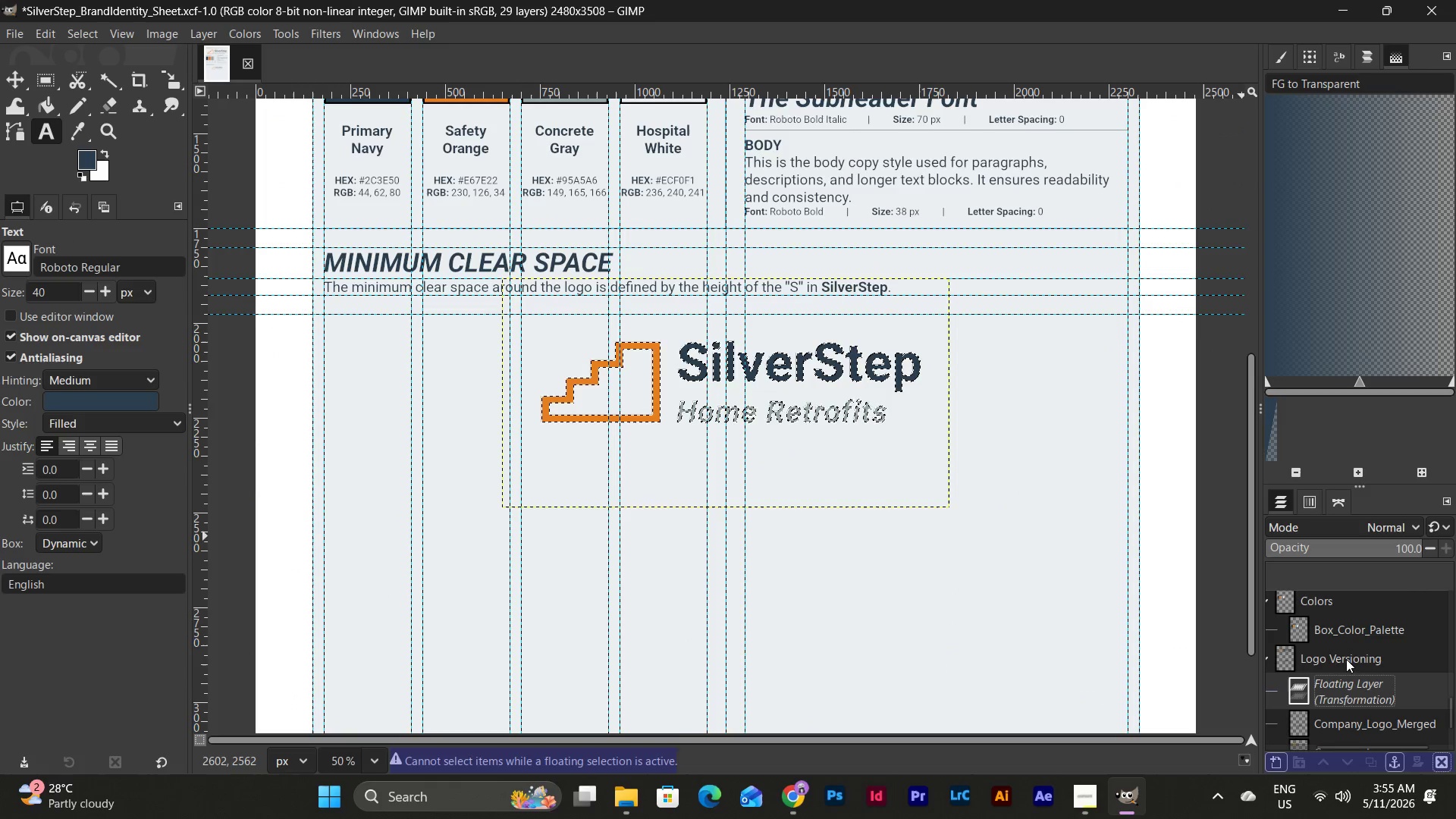 
left_click([1346, 659])
 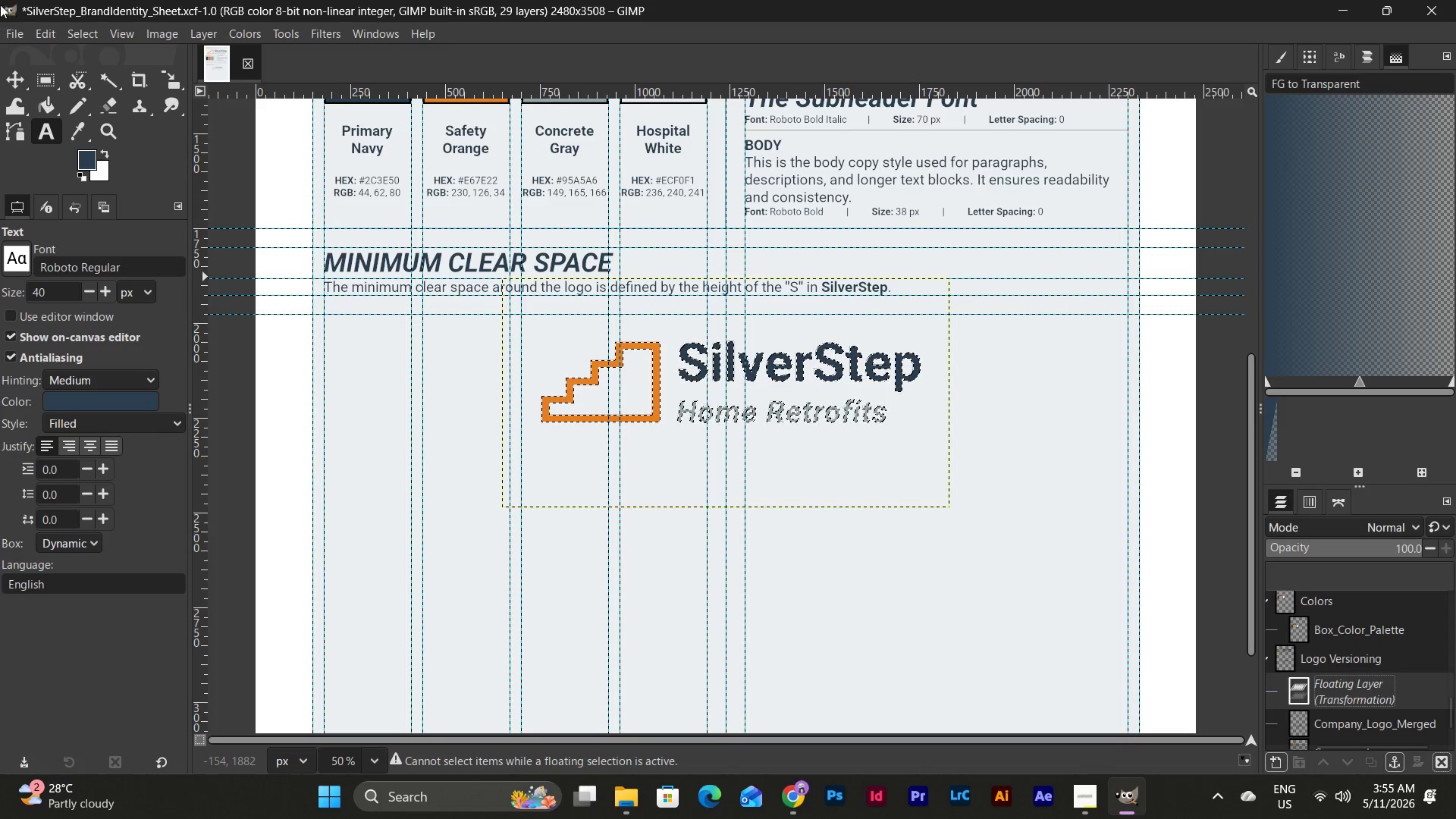 
left_click([14, 80])
 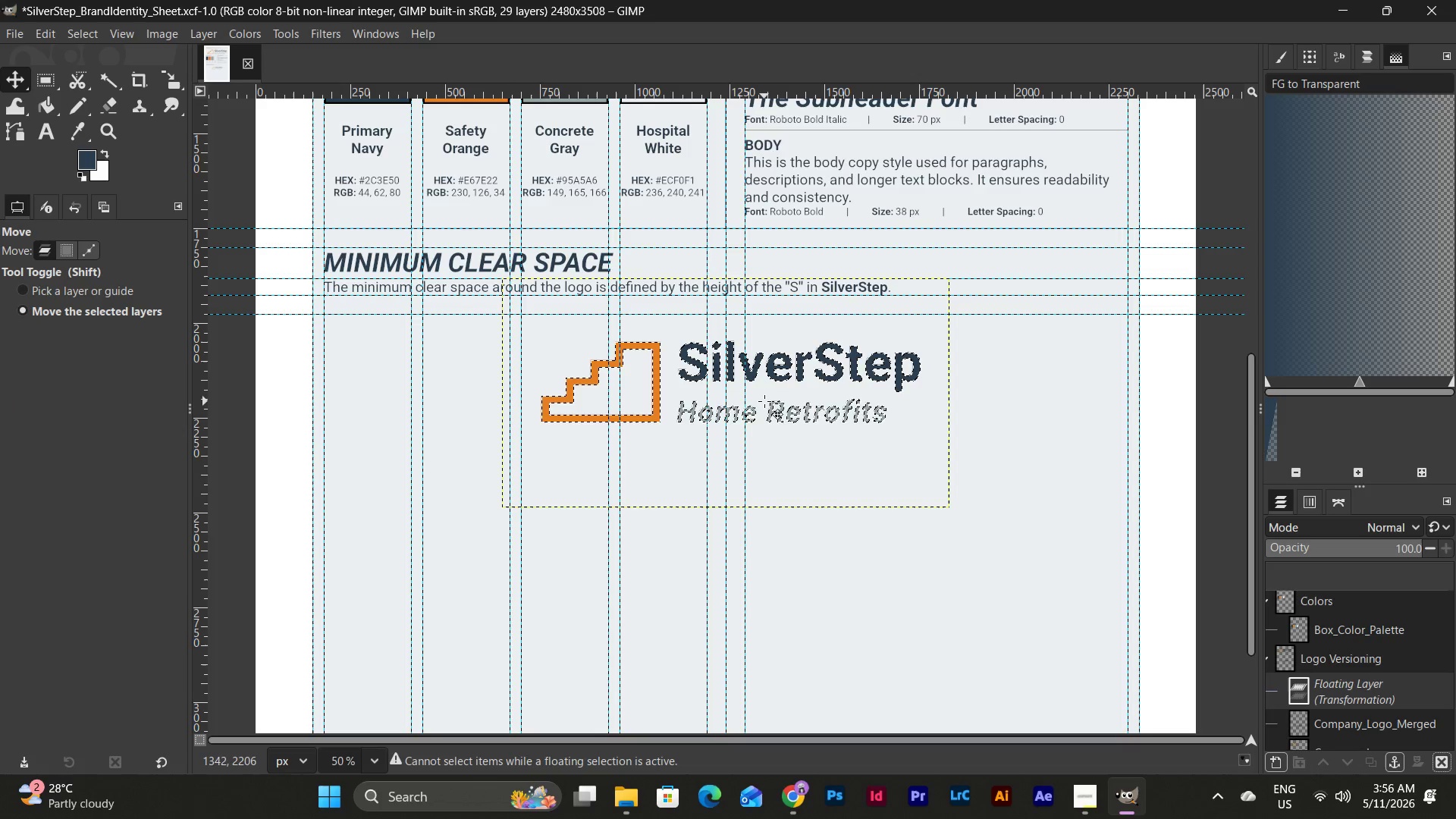 
left_click_drag(start_coordinate=[771, 371], to_coordinate=[797, 431])
 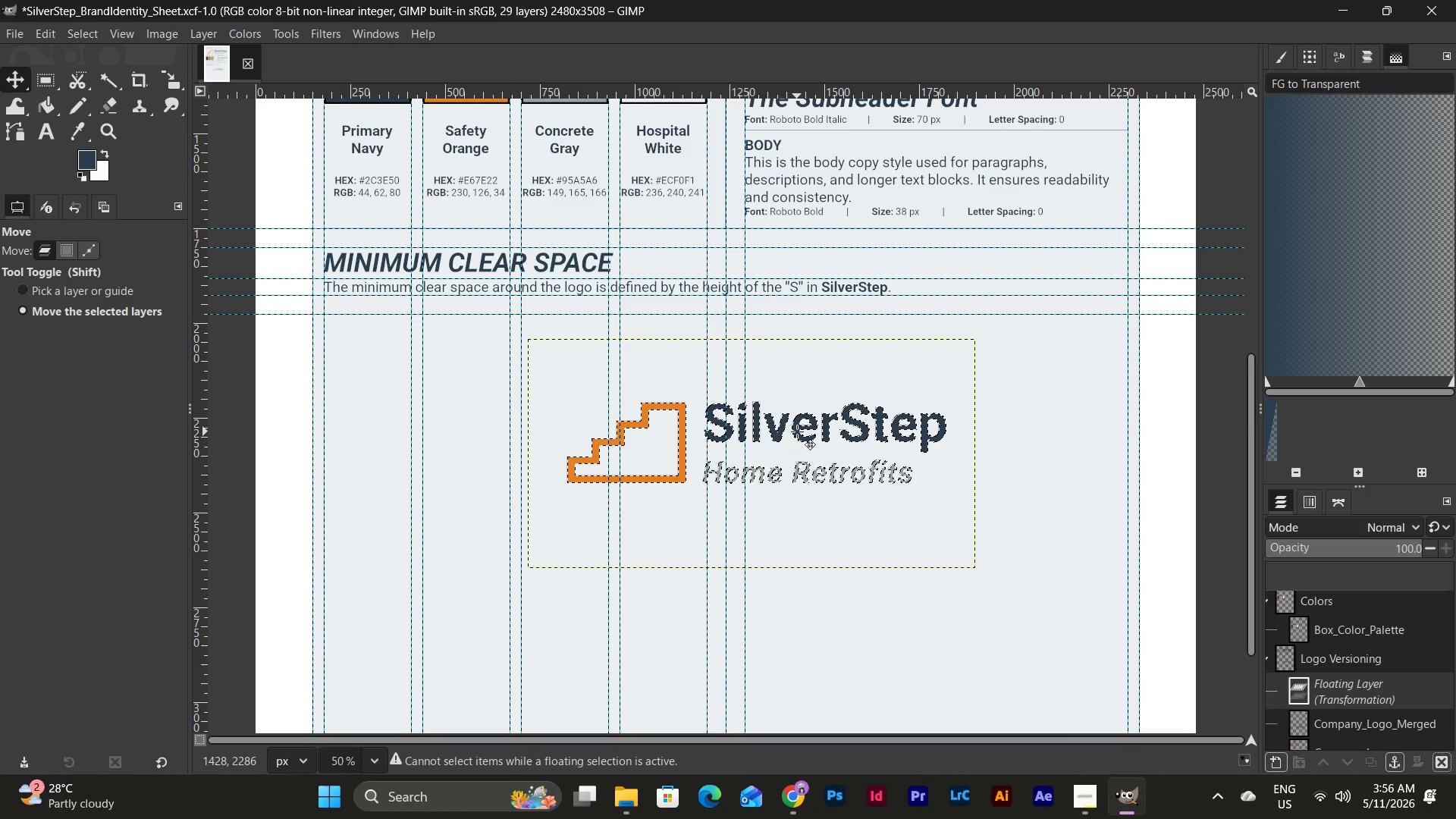 
left_click_drag(start_coordinate=[797, 431], to_coordinate=[775, 360])
 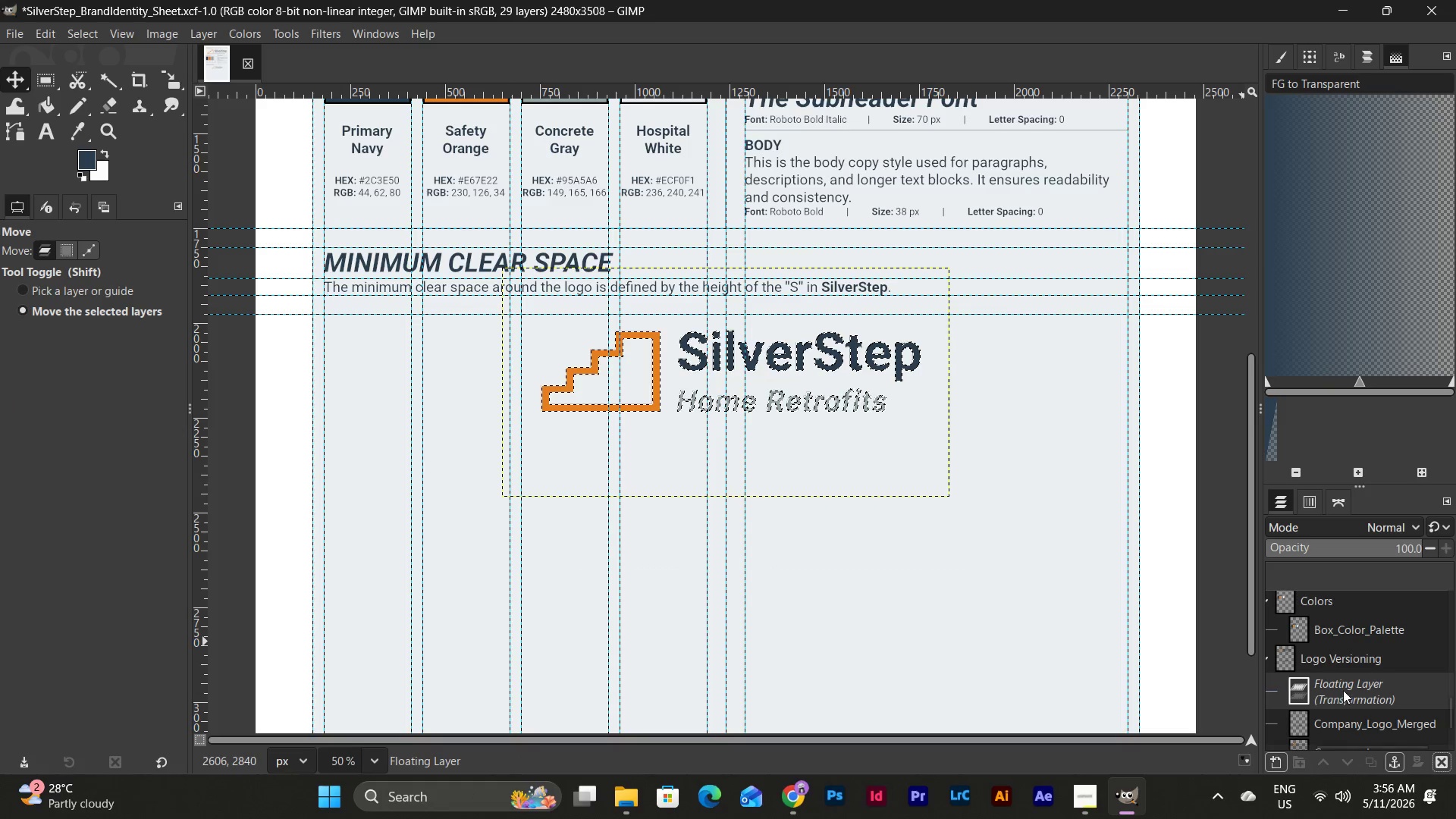 
double_click([1343, 689])
 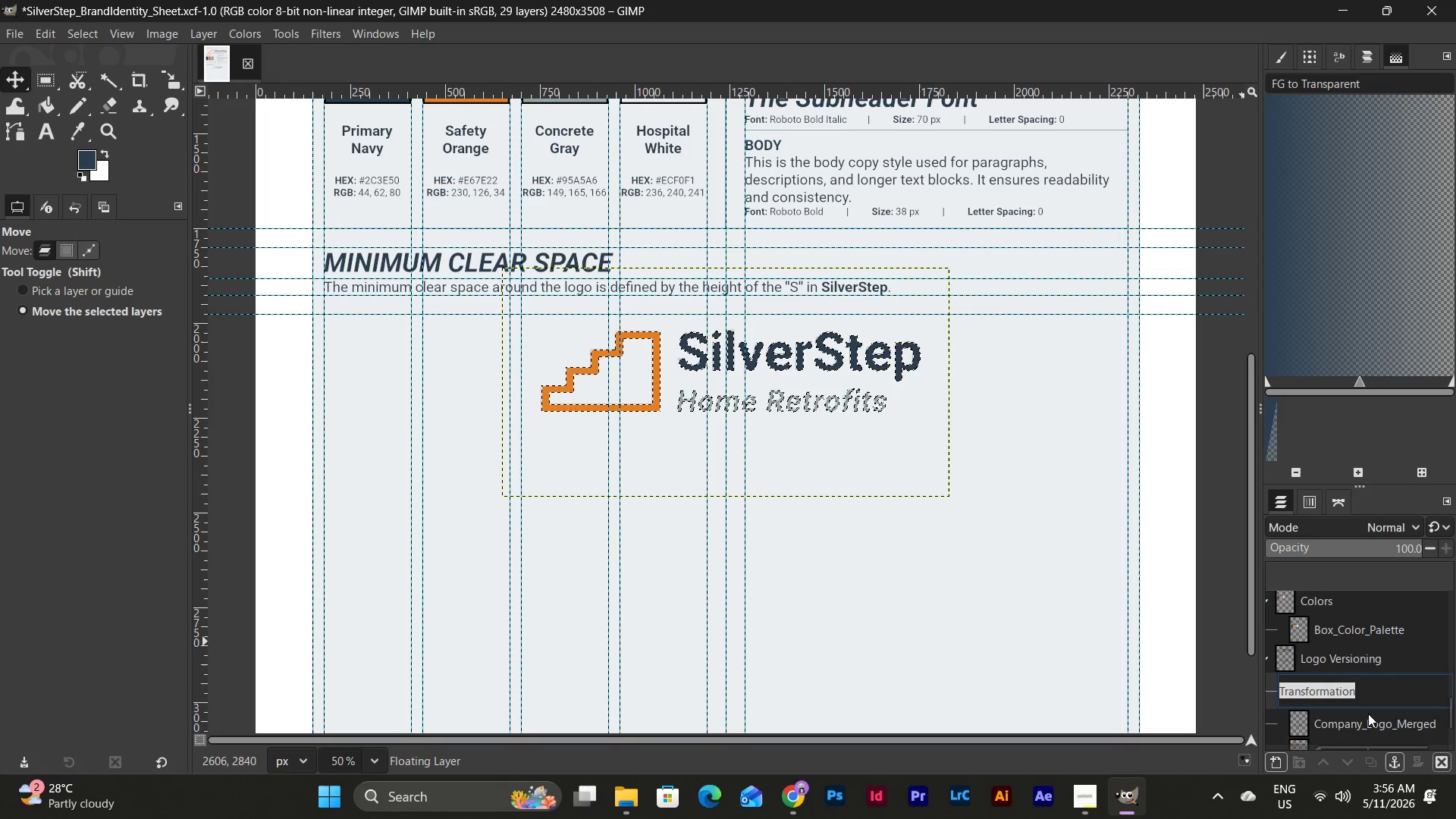 
left_click([1366, 725])
 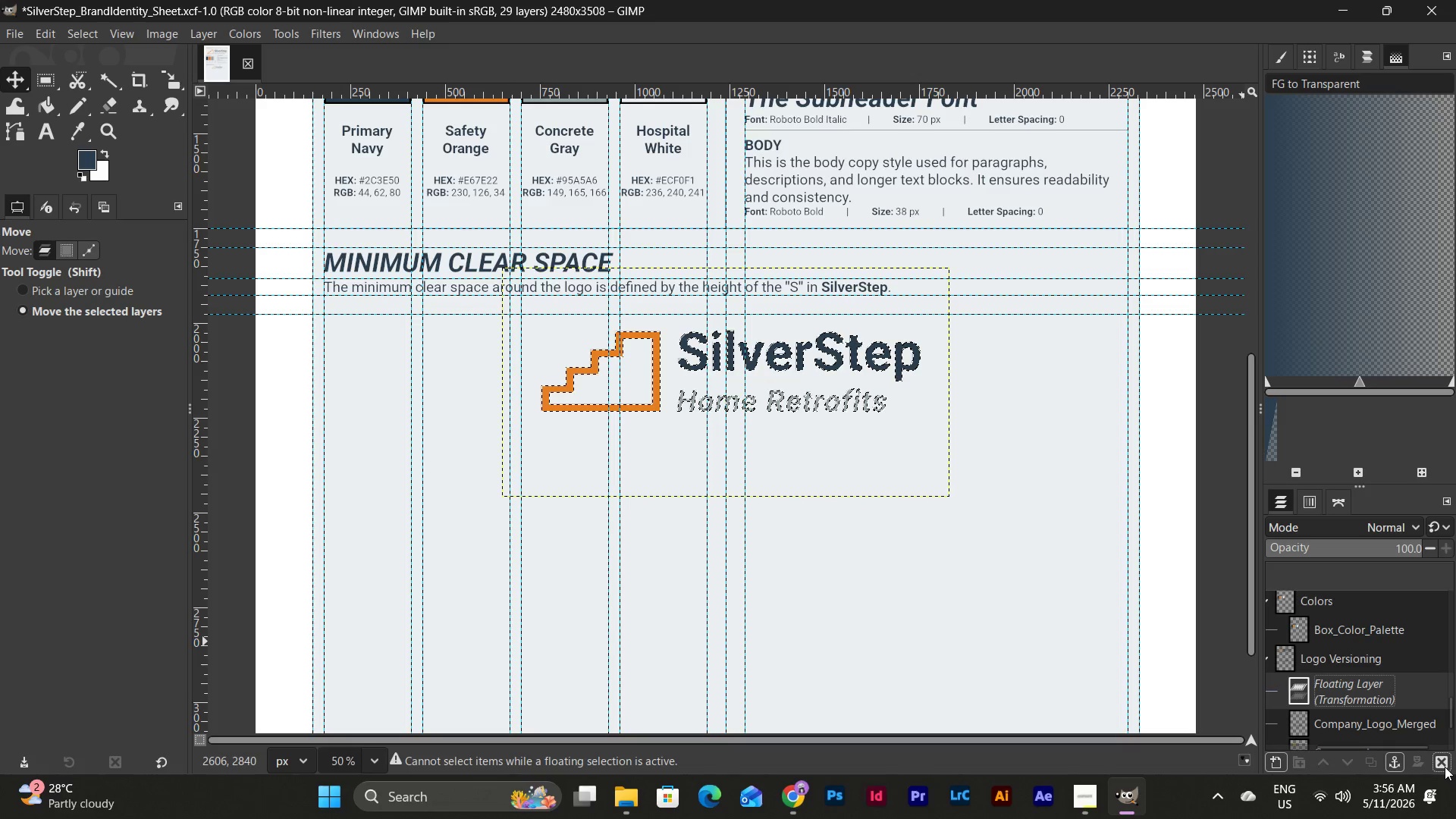 
left_click([1444, 761])
 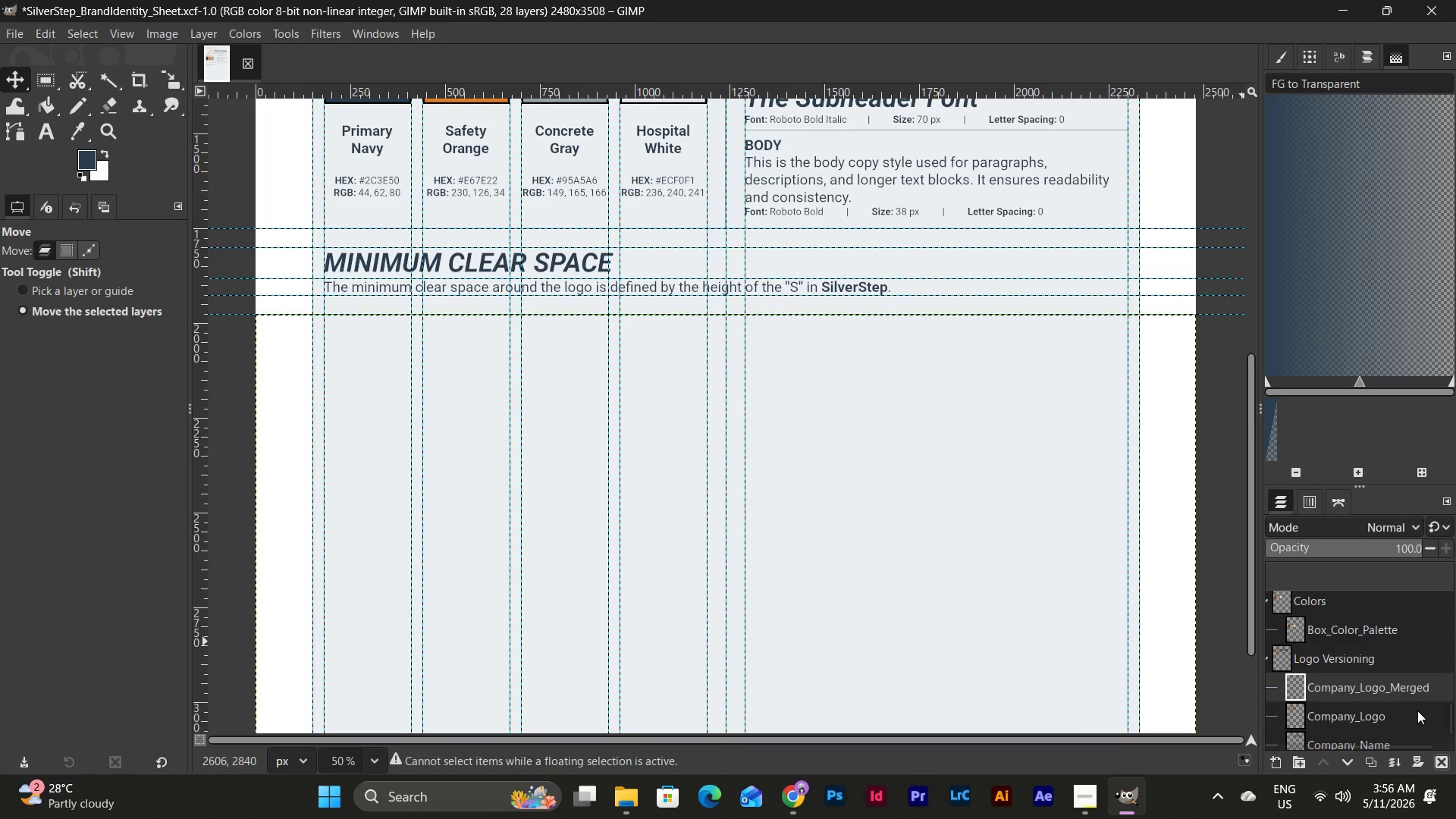 
left_click([1391, 695])
 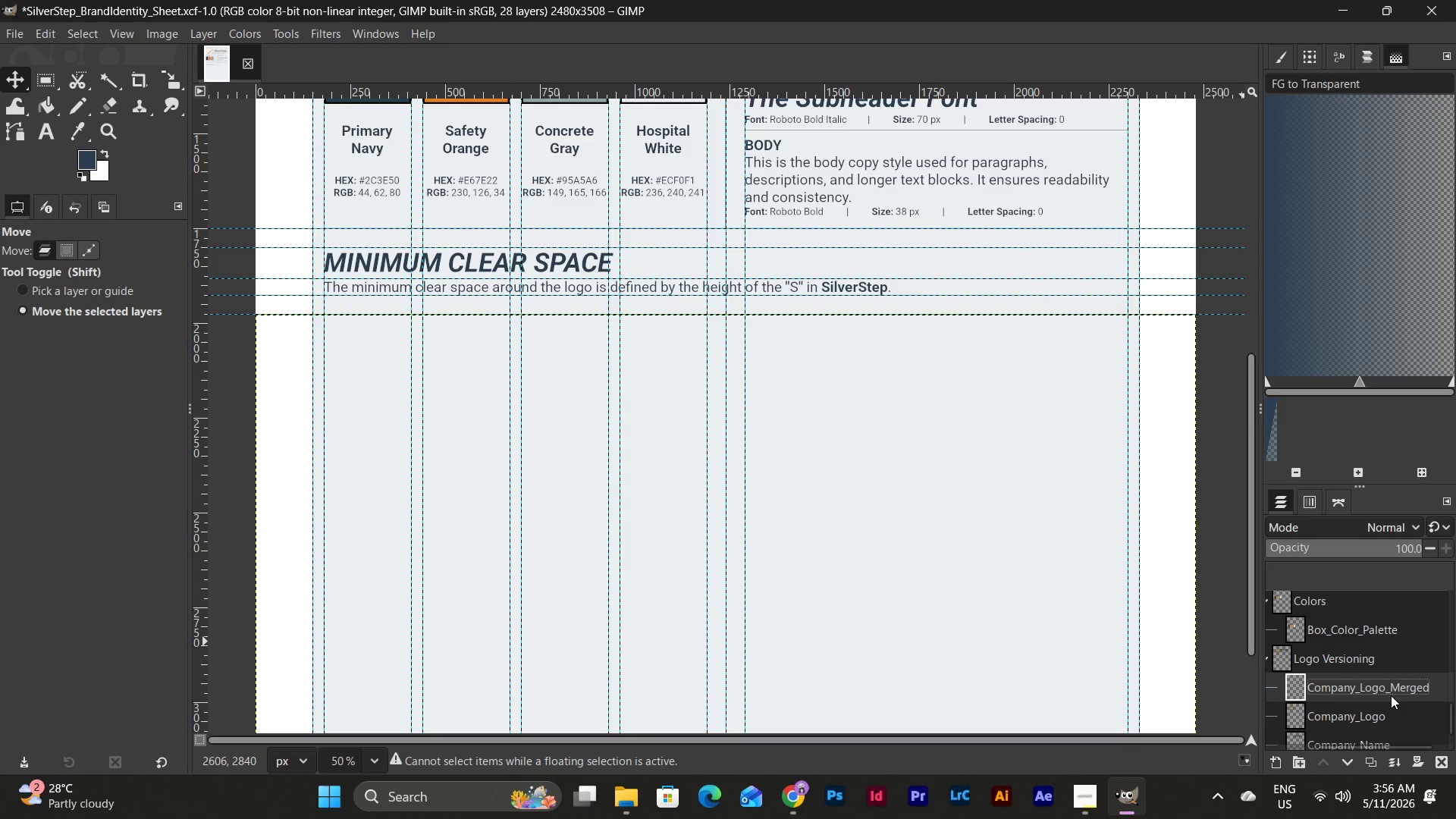 
key(Control+Z)
 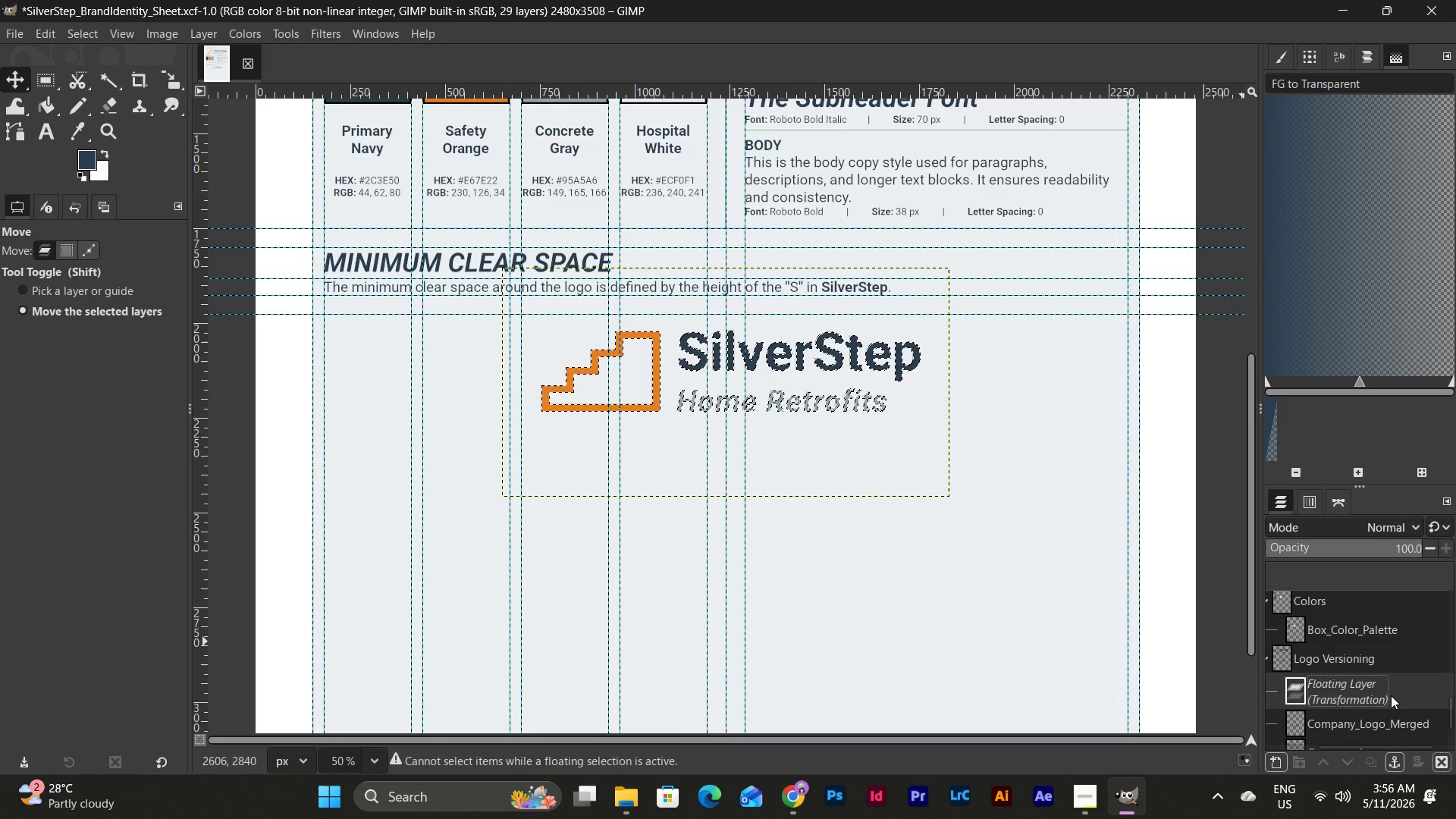 
key(Control+Z)
 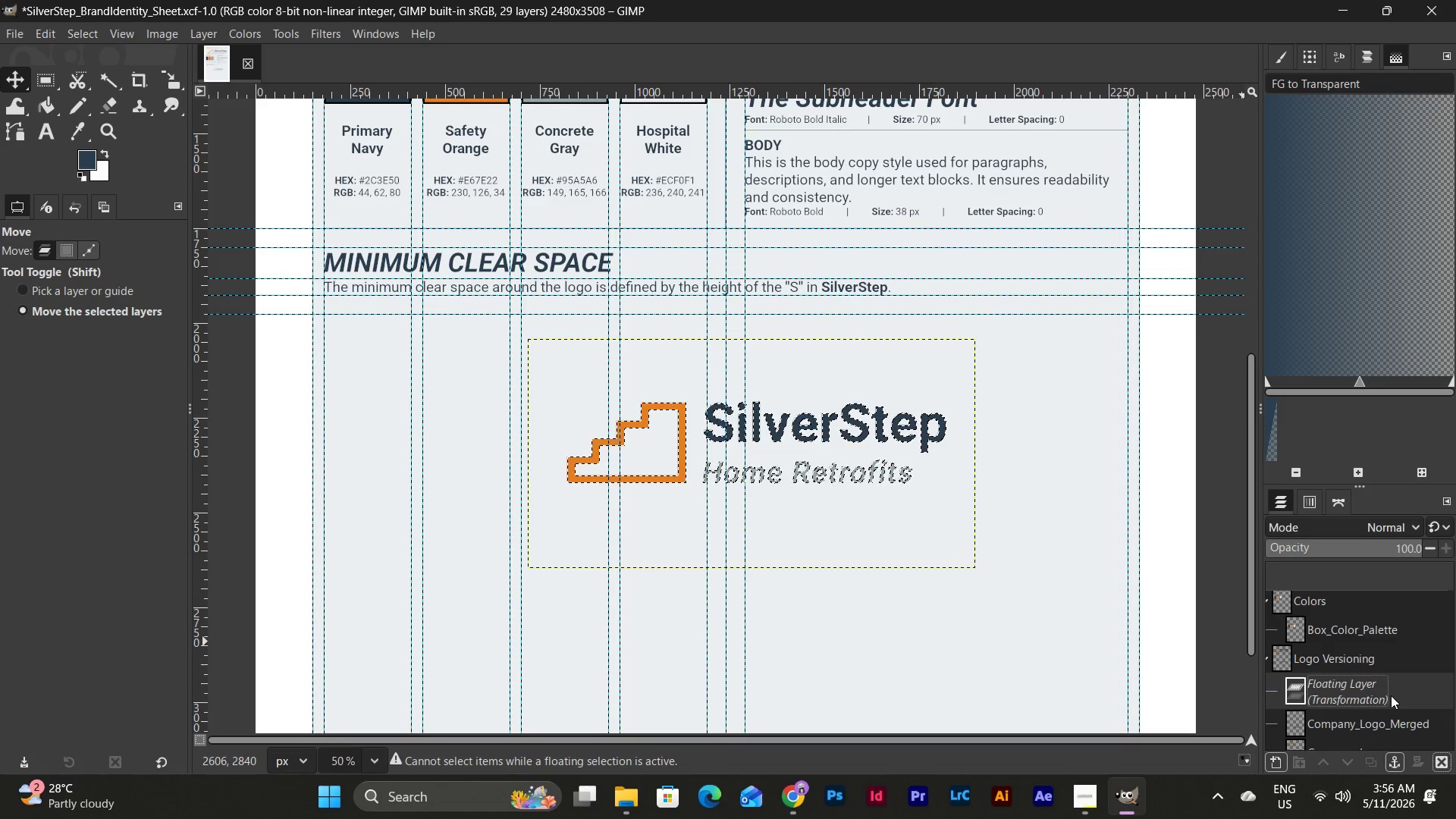 
key(Control+Z)
 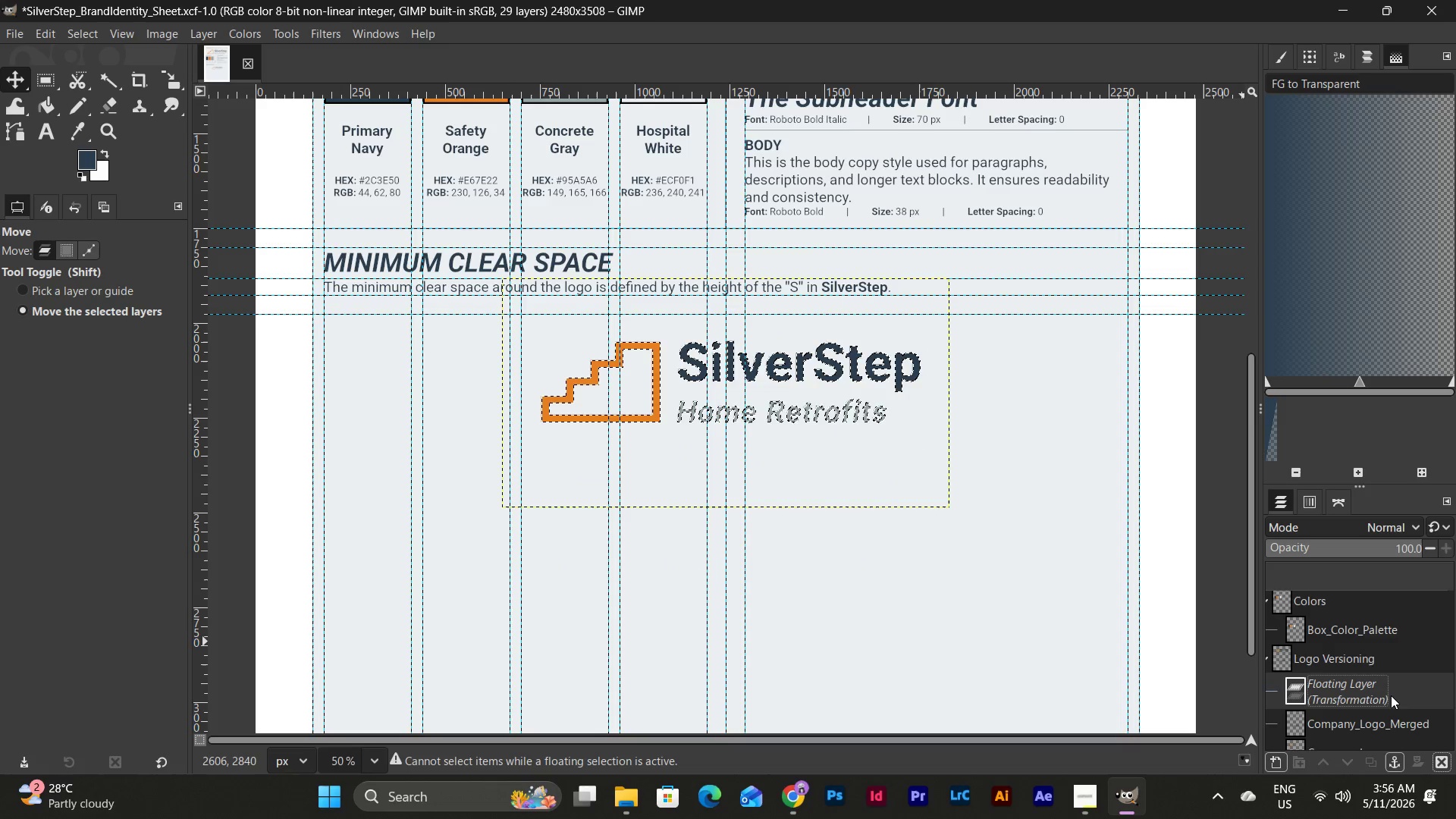 
key(Control+Z)
 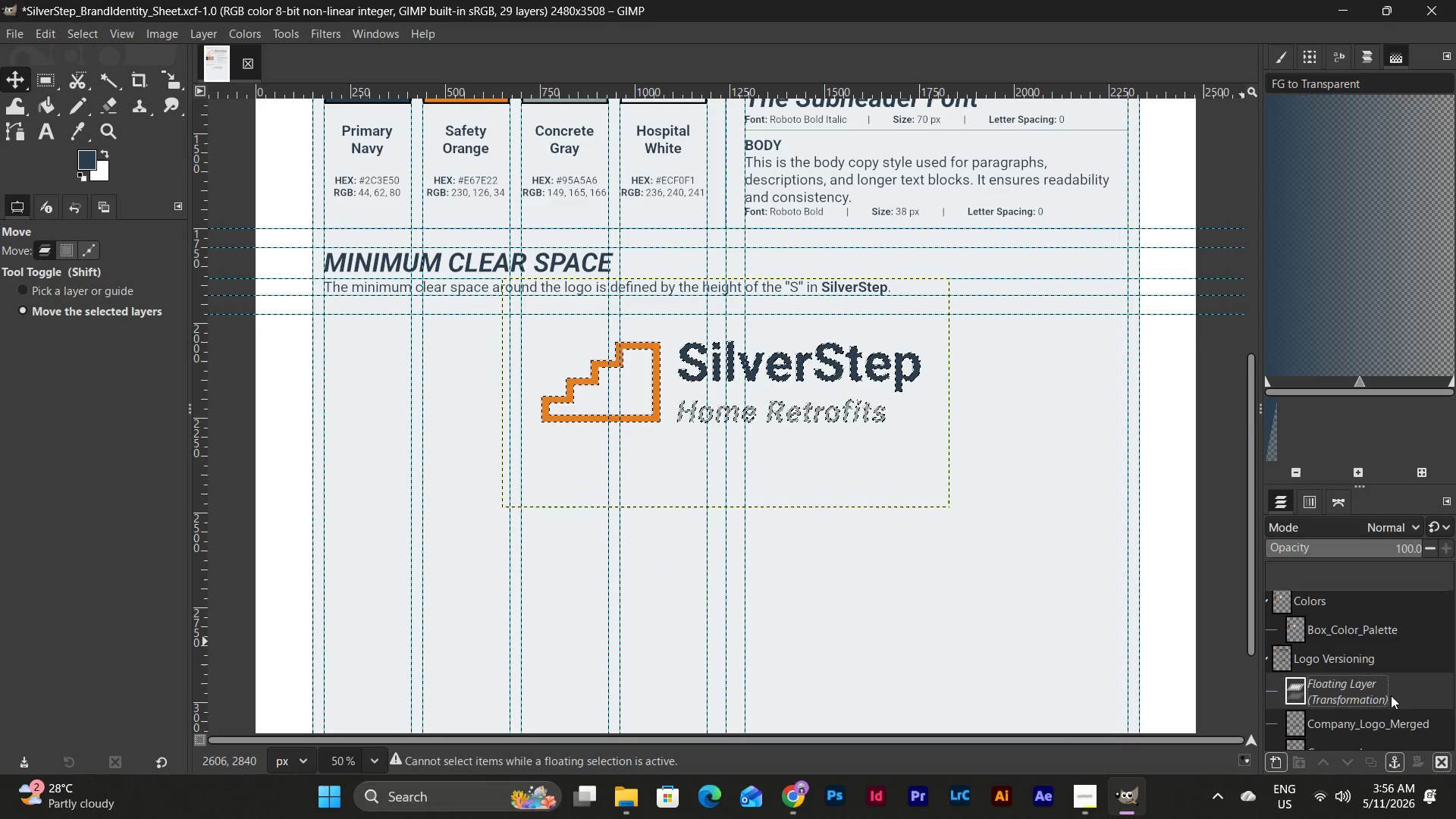 
key(Control+Z)
 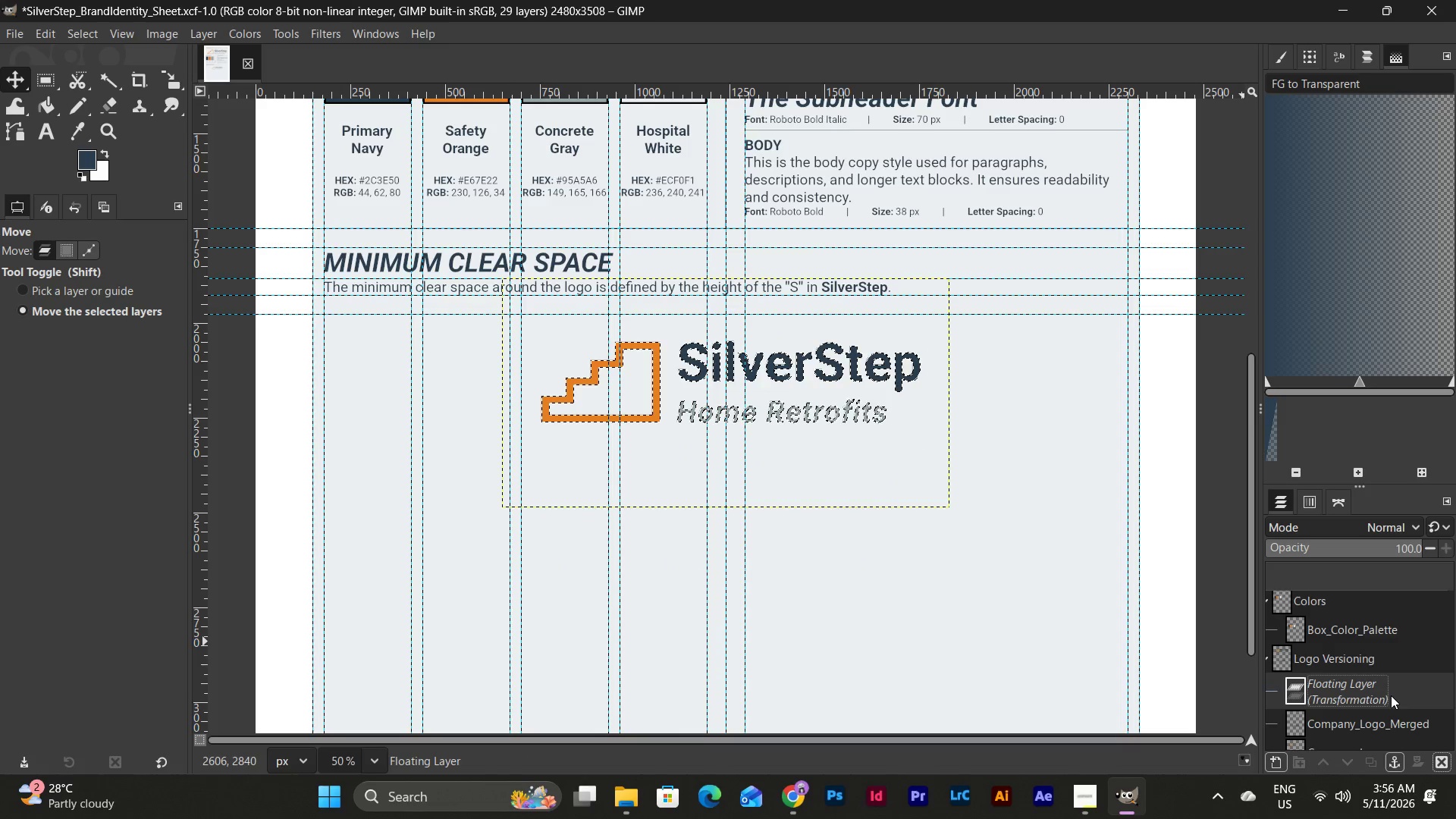 
key(Control+Z)
 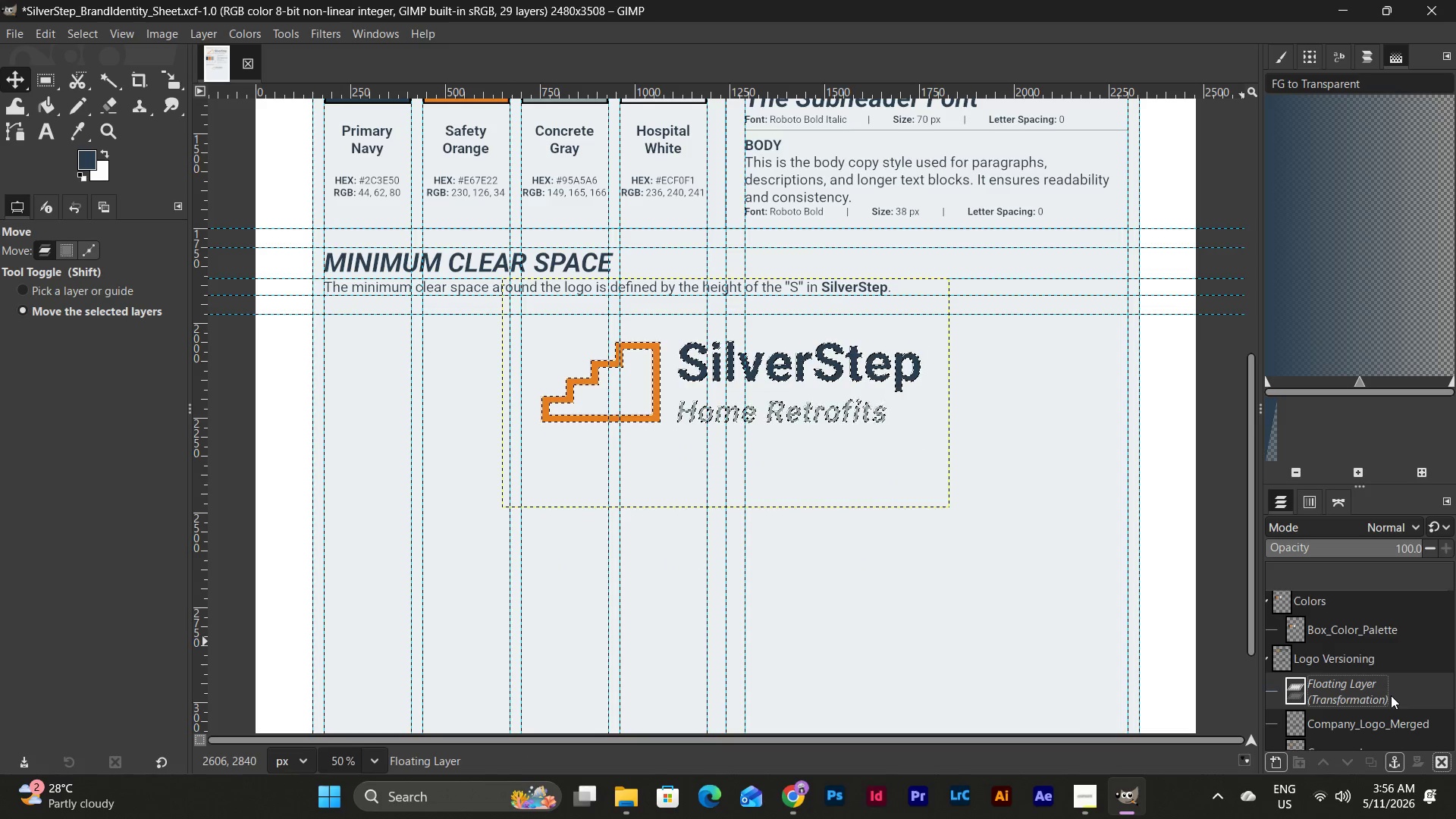 
key(Control+Z)
 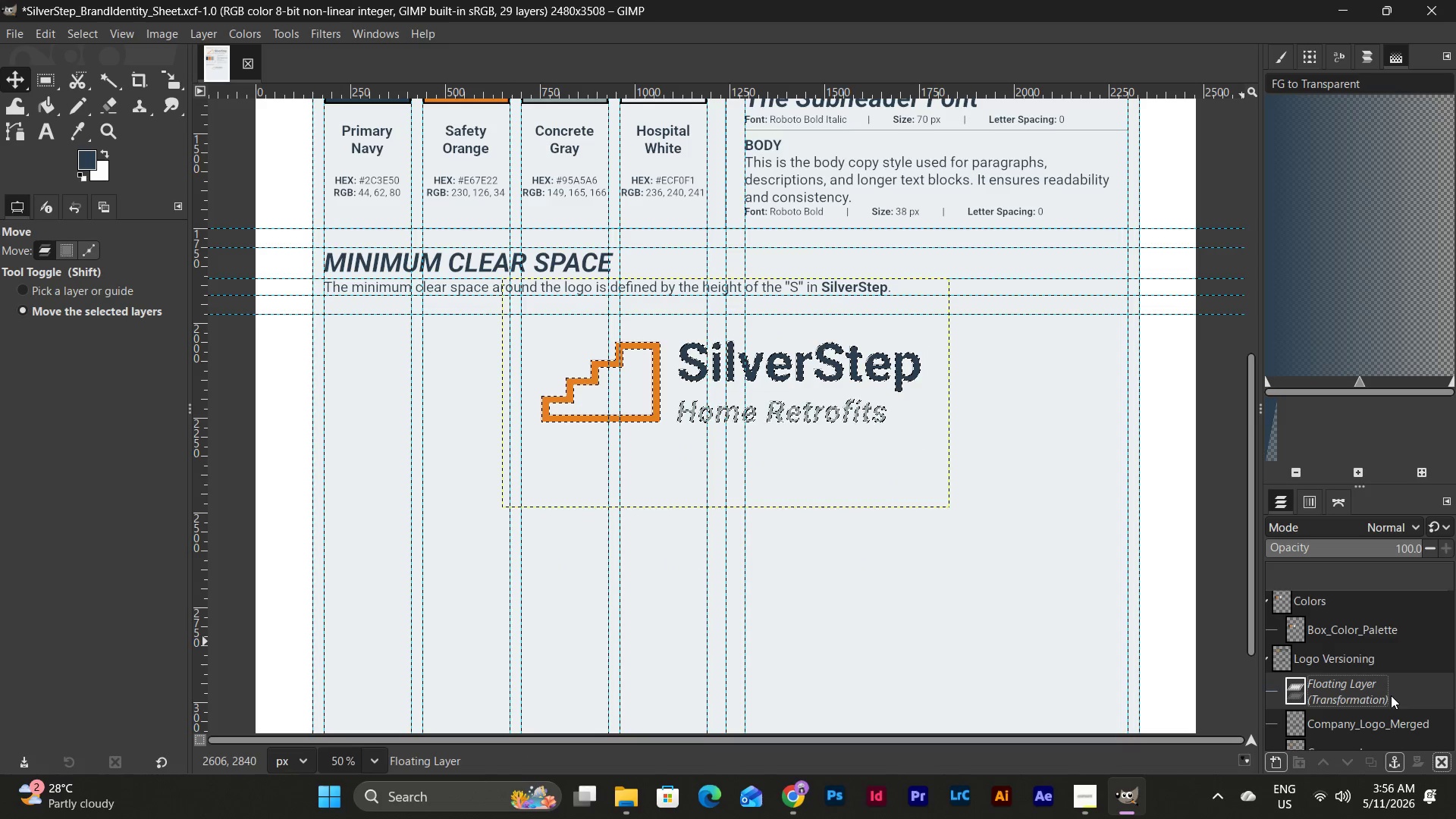 
key(Control+Z)
 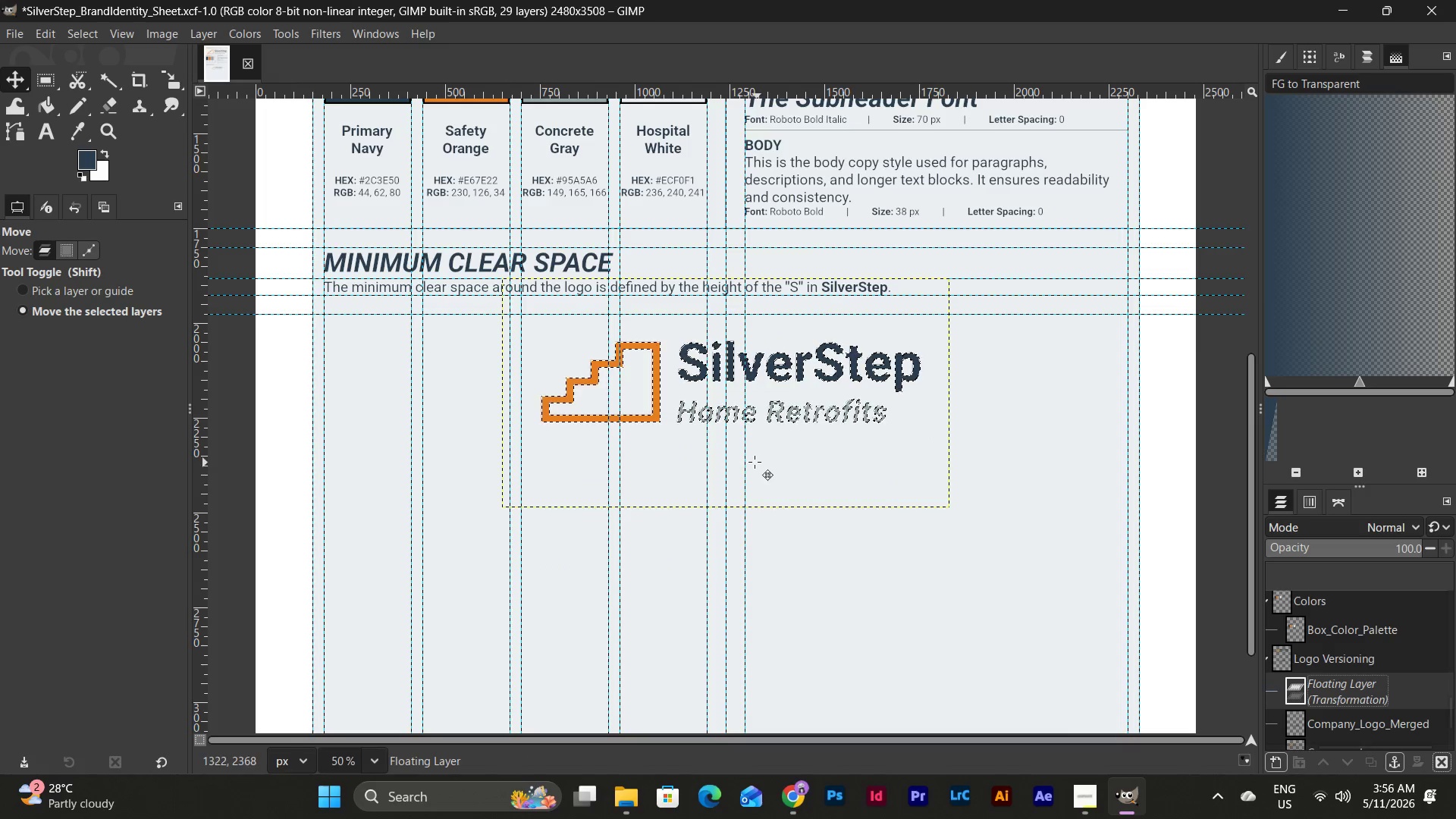 
key(Control+Z)
 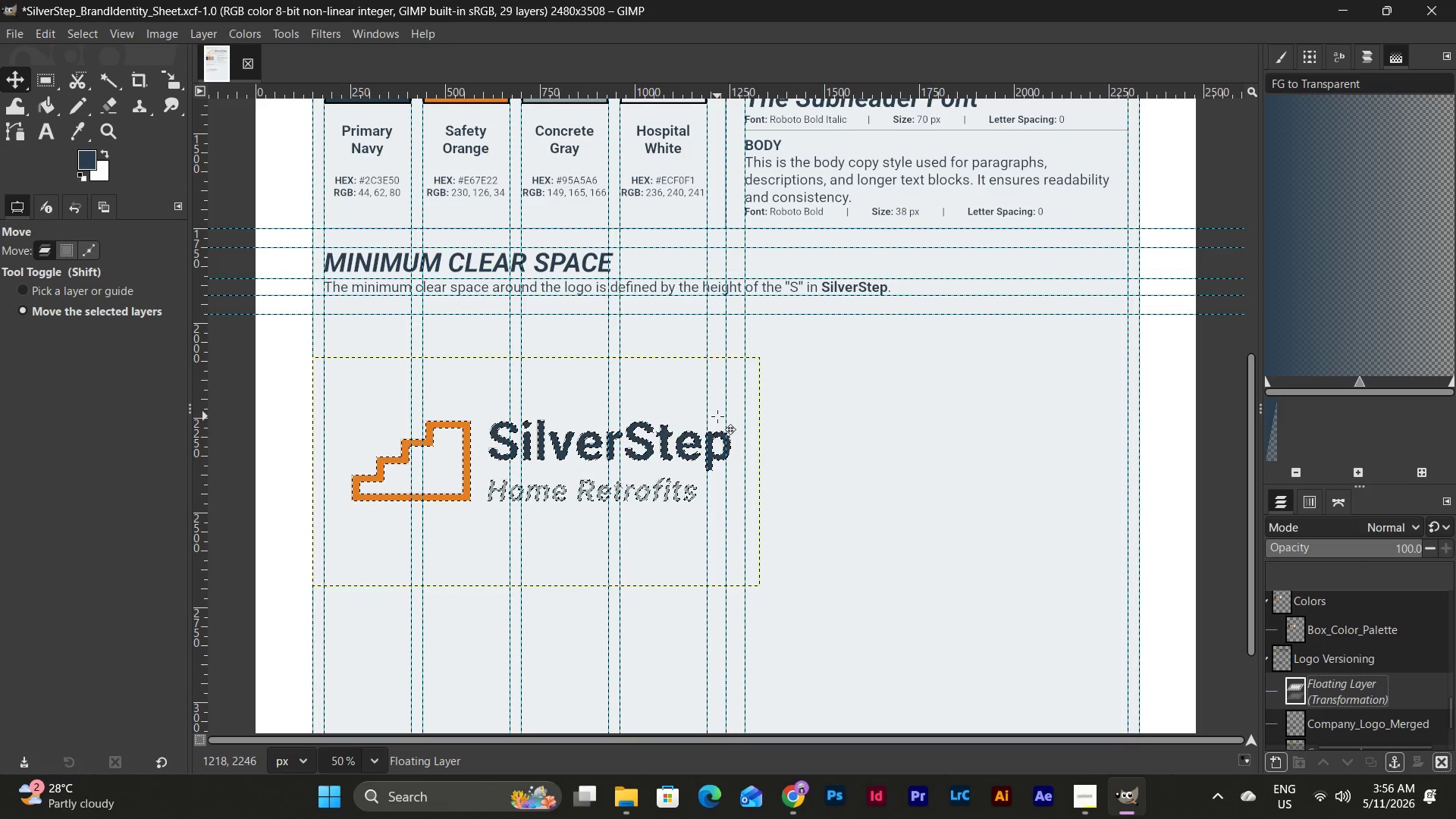 
key(Control+Z)
 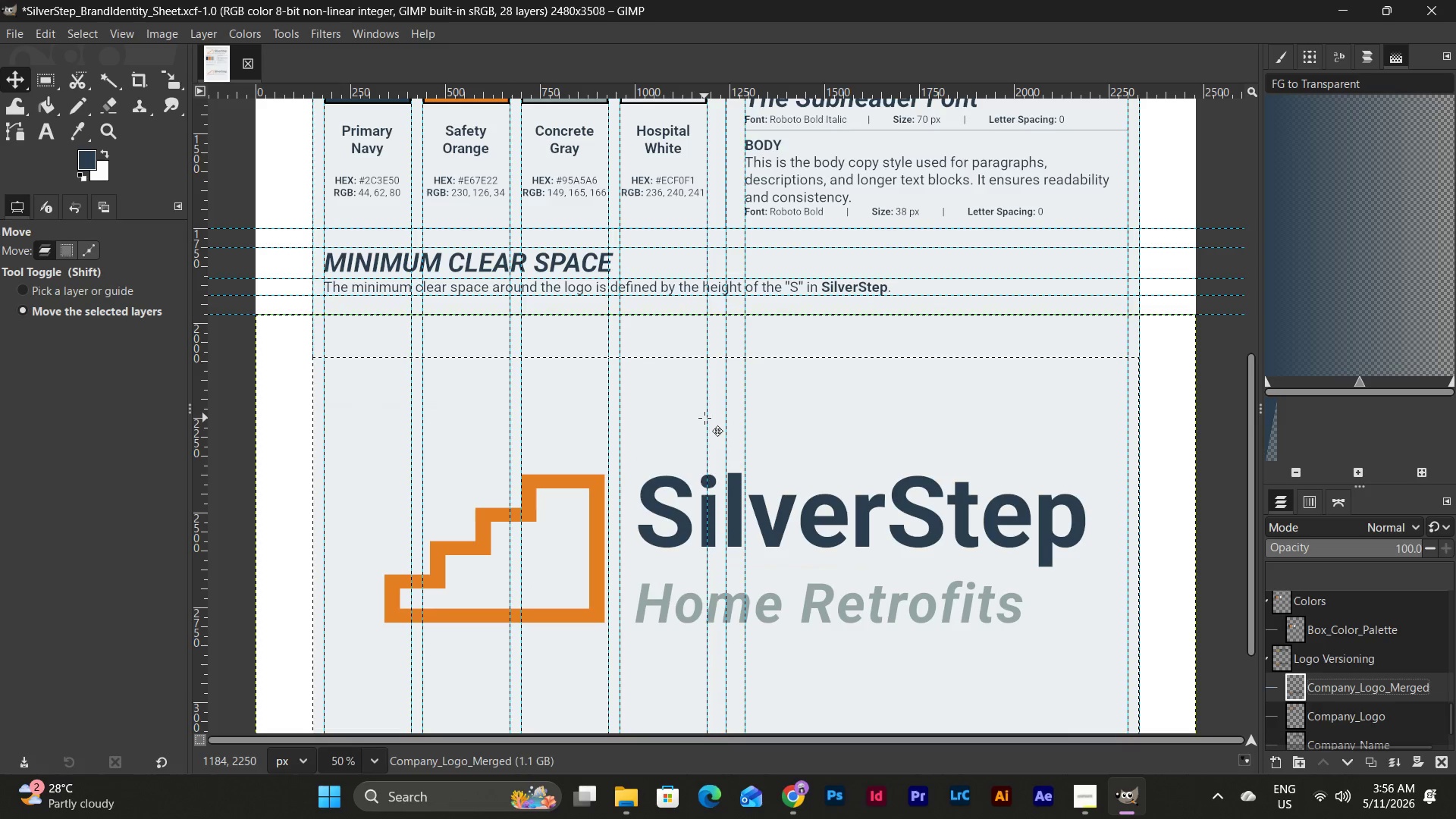 
scroll: coordinate [739, 424], scroll_direction: down, amount: 2.0
 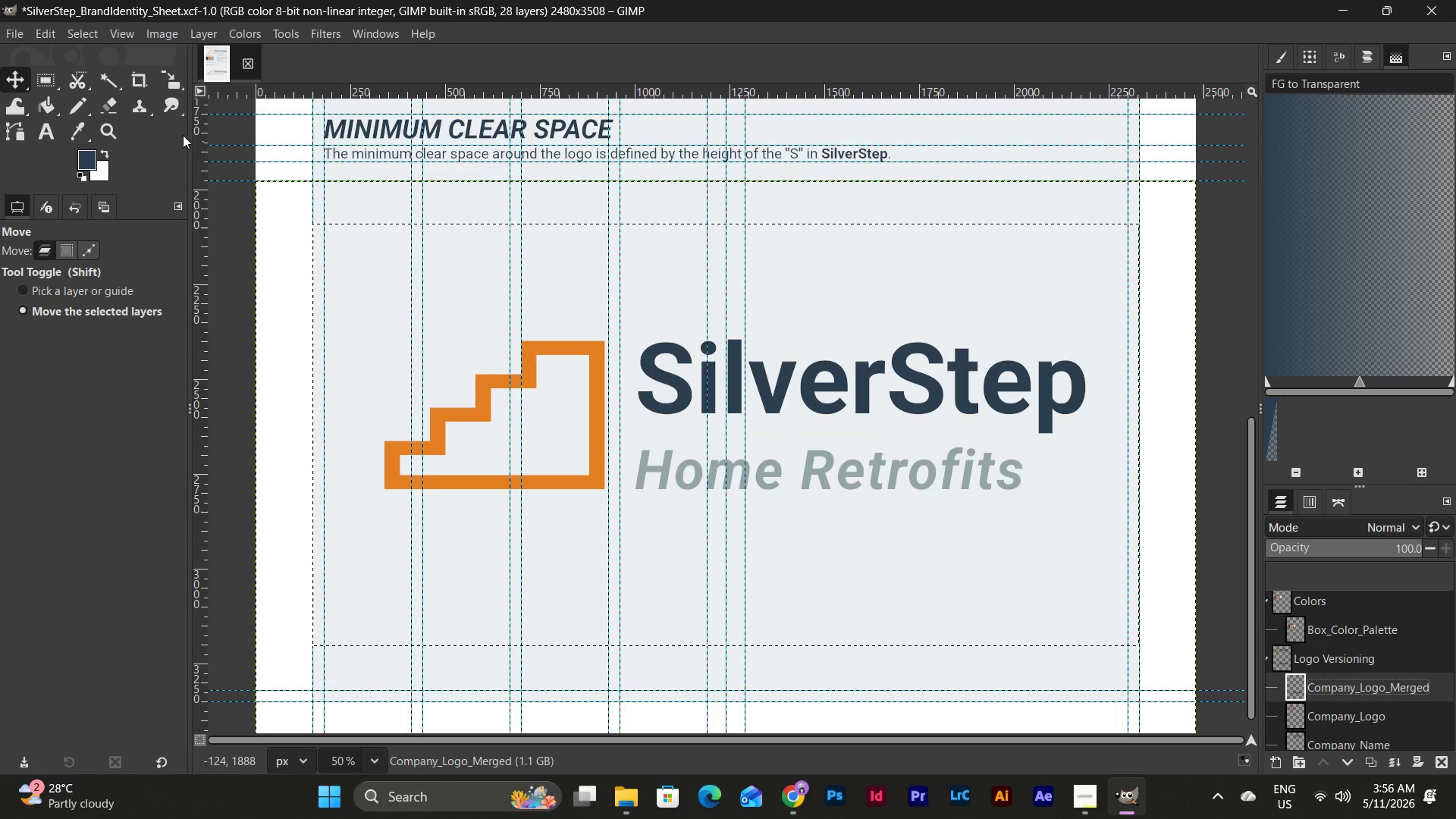 
left_click([15, 83])
 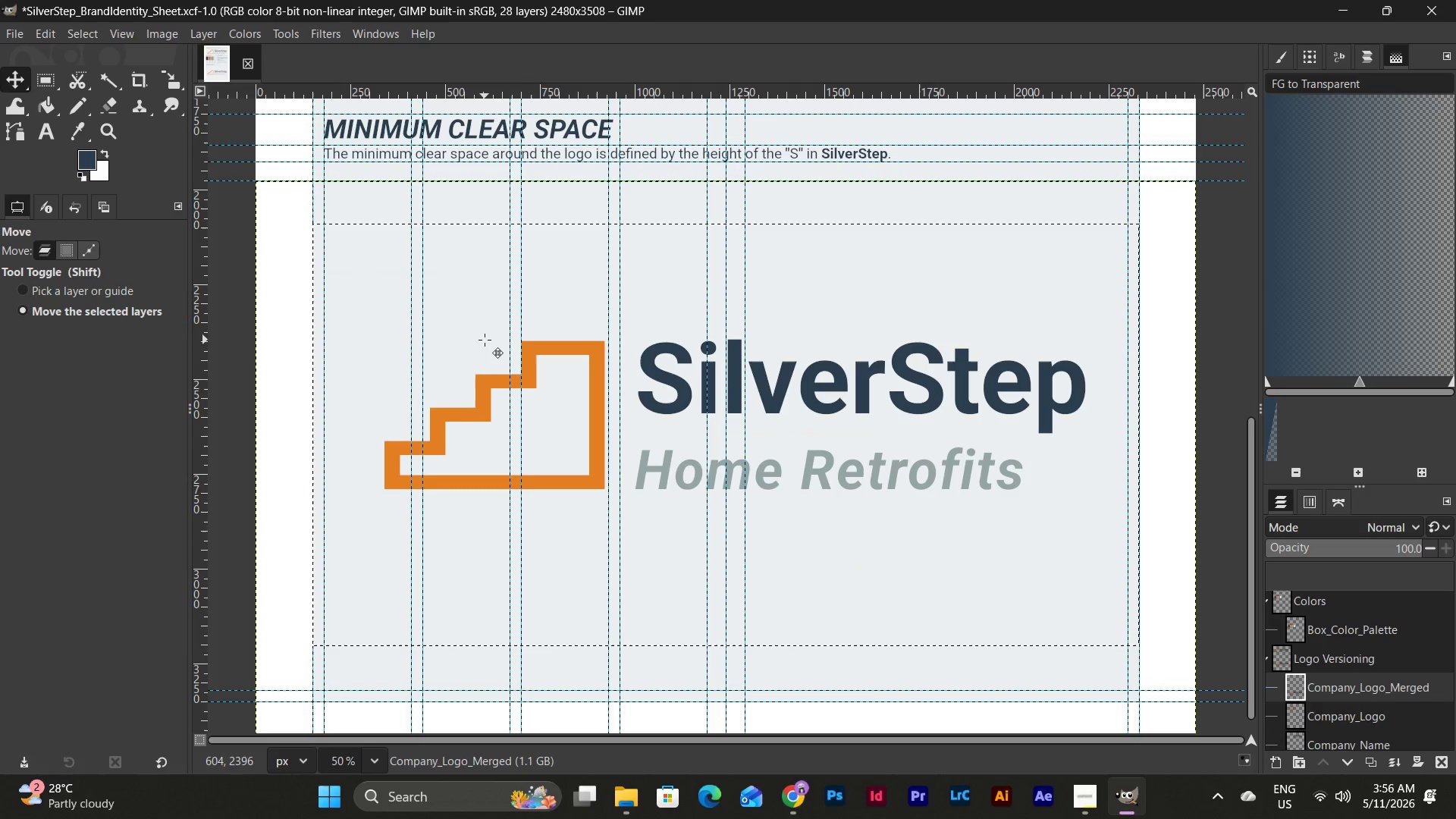 
key(Shift+S)
 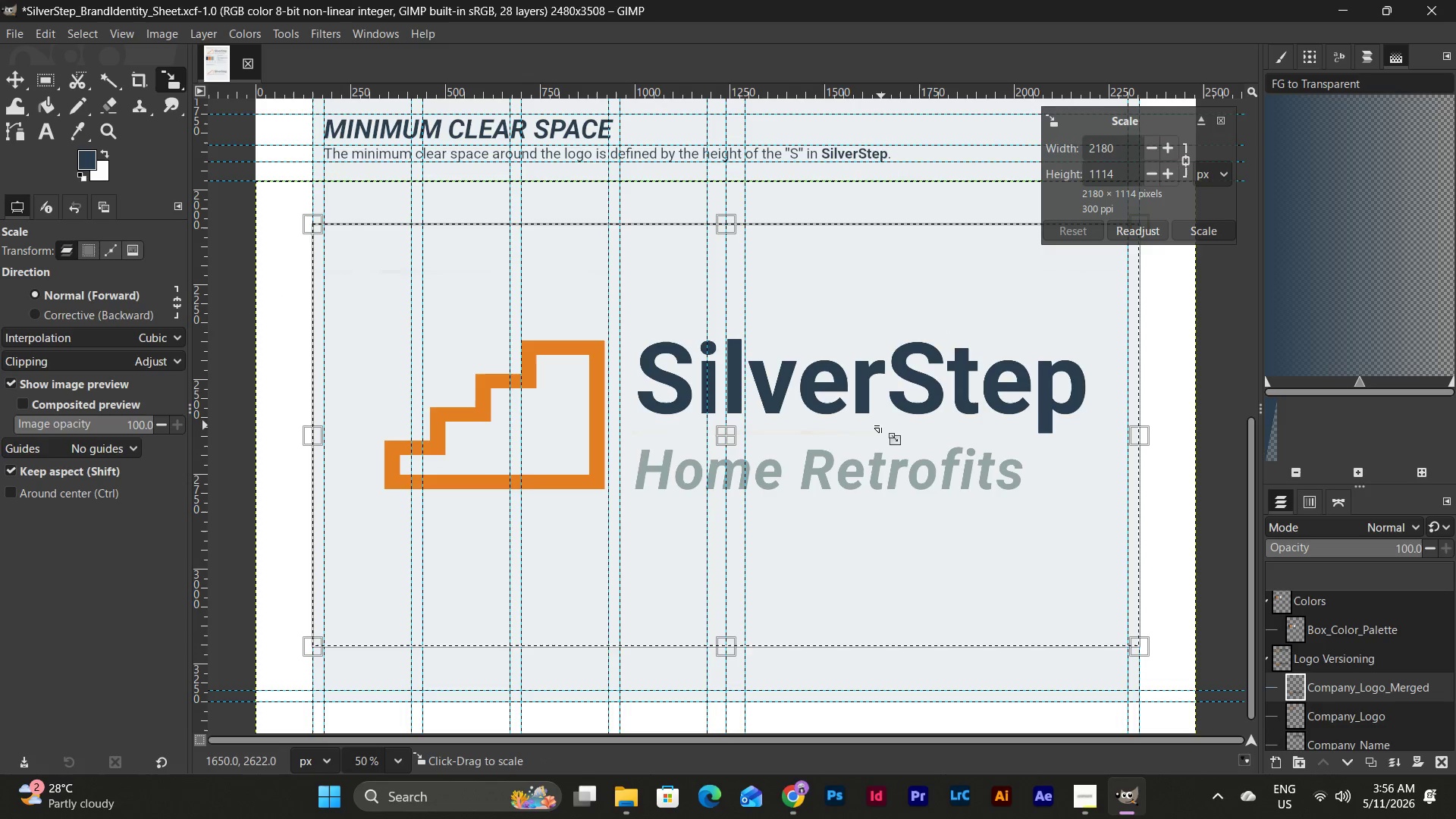 
left_click([881, 425])
 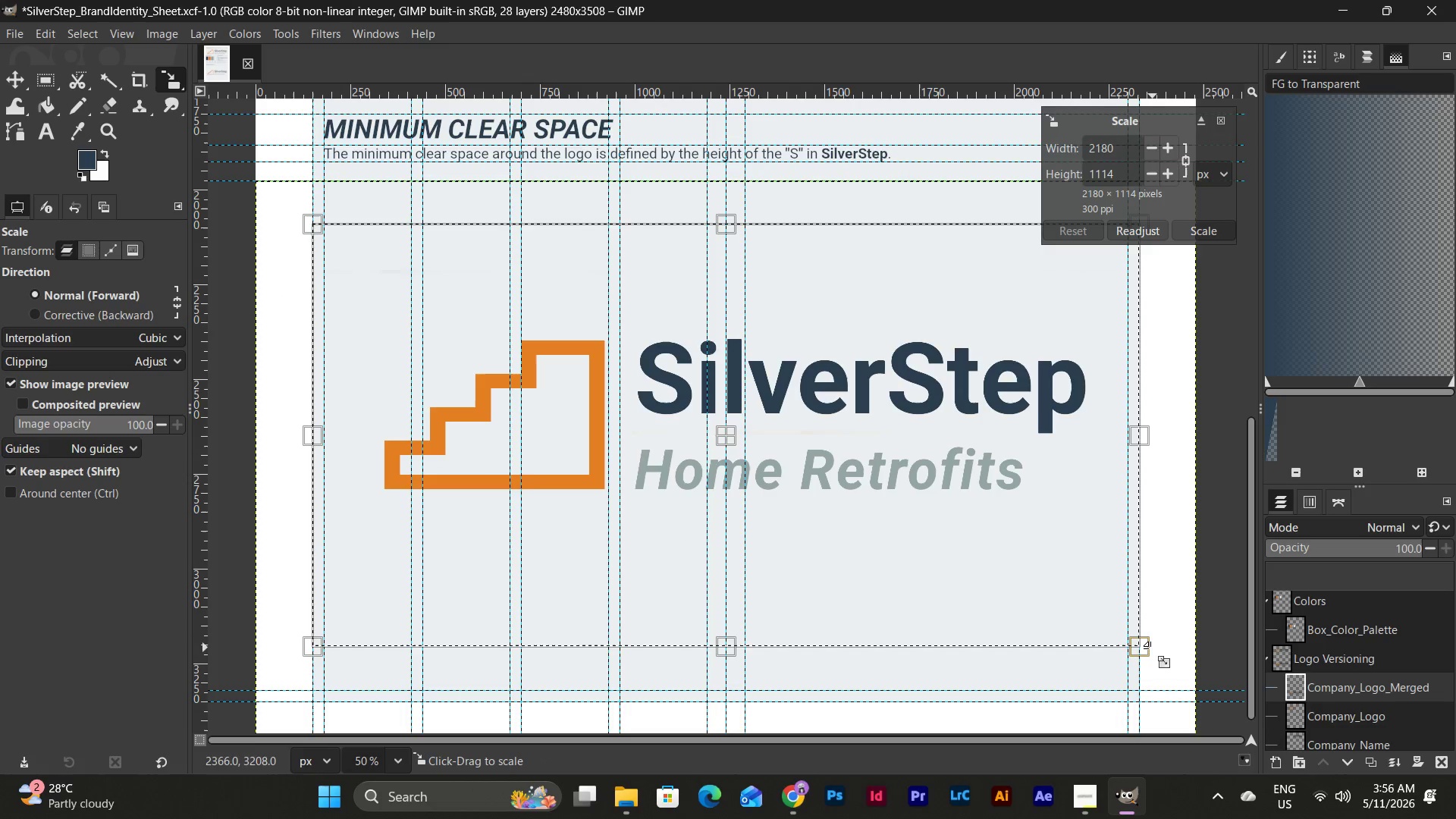 
left_click_drag(start_coordinate=[1147, 649], to_coordinate=[730, 359])
 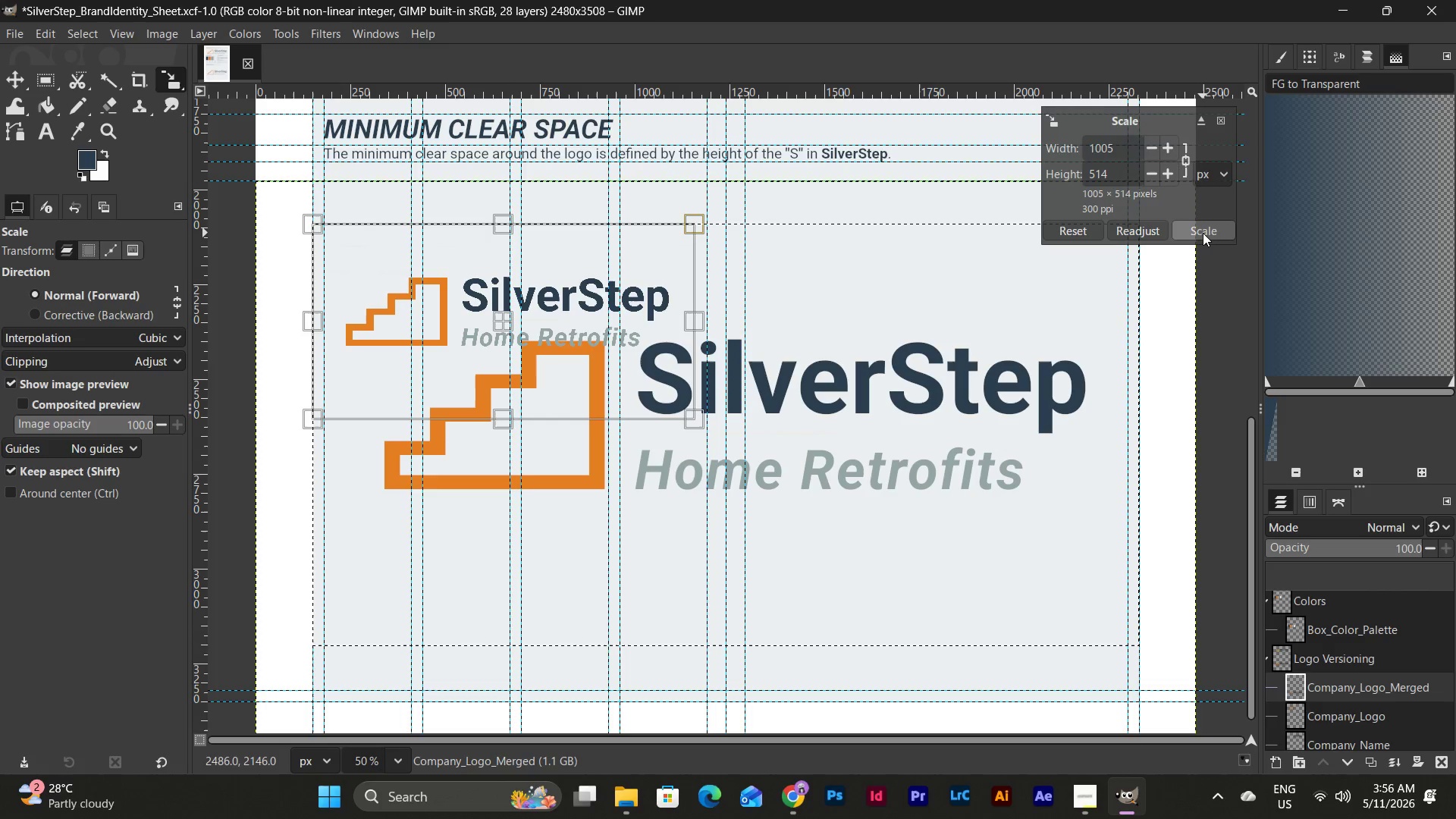 
wait(5.34)
 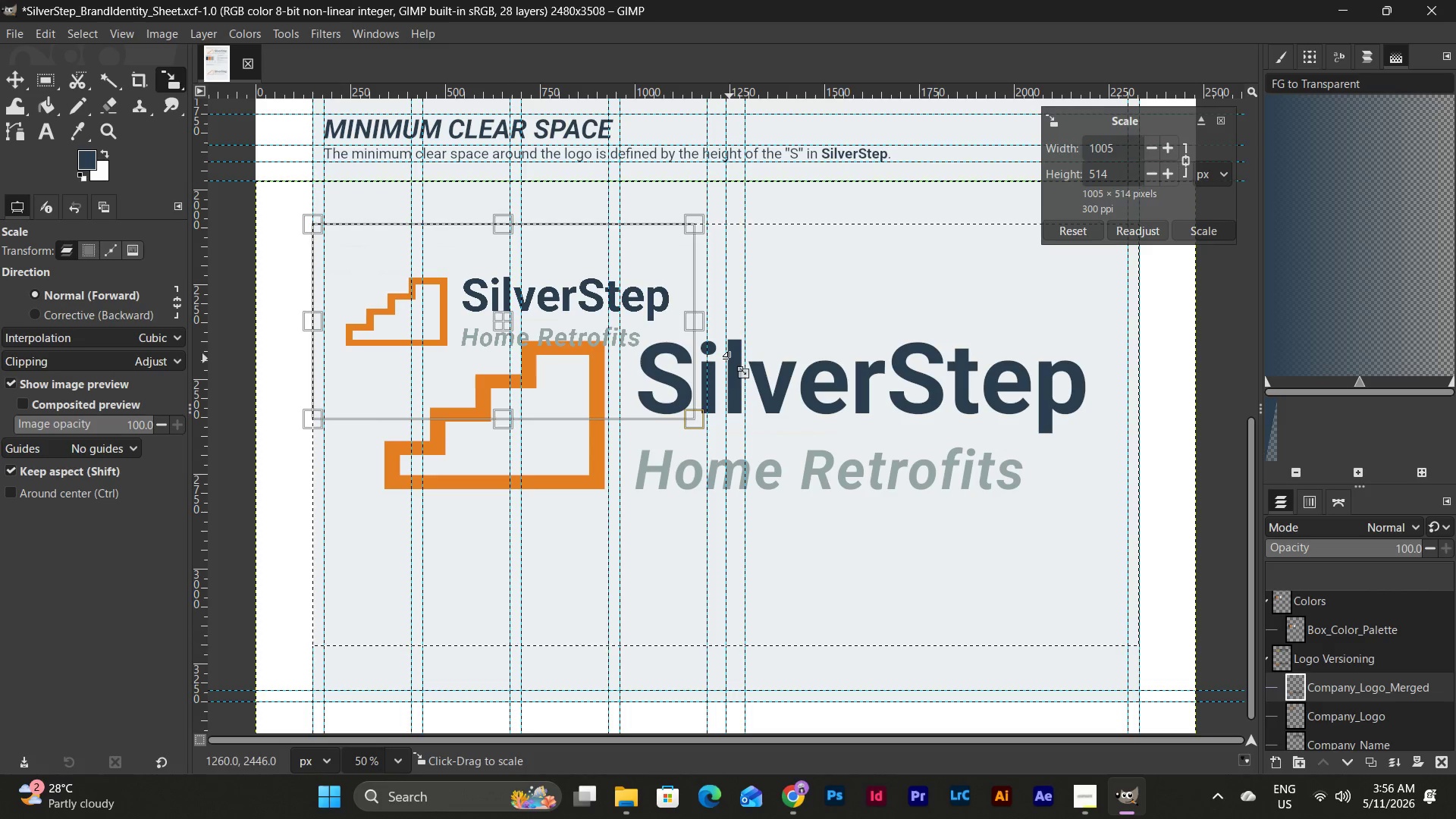 
left_click_drag(start_coordinate=[1203, 233], to_coordinate=[1213, 325])
 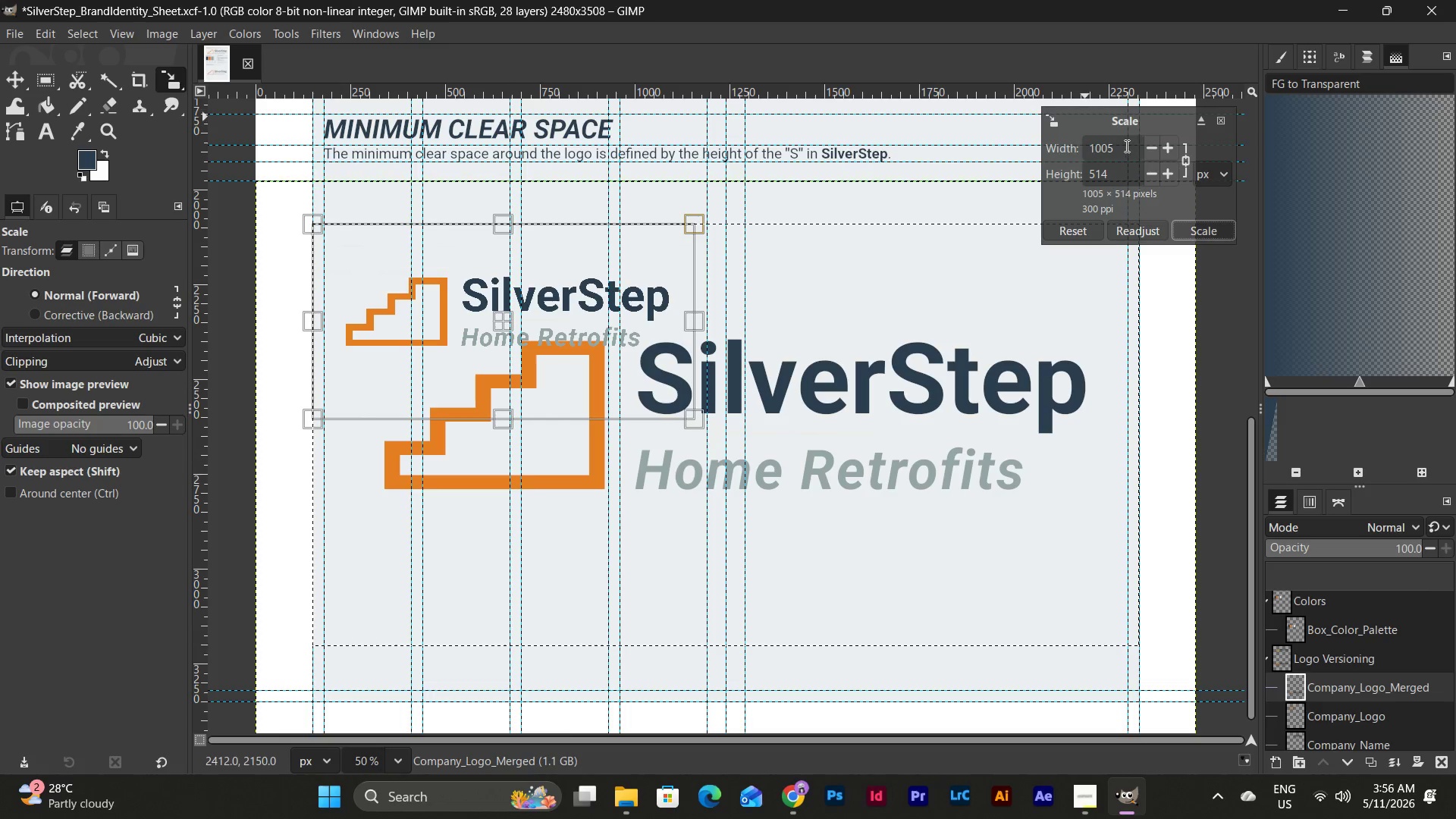 
left_click([1125, 144])
 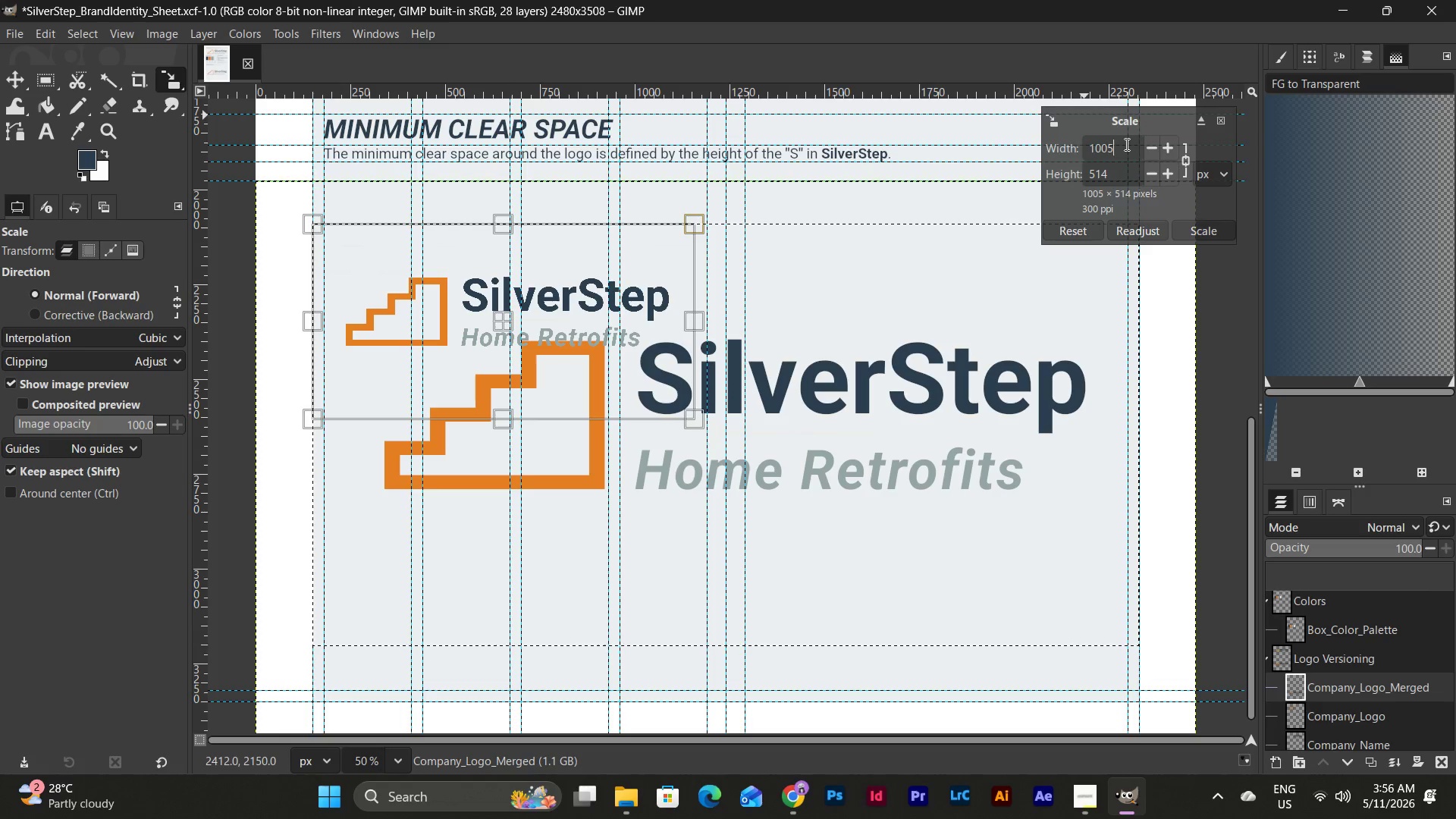 
key(Backspace)
 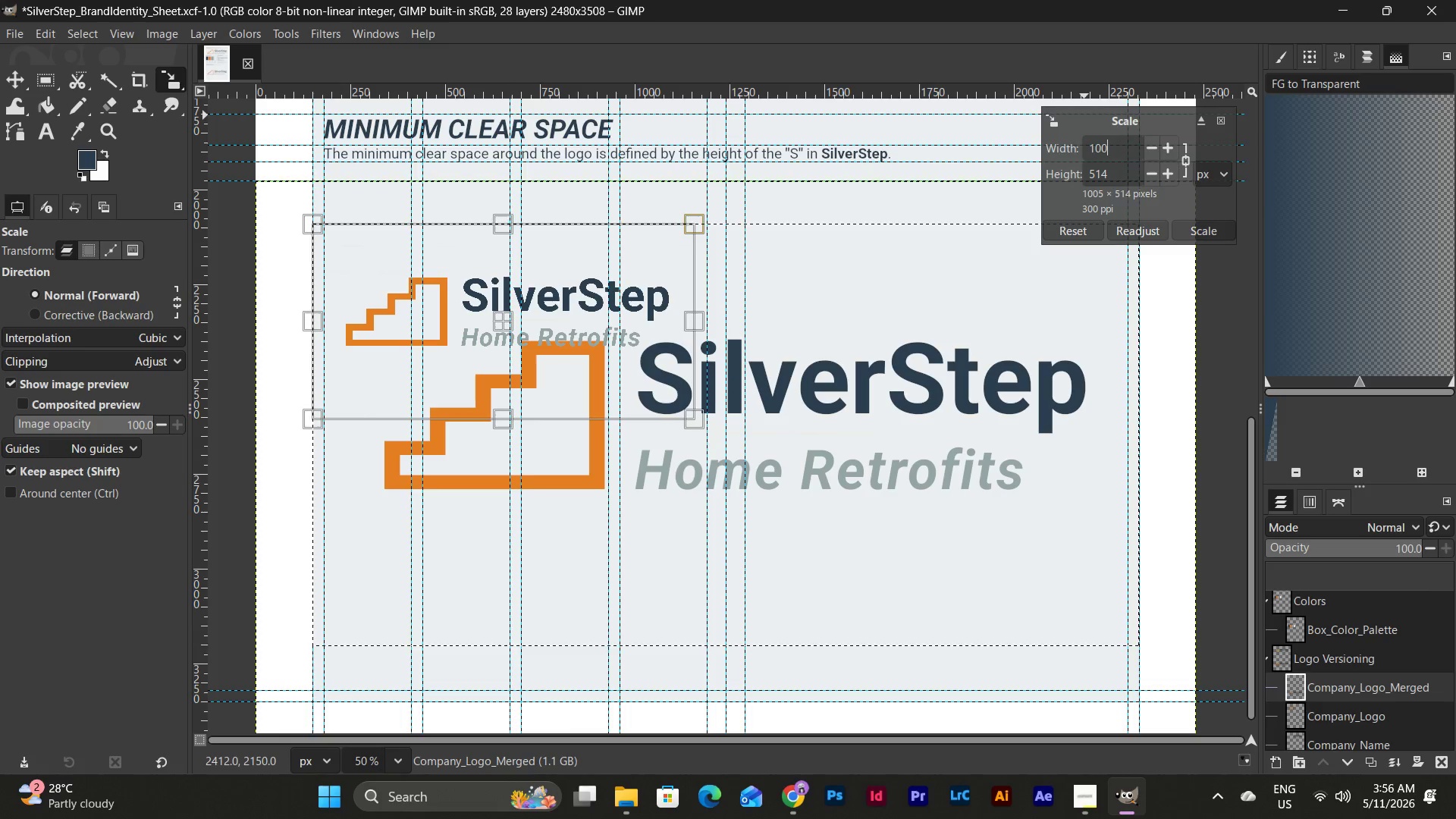 
key(Numpad0)
 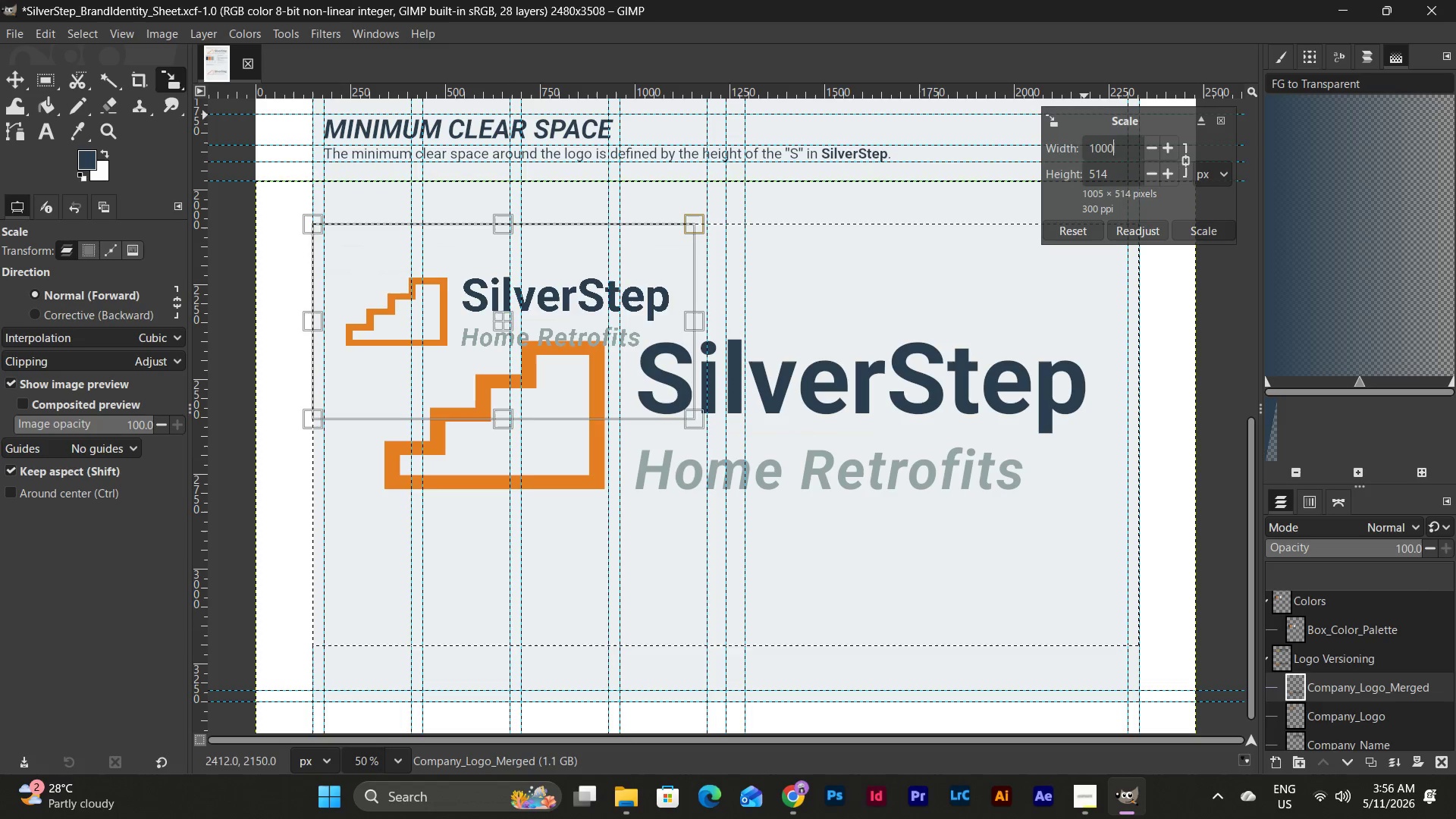 
key(NumpadEnter)
 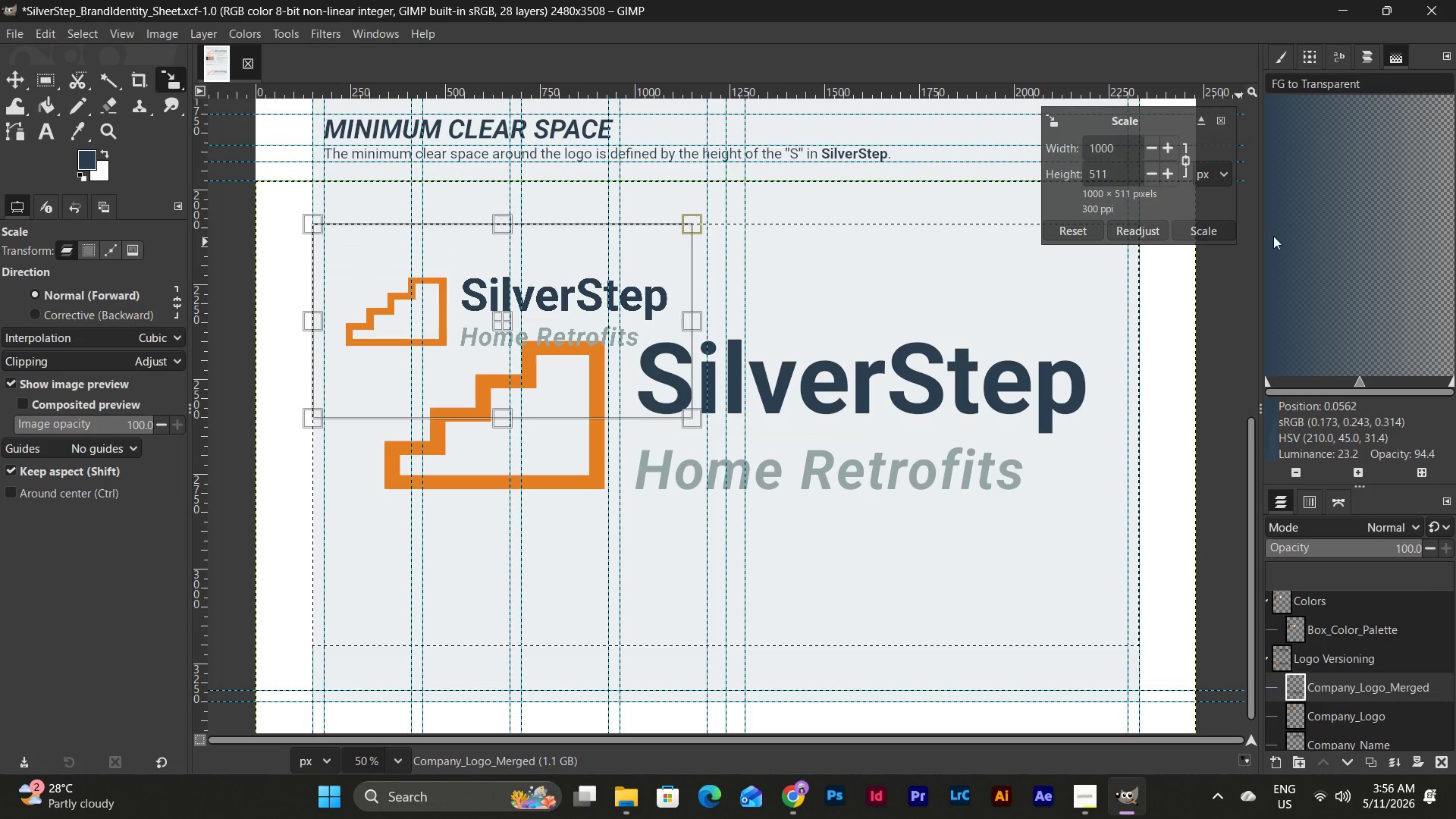 
left_click([1210, 237])
 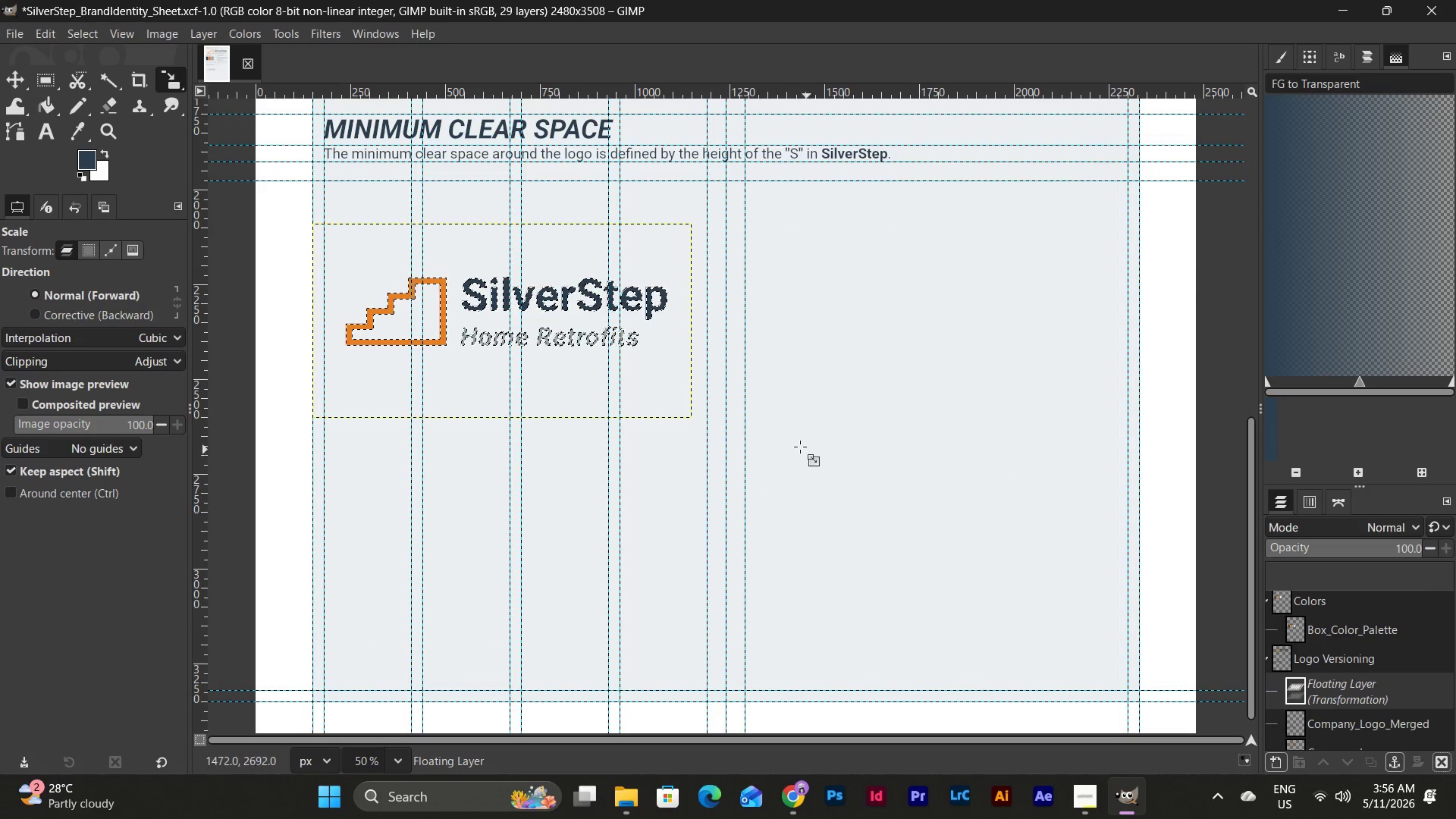 
left_click([547, 312])
 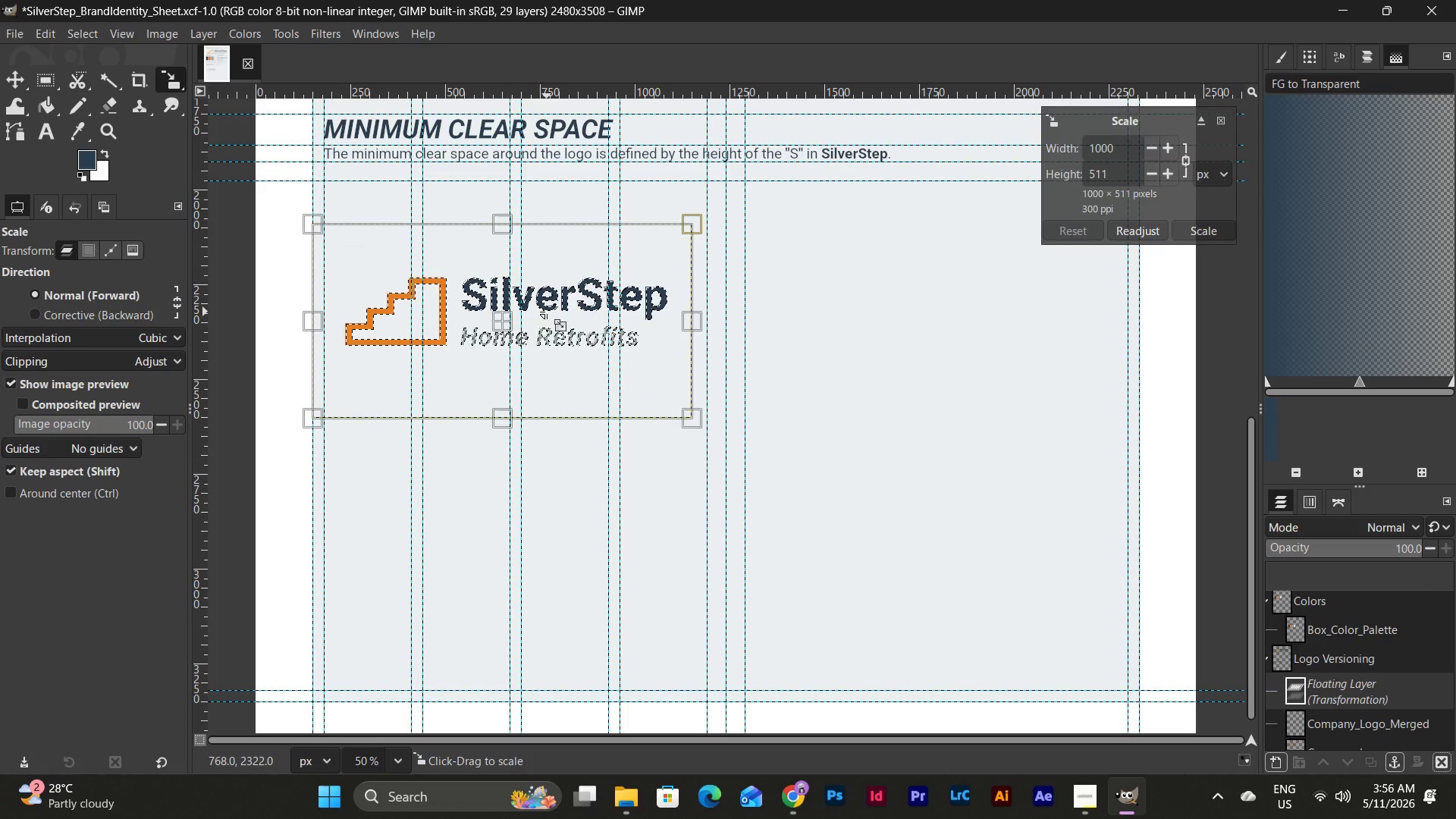 
double_click([547, 312])
 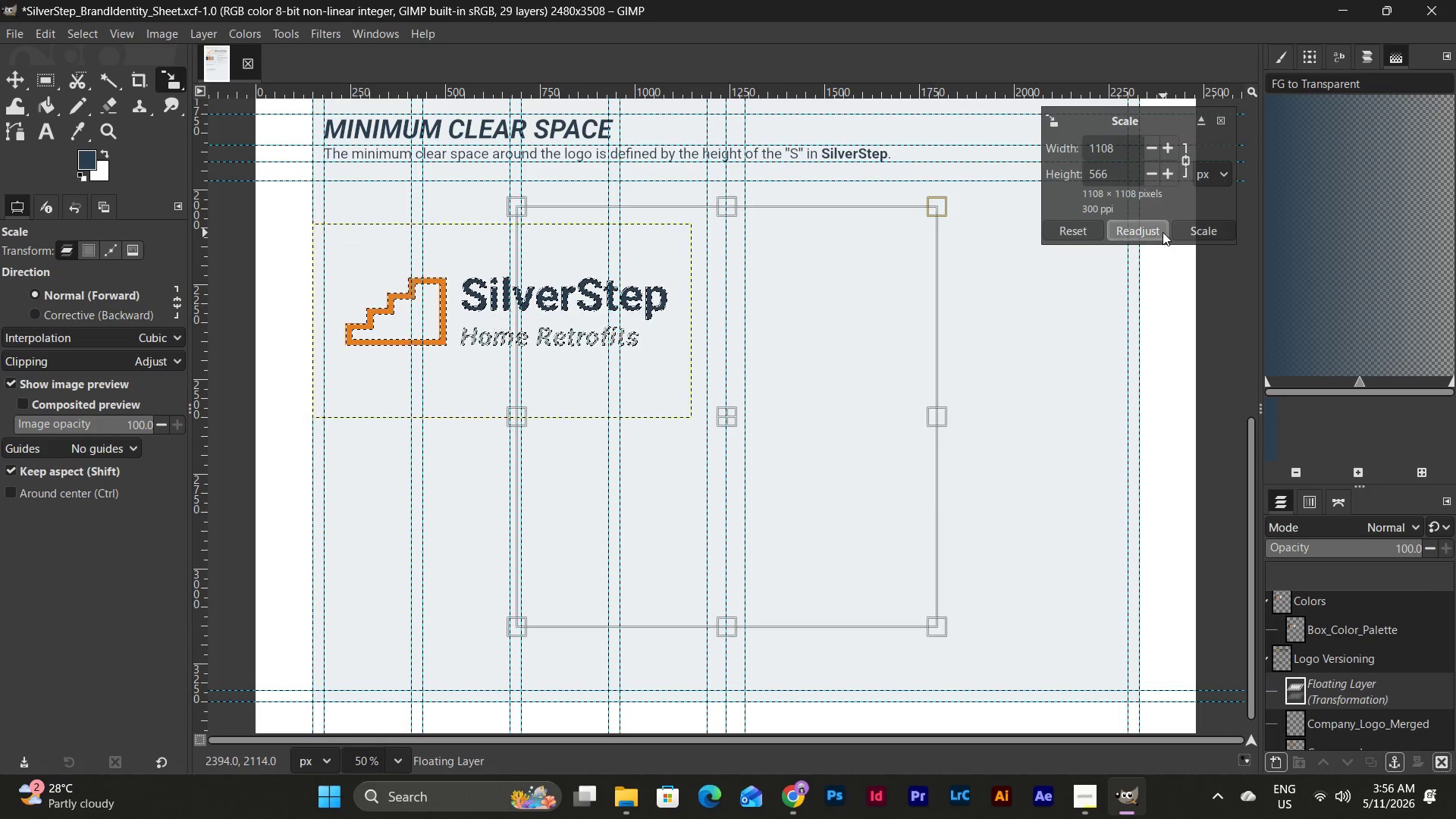 
wait(5.39)
 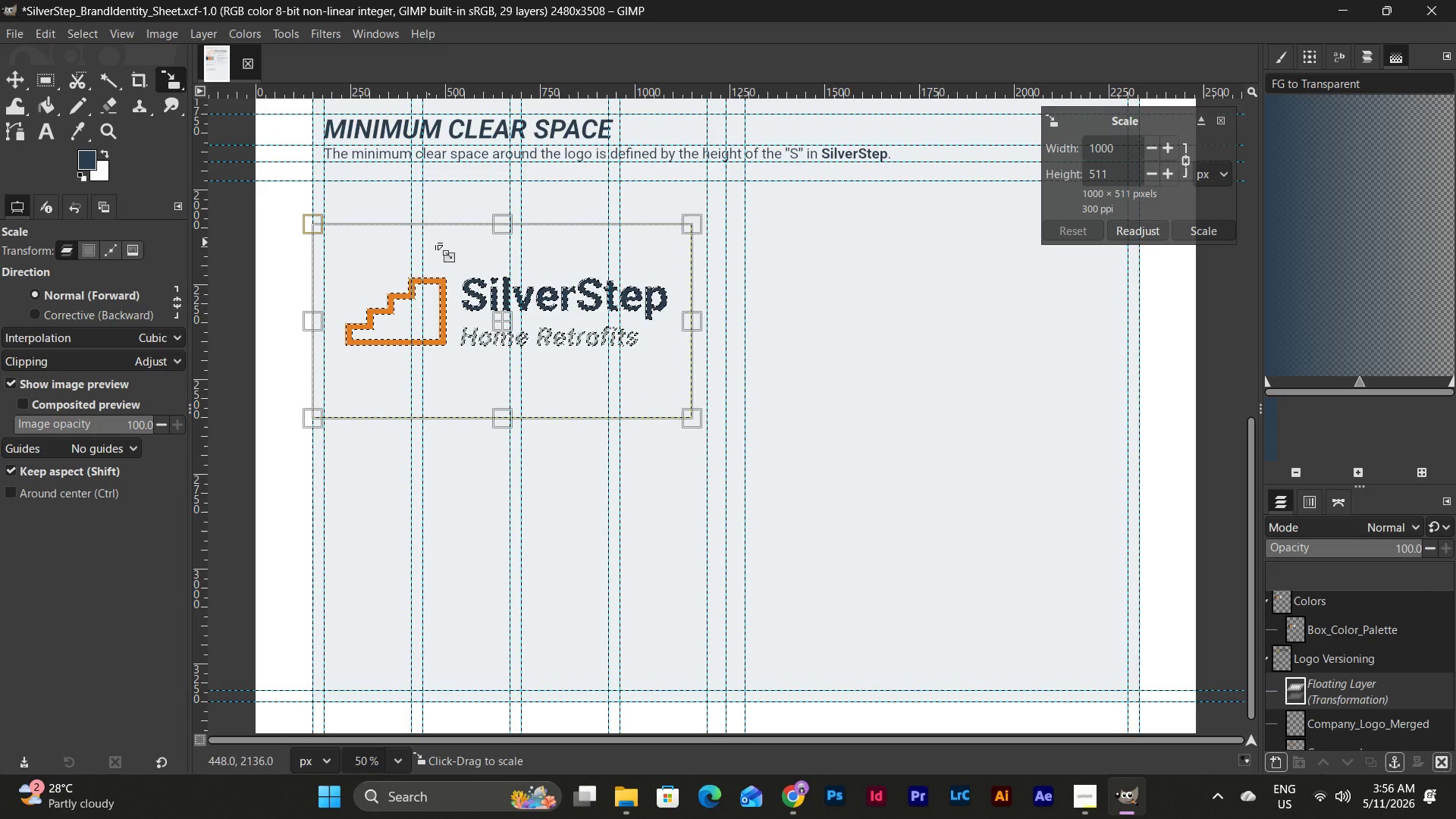 
left_click([1199, 232])
 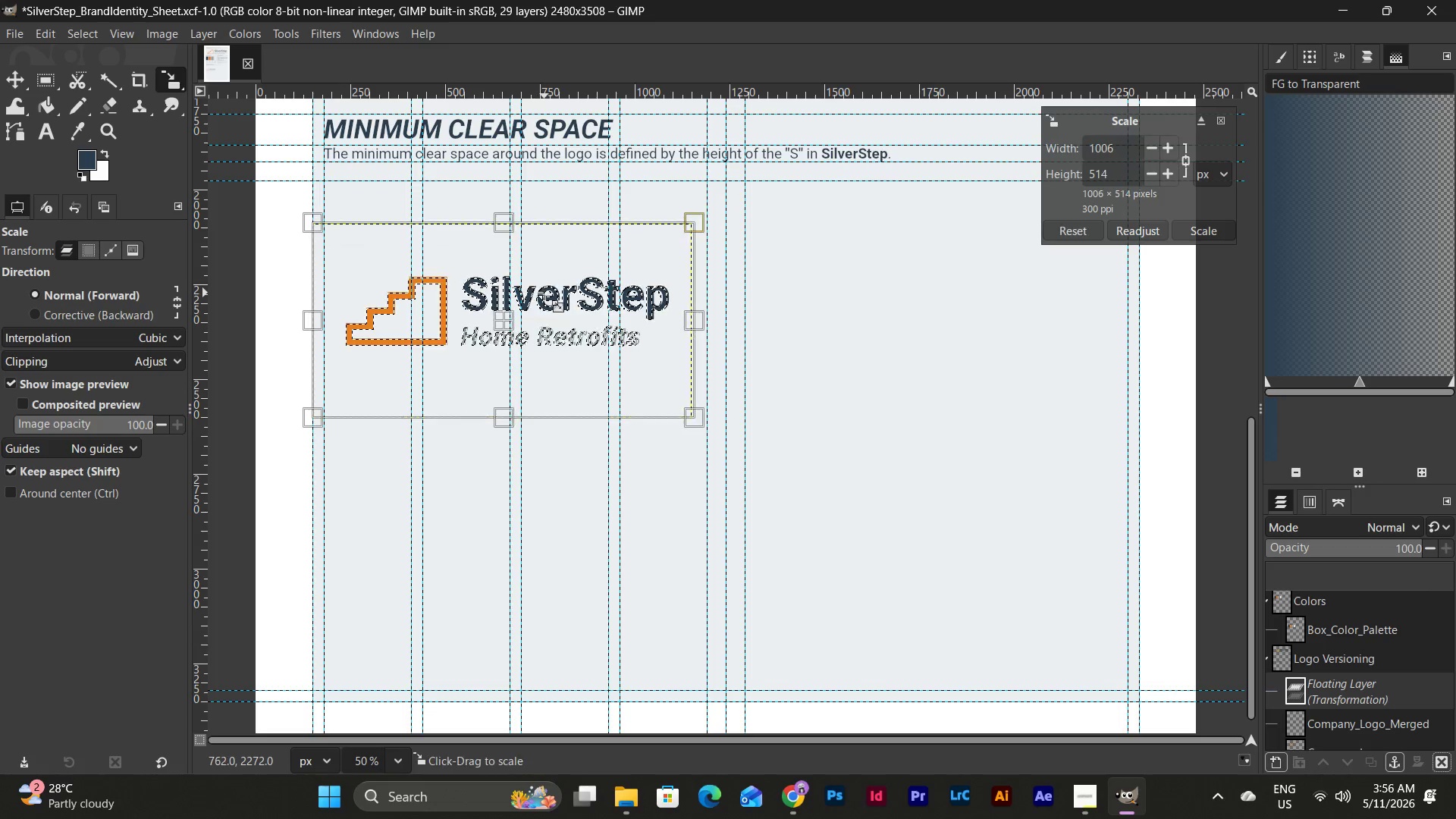 
left_click_drag(start_coordinate=[544, 293], to_coordinate=[548, 324])
 